 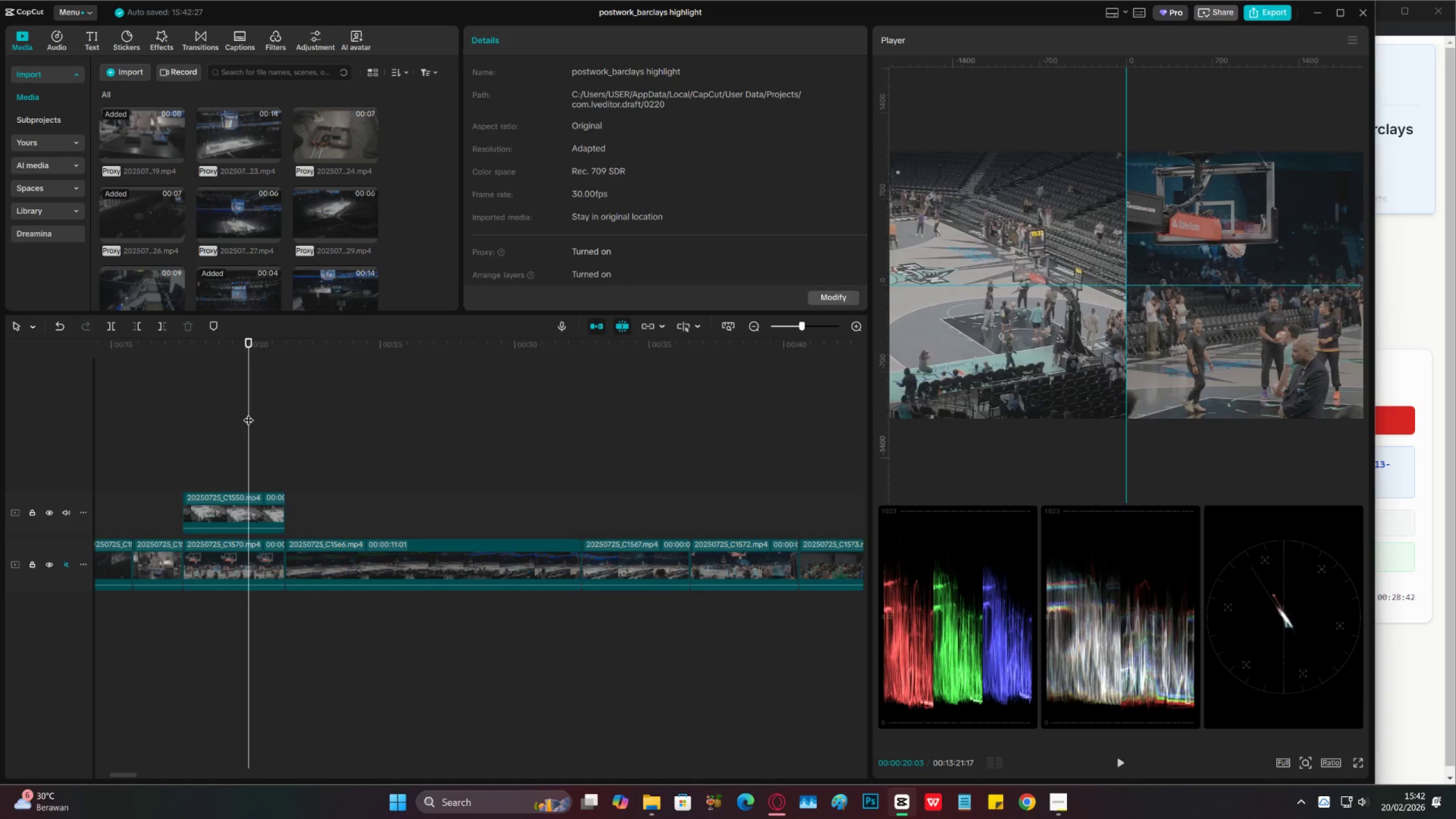 
key(Space)
 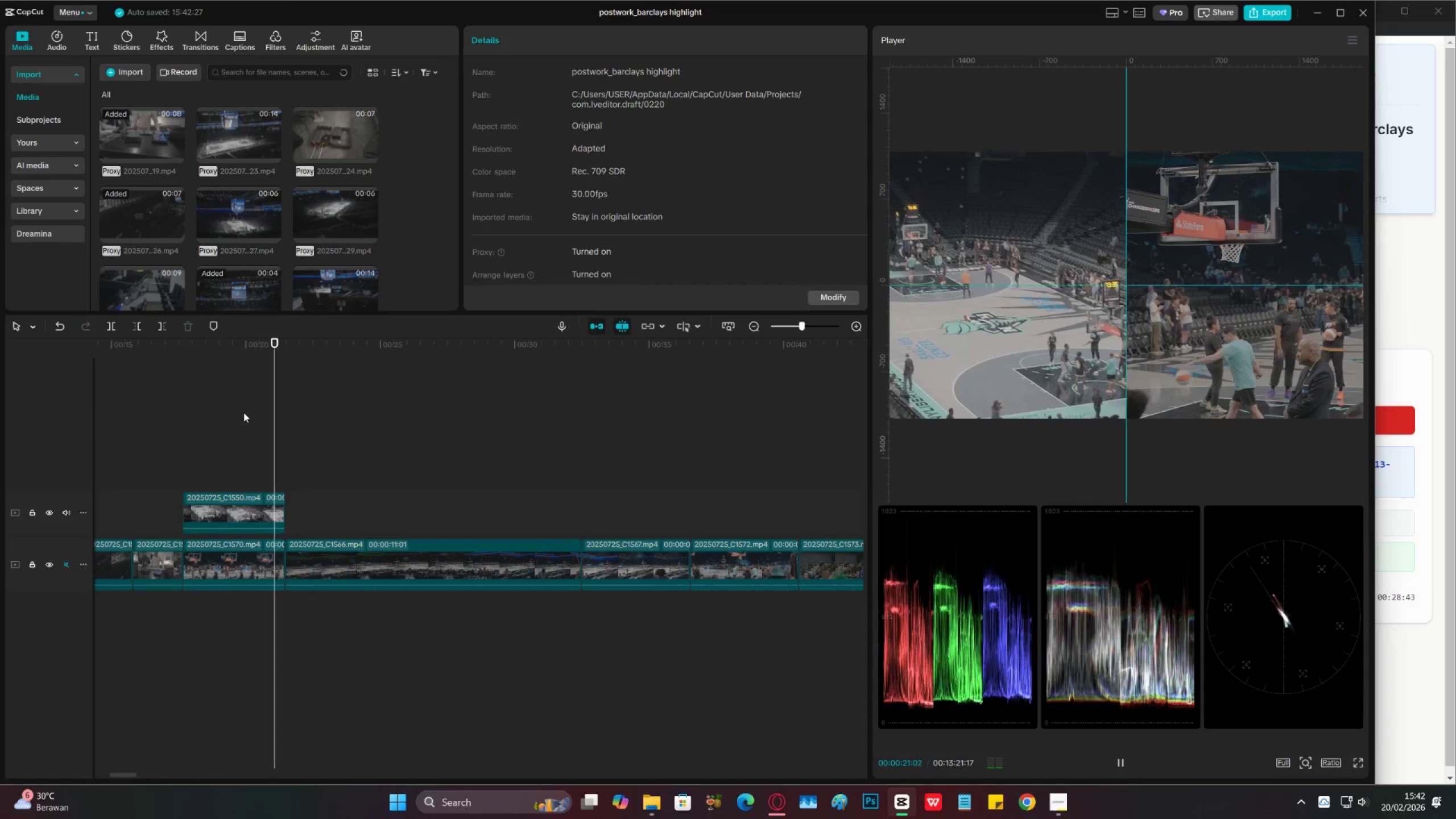 
key(Space)
 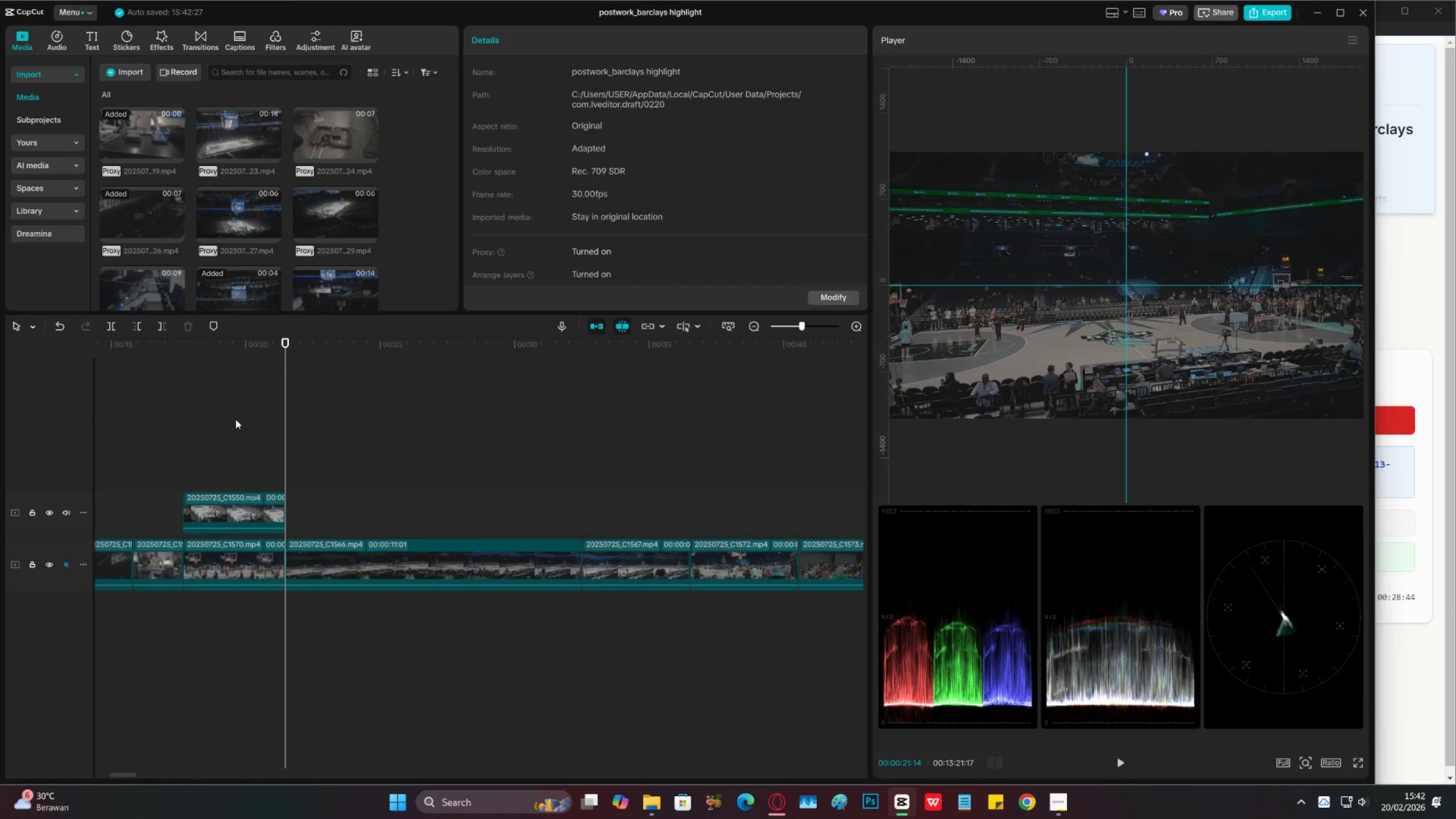 
left_click([212, 432])
 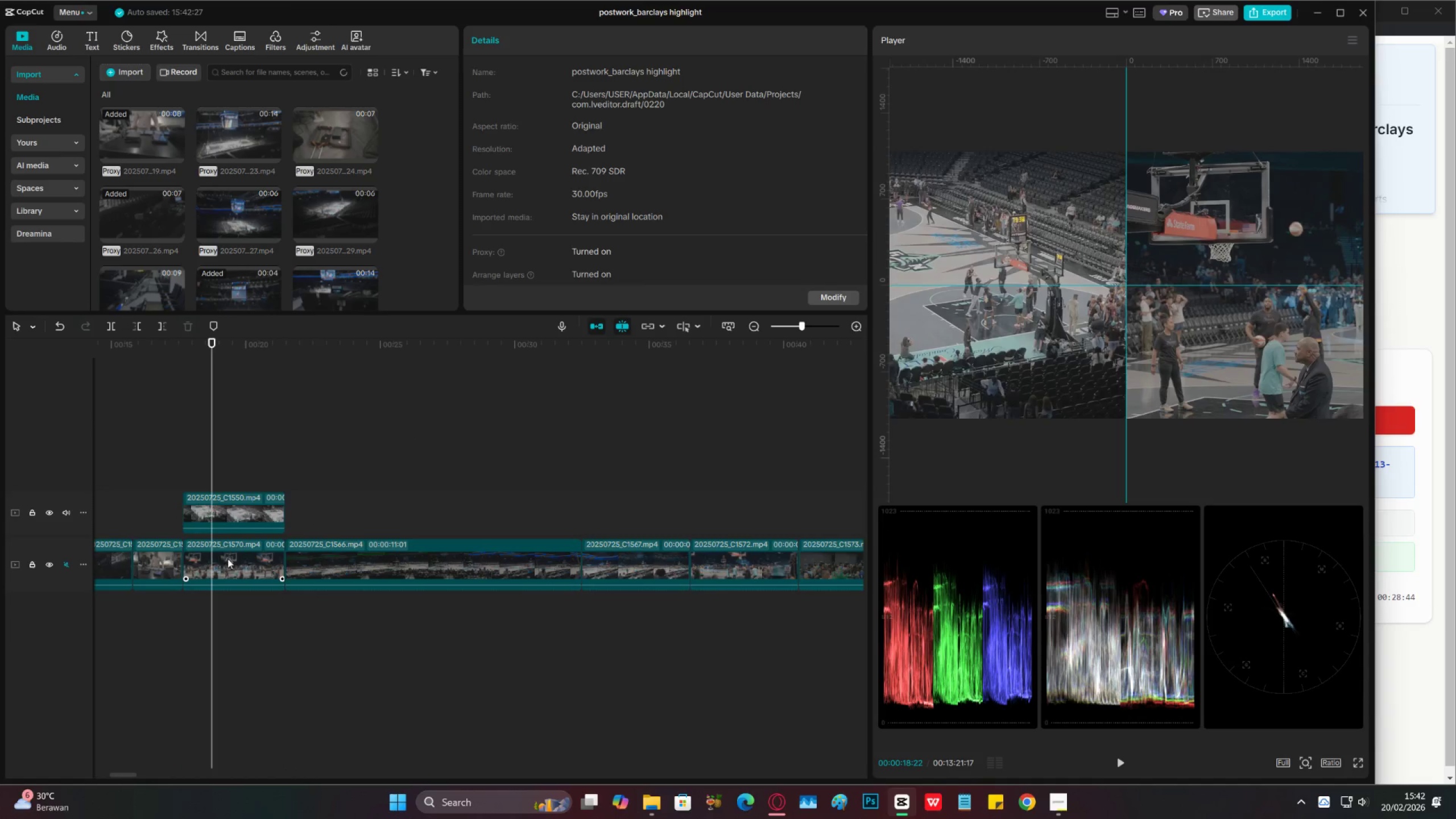 
left_click([228, 562])
 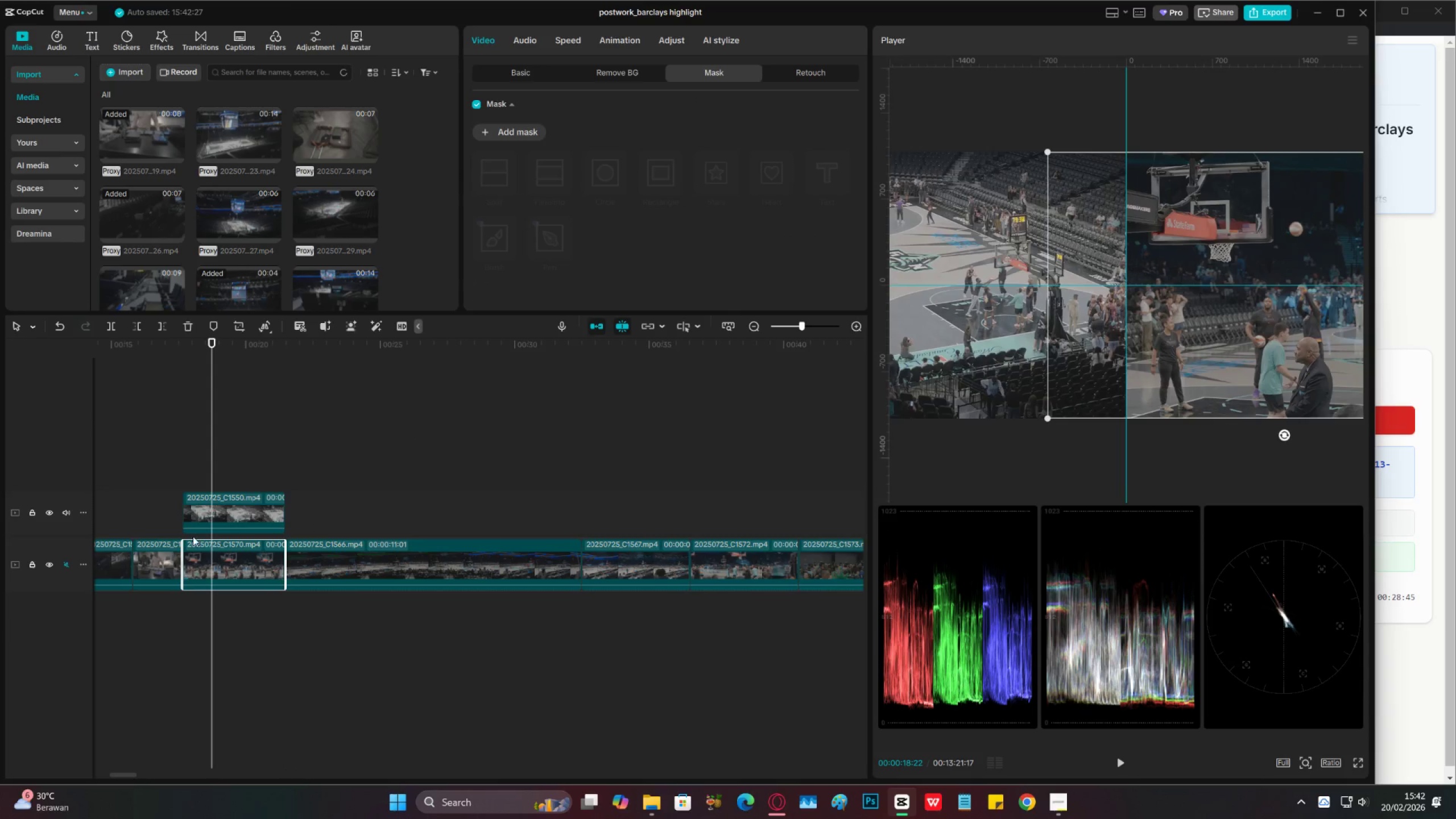 
left_click([190, 507])
 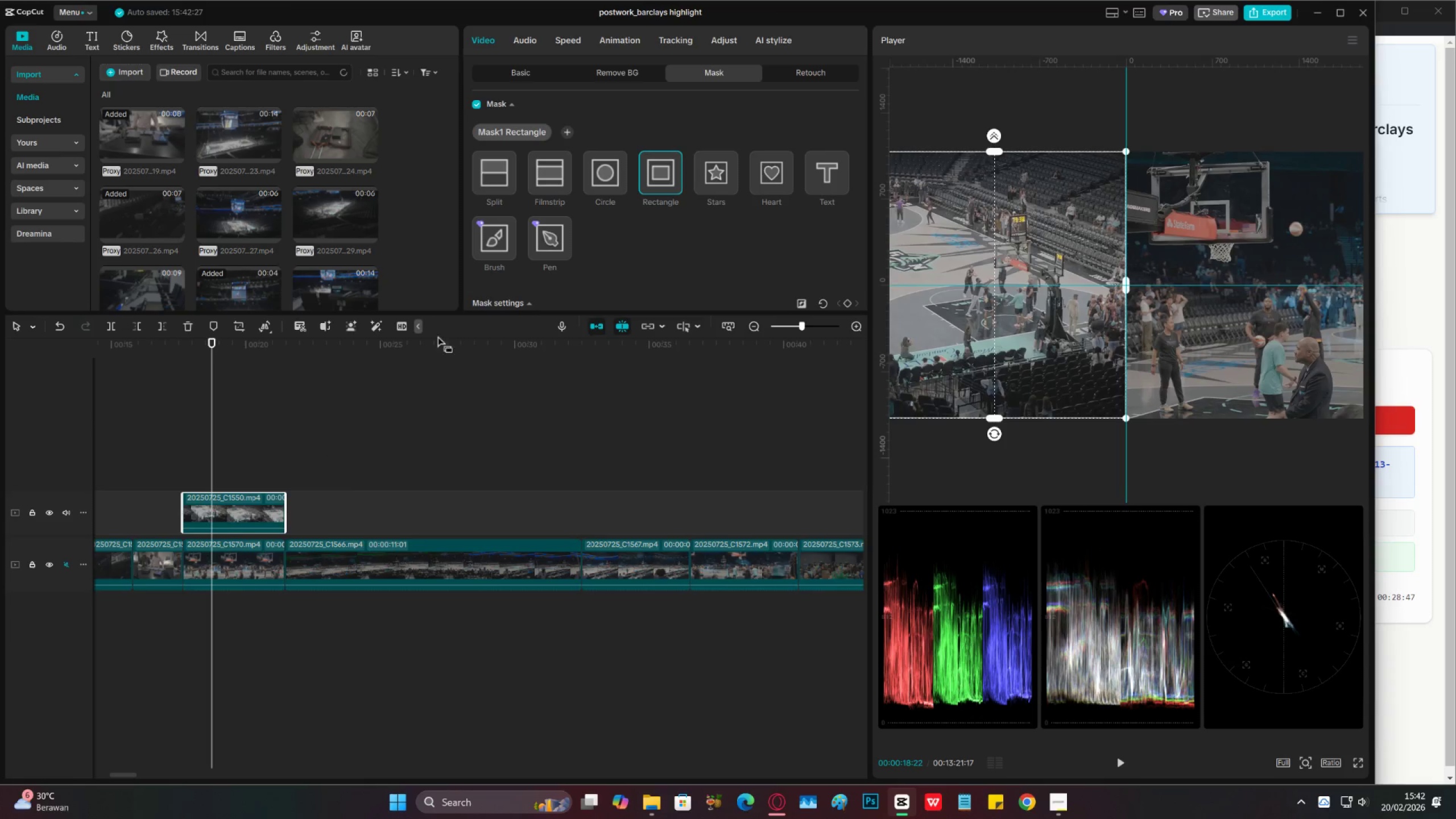 
left_click([528, 77])
 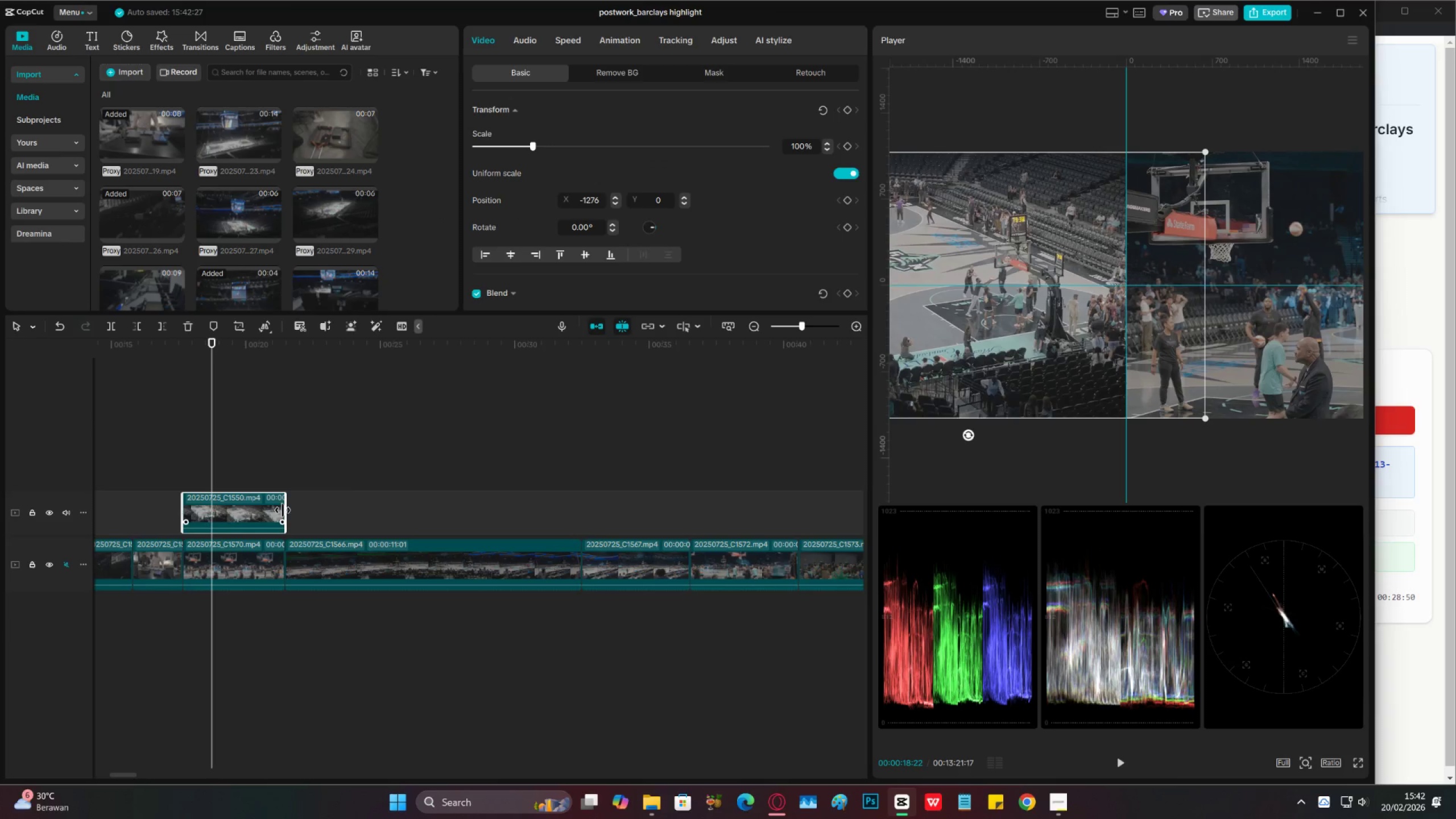 
left_click_drag(start_coordinate=[283, 510], to_coordinate=[401, 479])
 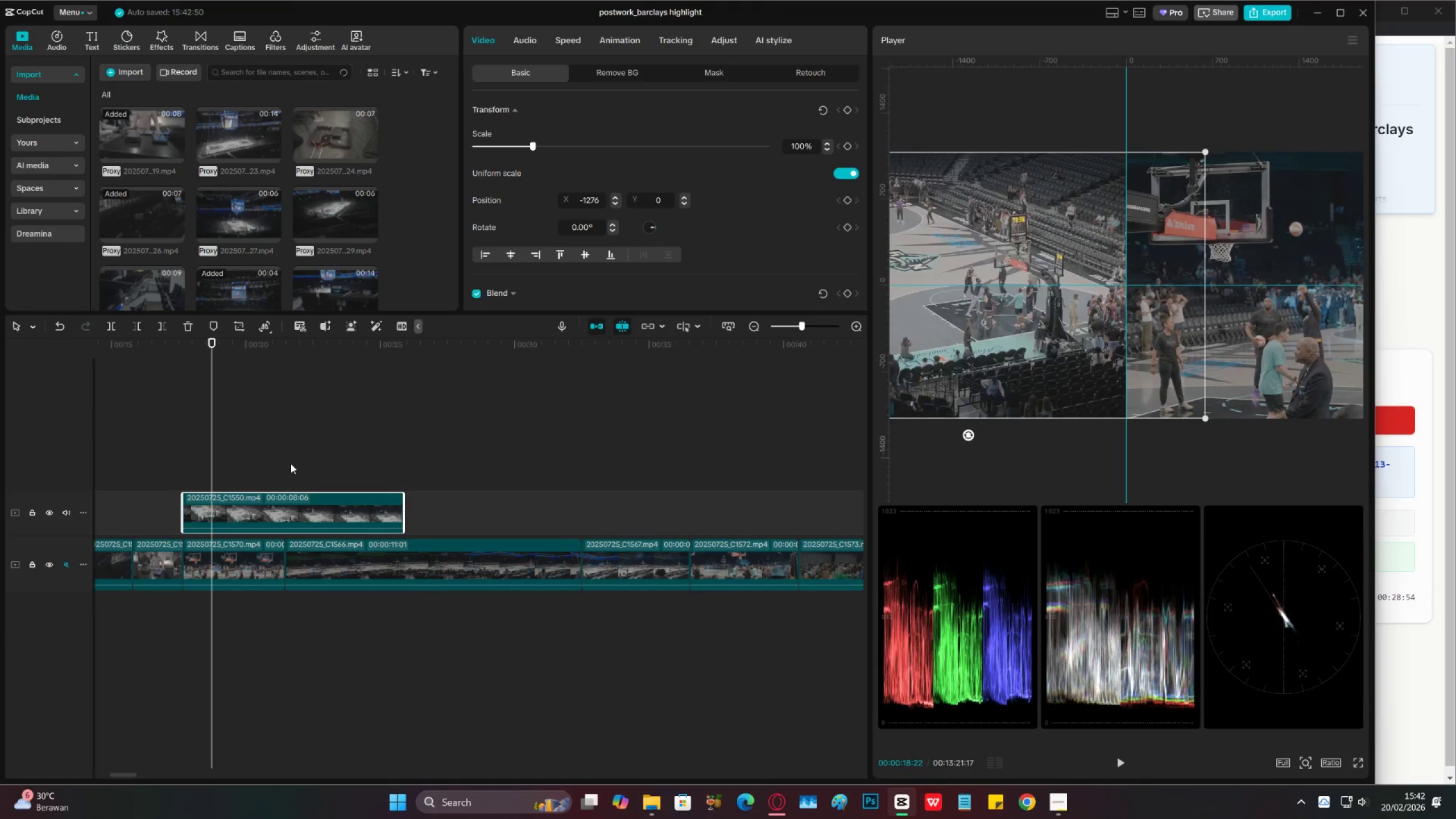 
left_click([288, 460])
 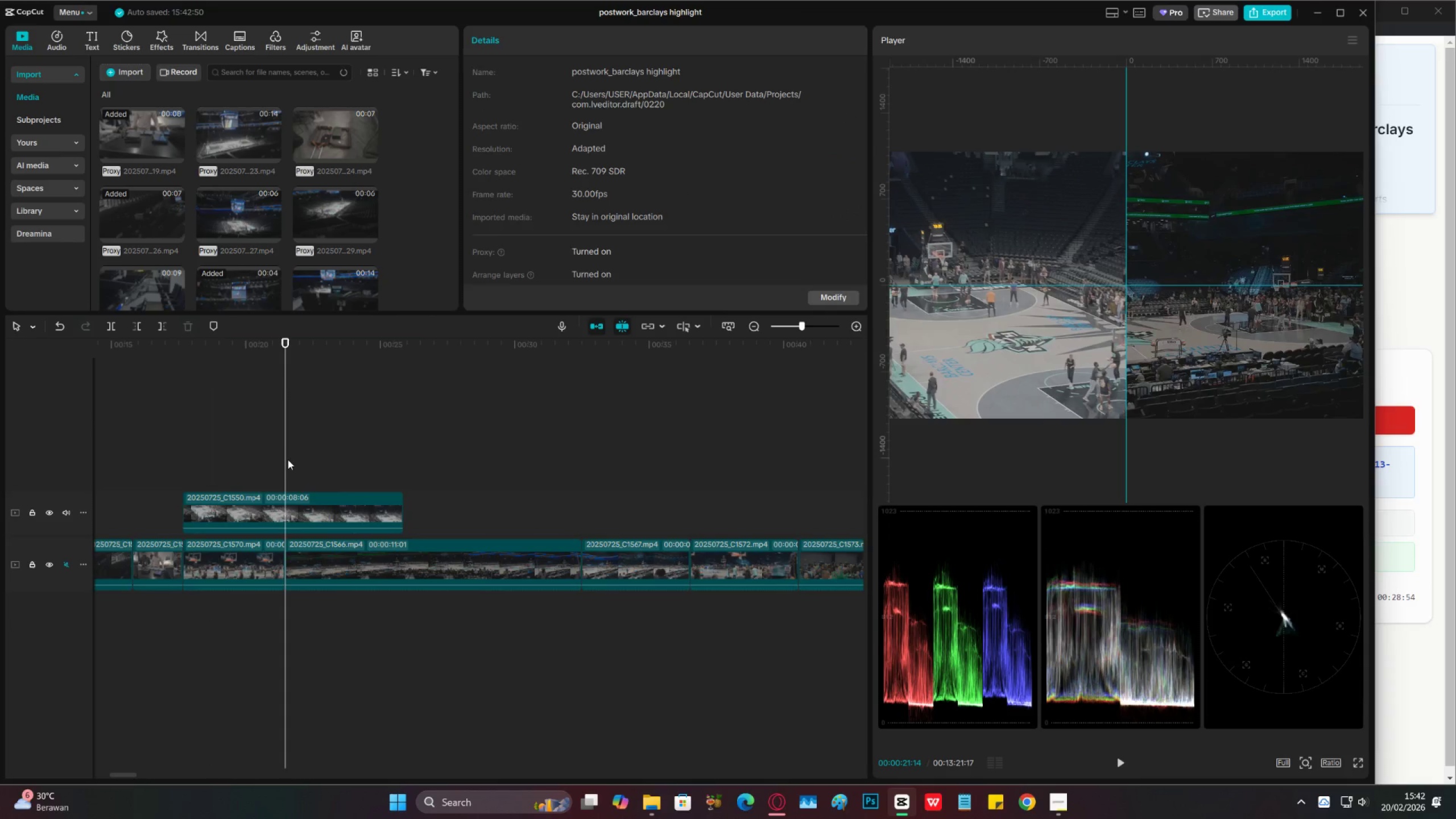 
left_click_drag(start_coordinate=[288, 460], to_coordinate=[305, 465])
 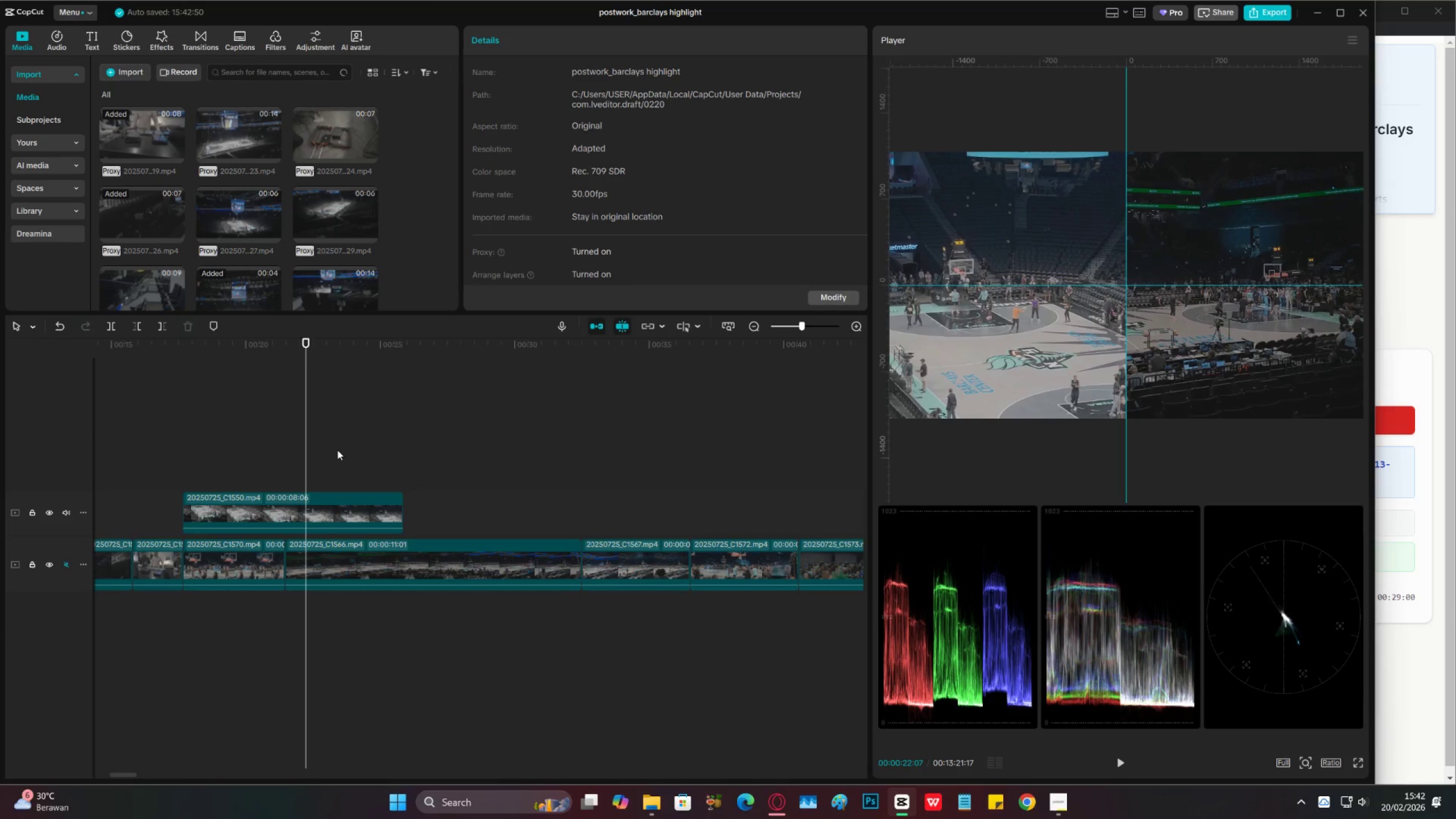 
wait(5.51)
 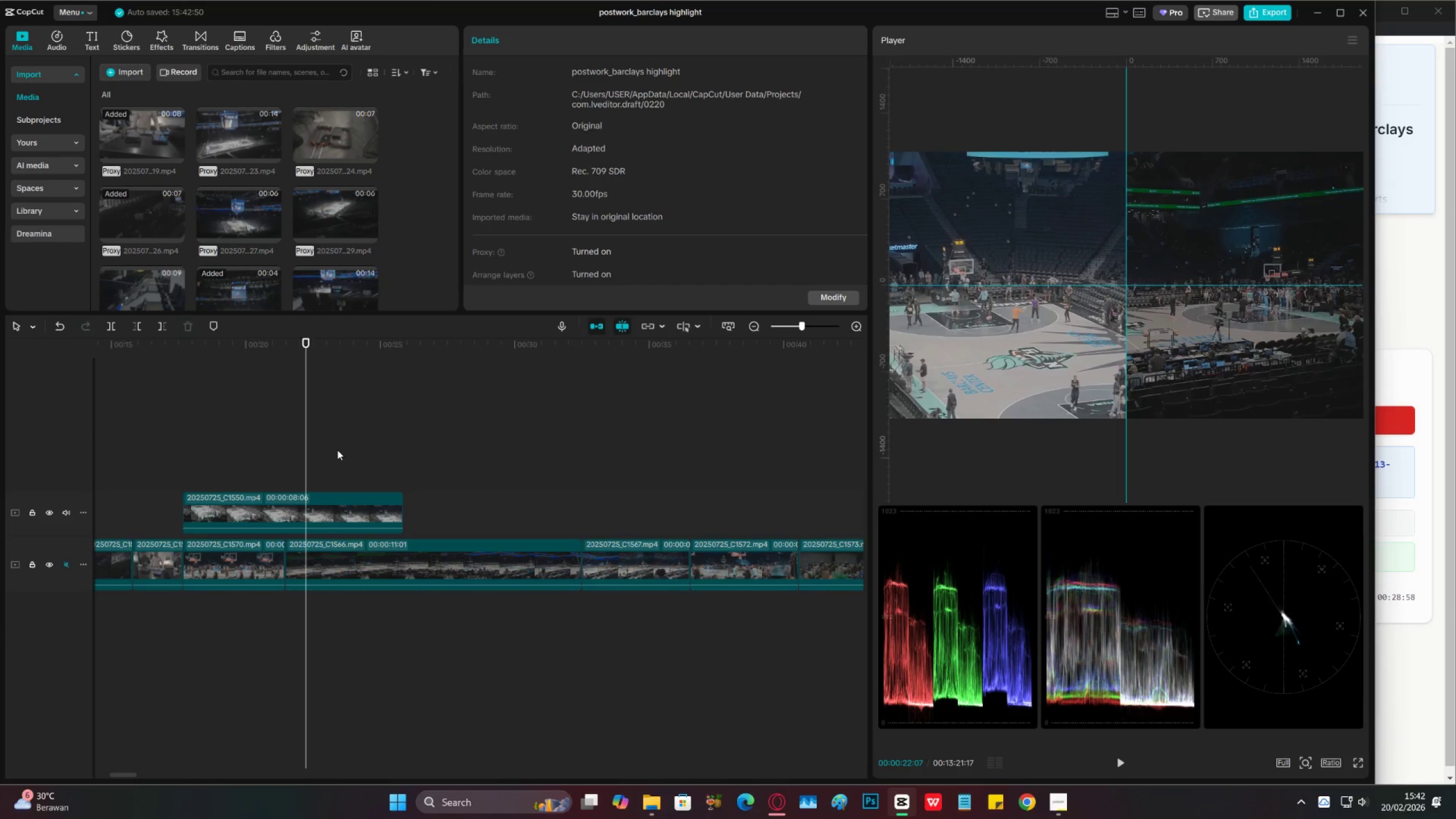 
left_click_drag(start_coordinate=[307, 445], to_coordinate=[317, 453])
 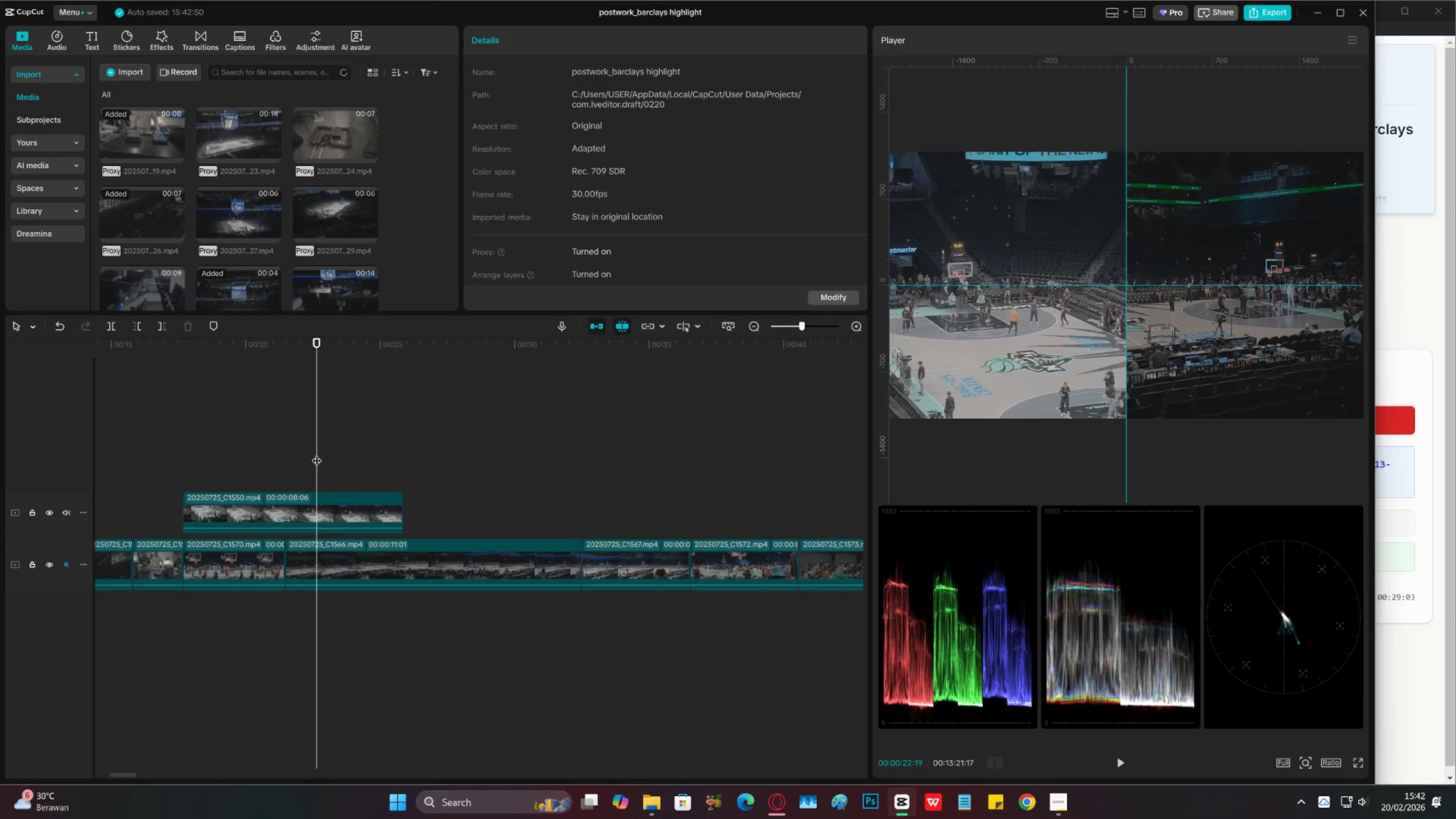 
key(C)
 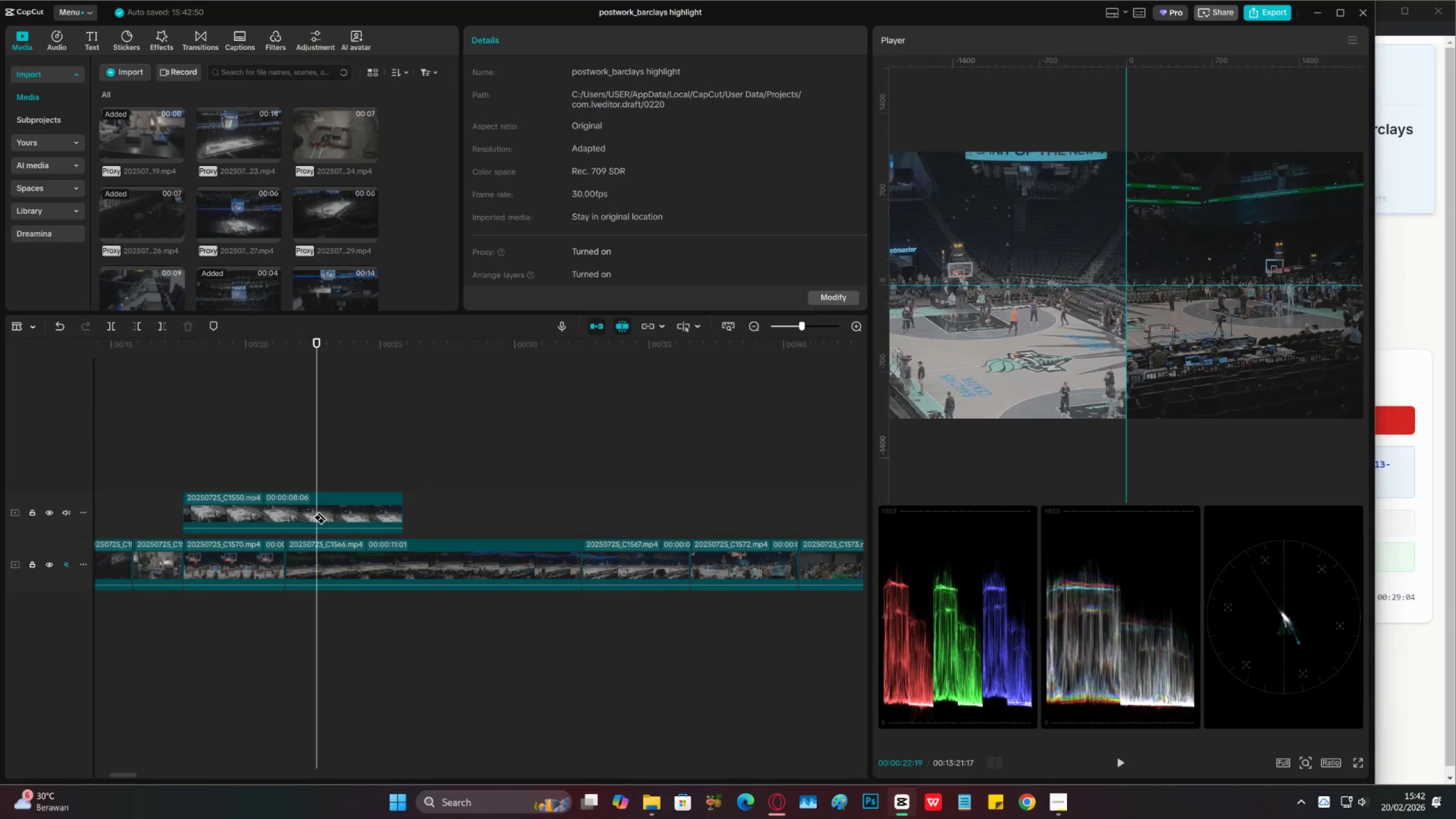 
left_click([320, 511])
 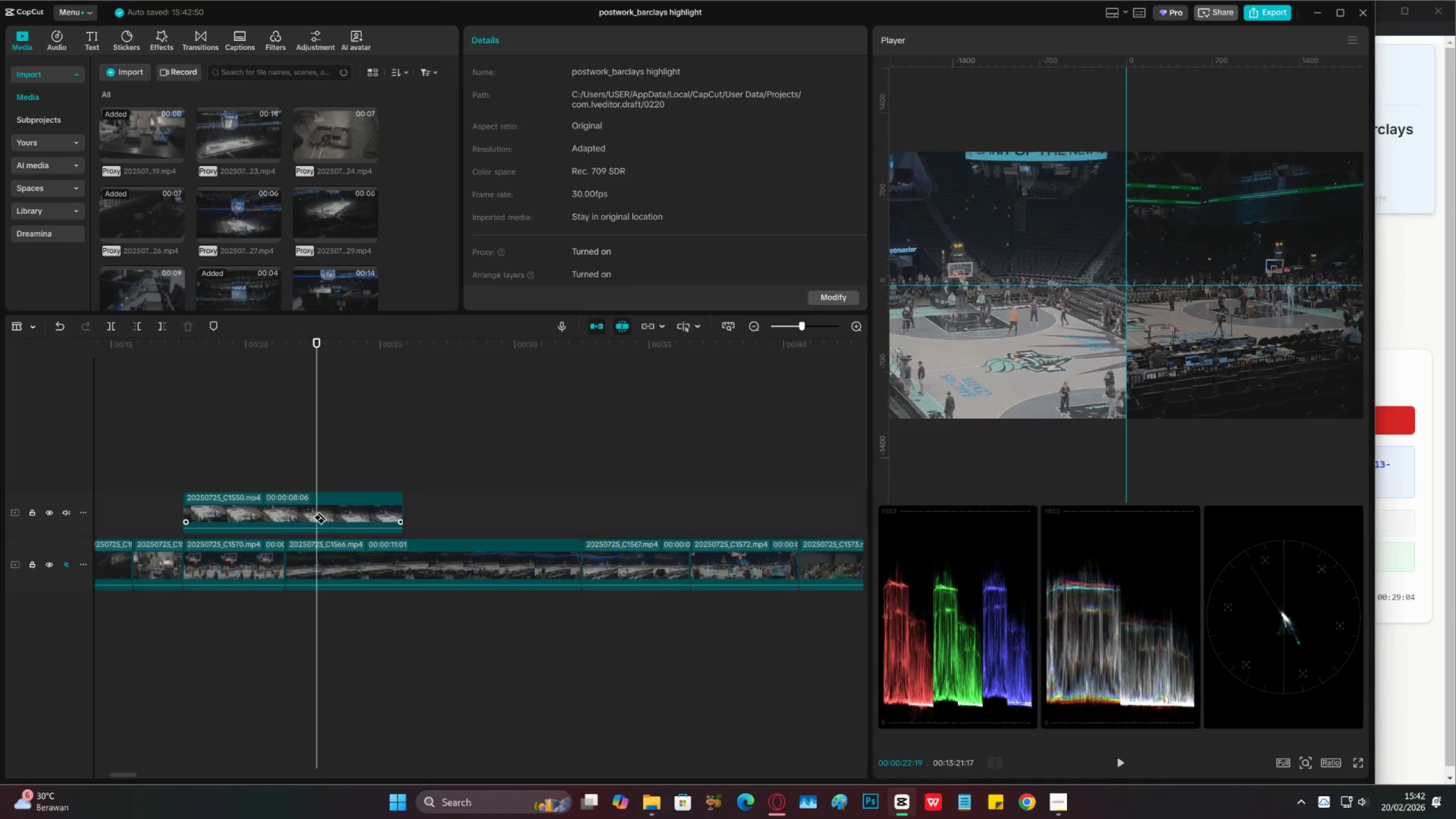 
key(V)
 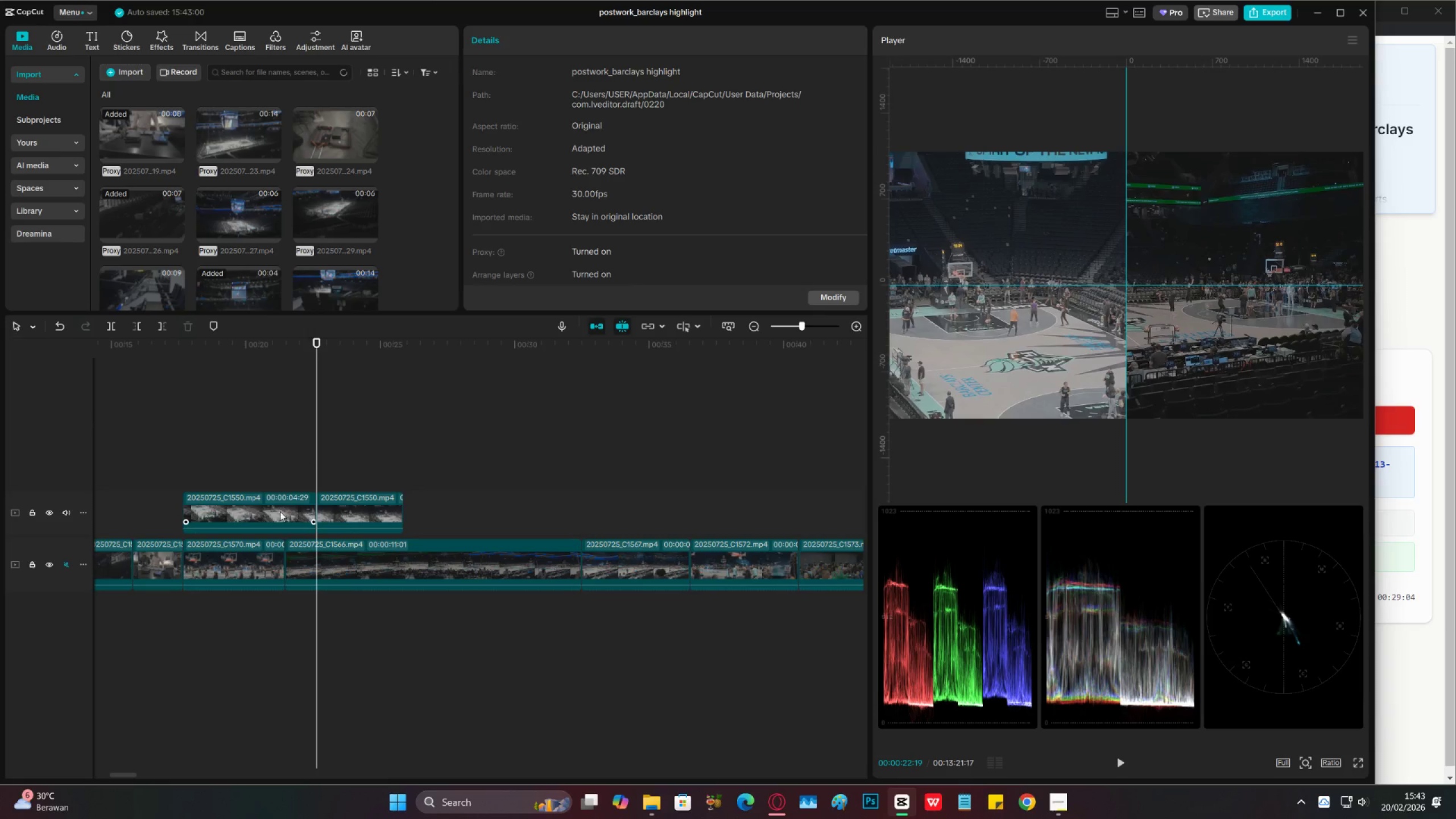 
double_click([275, 511])
 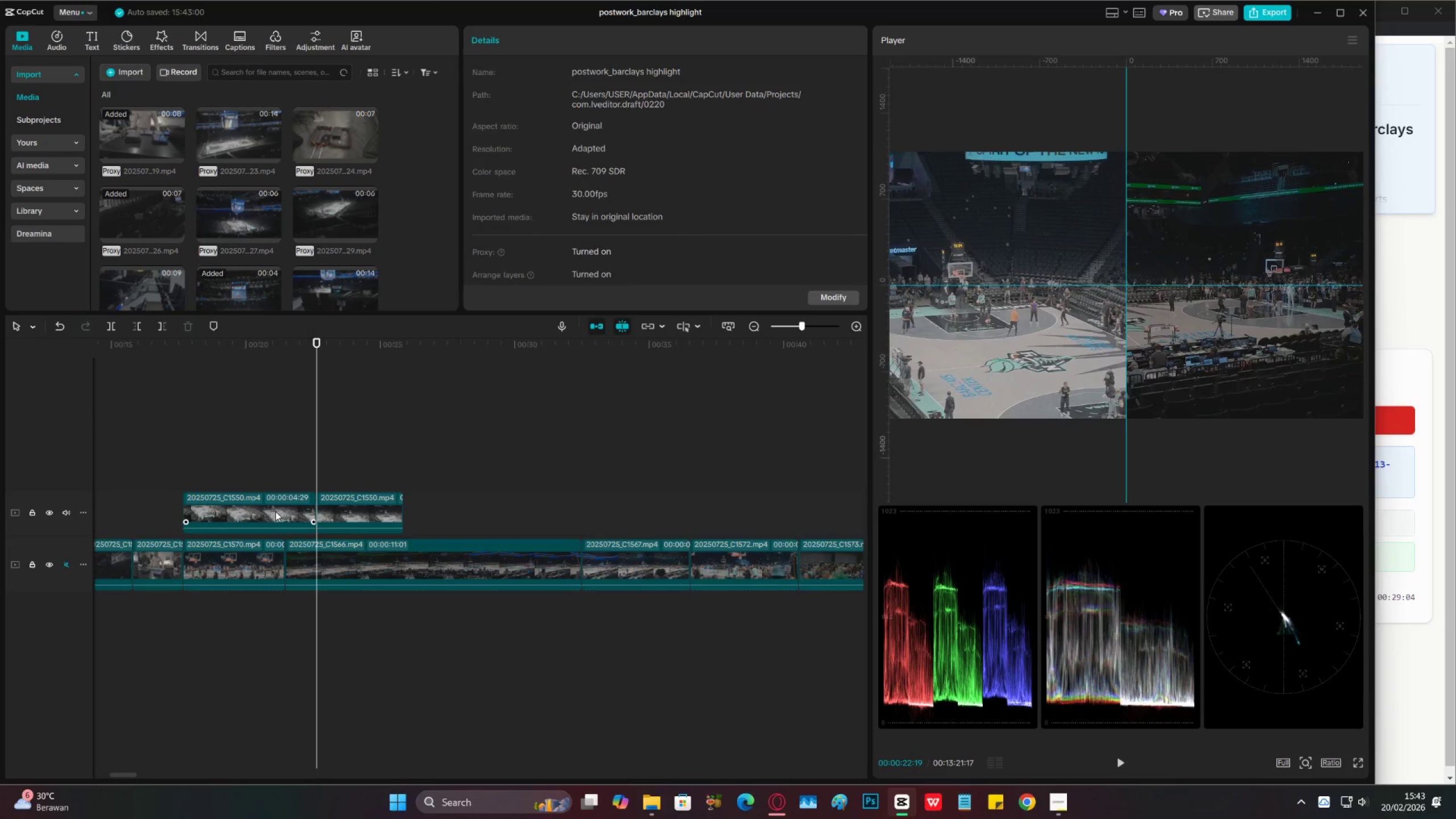 
key(X)
 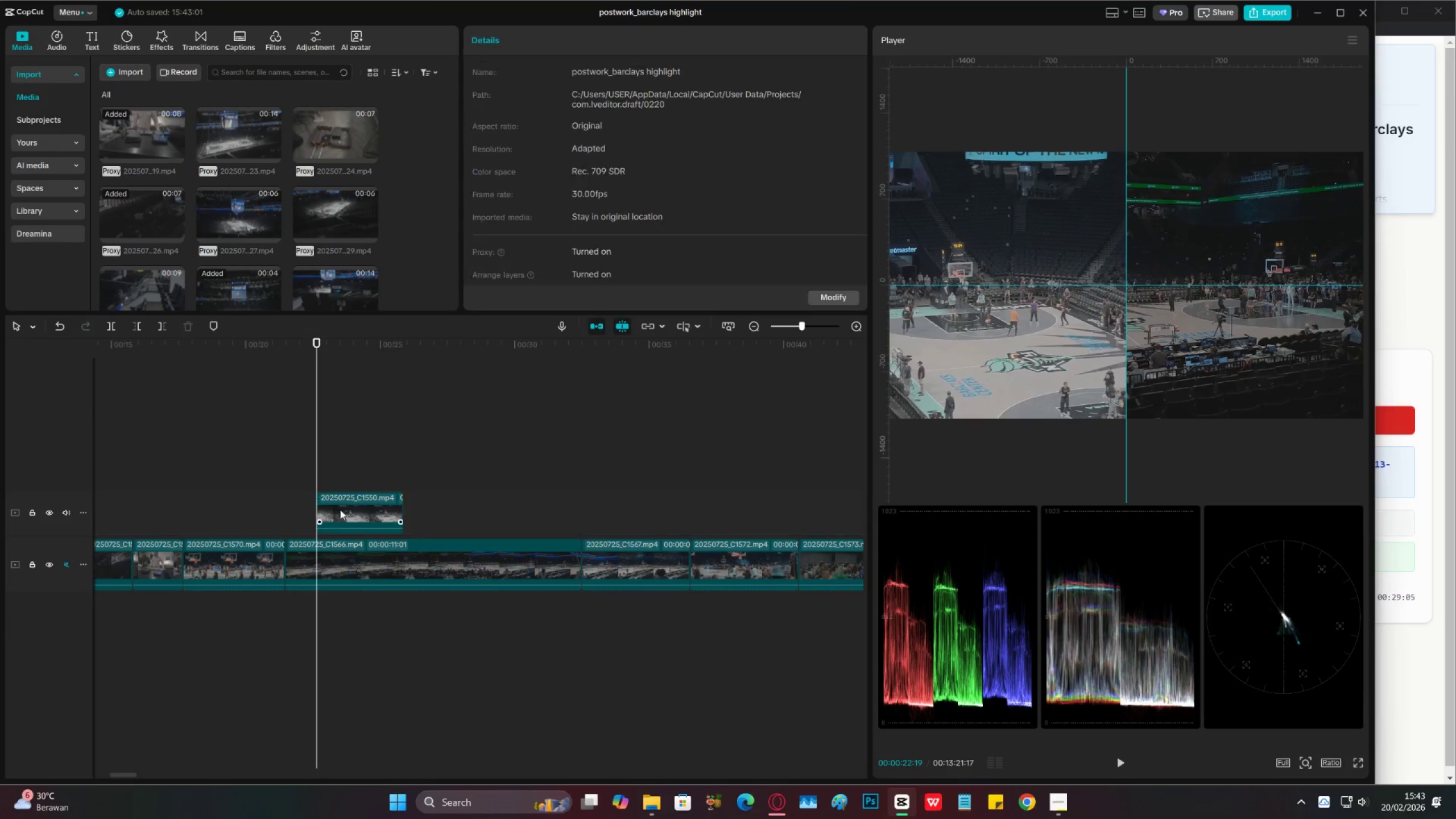 
left_click_drag(start_coordinate=[346, 512], to_coordinate=[212, 514])
 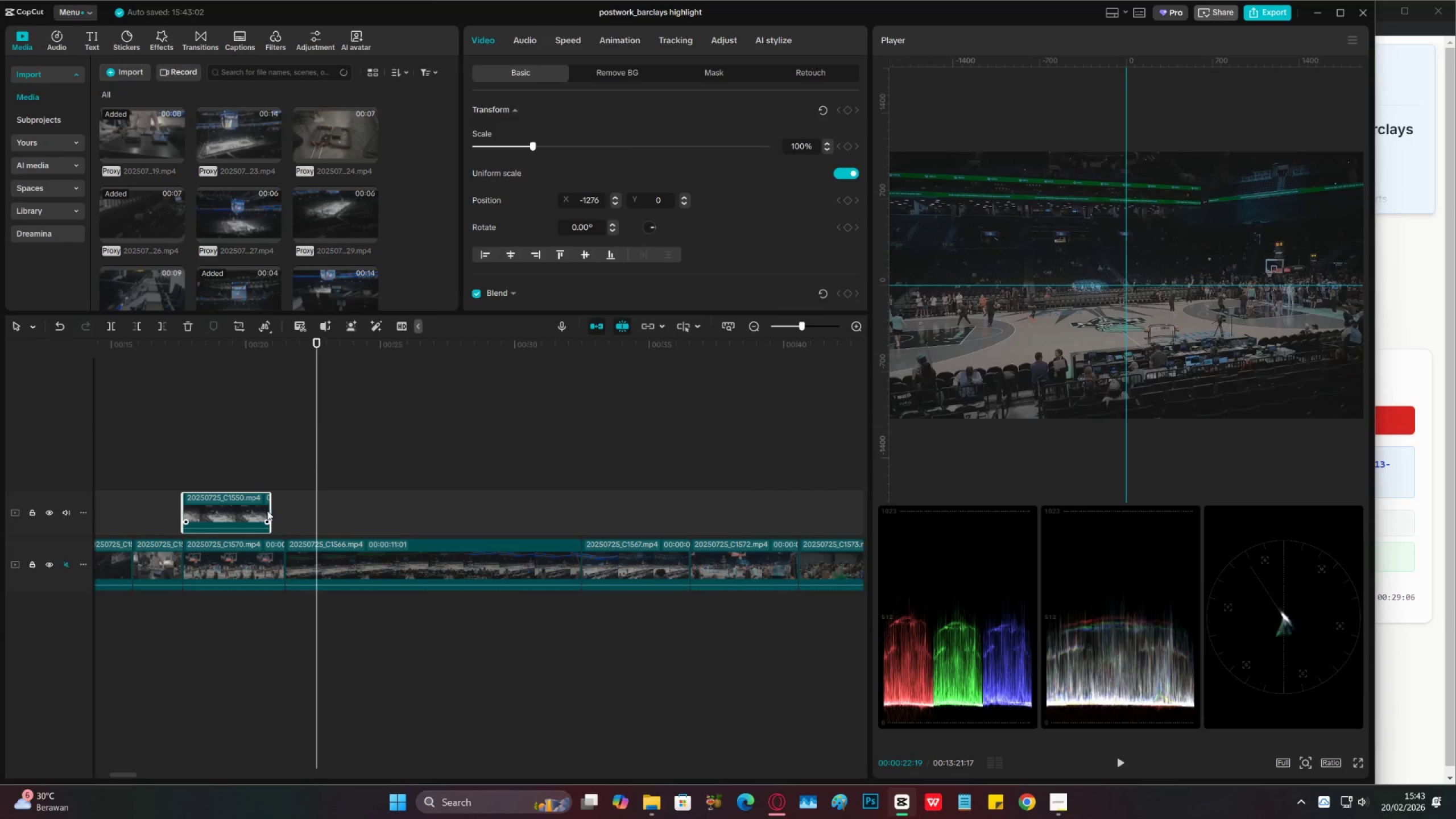 
left_click_drag(start_coordinate=[270, 510], to_coordinate=[284, 511])
 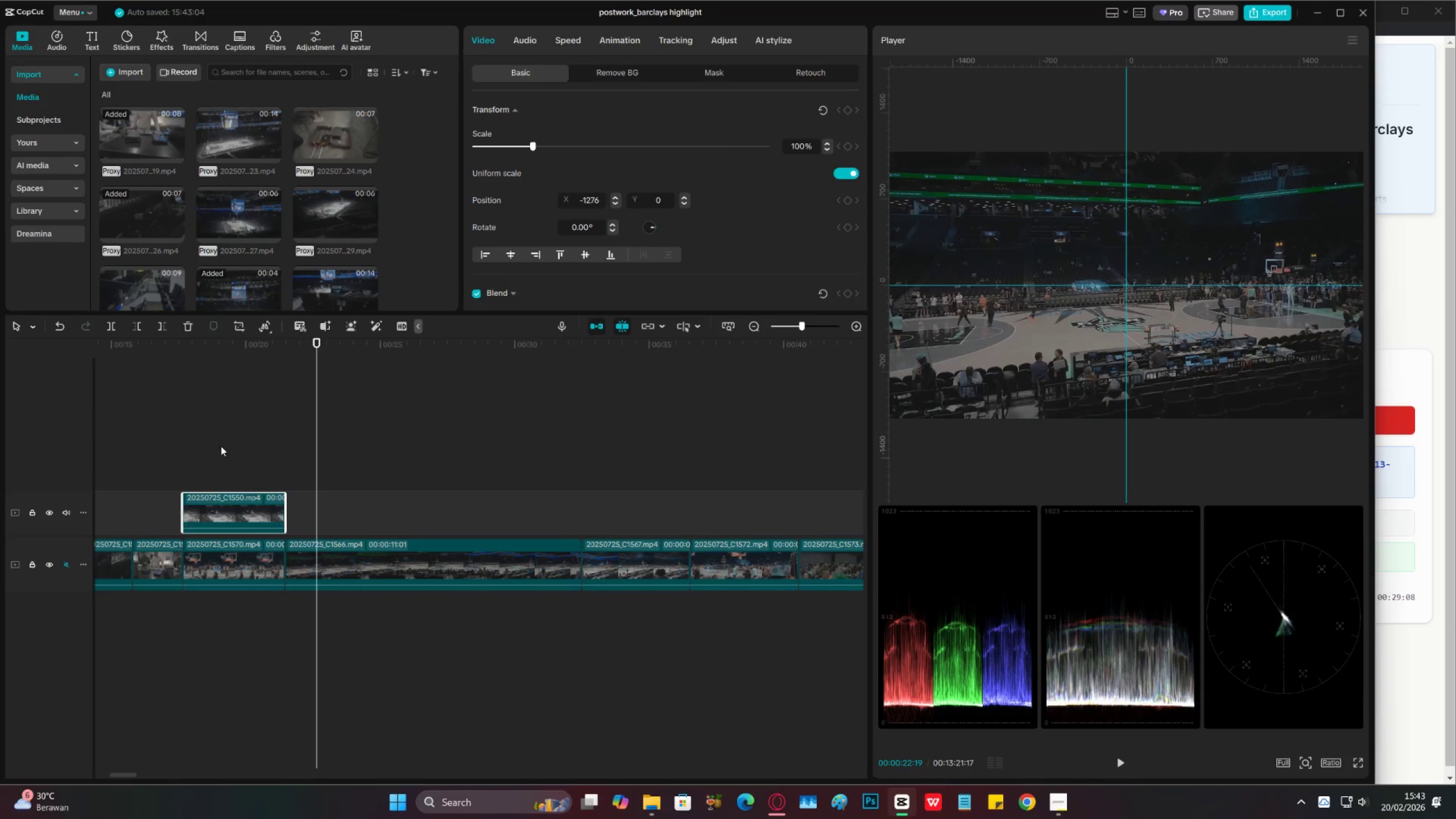 
left_click([221, 445])
 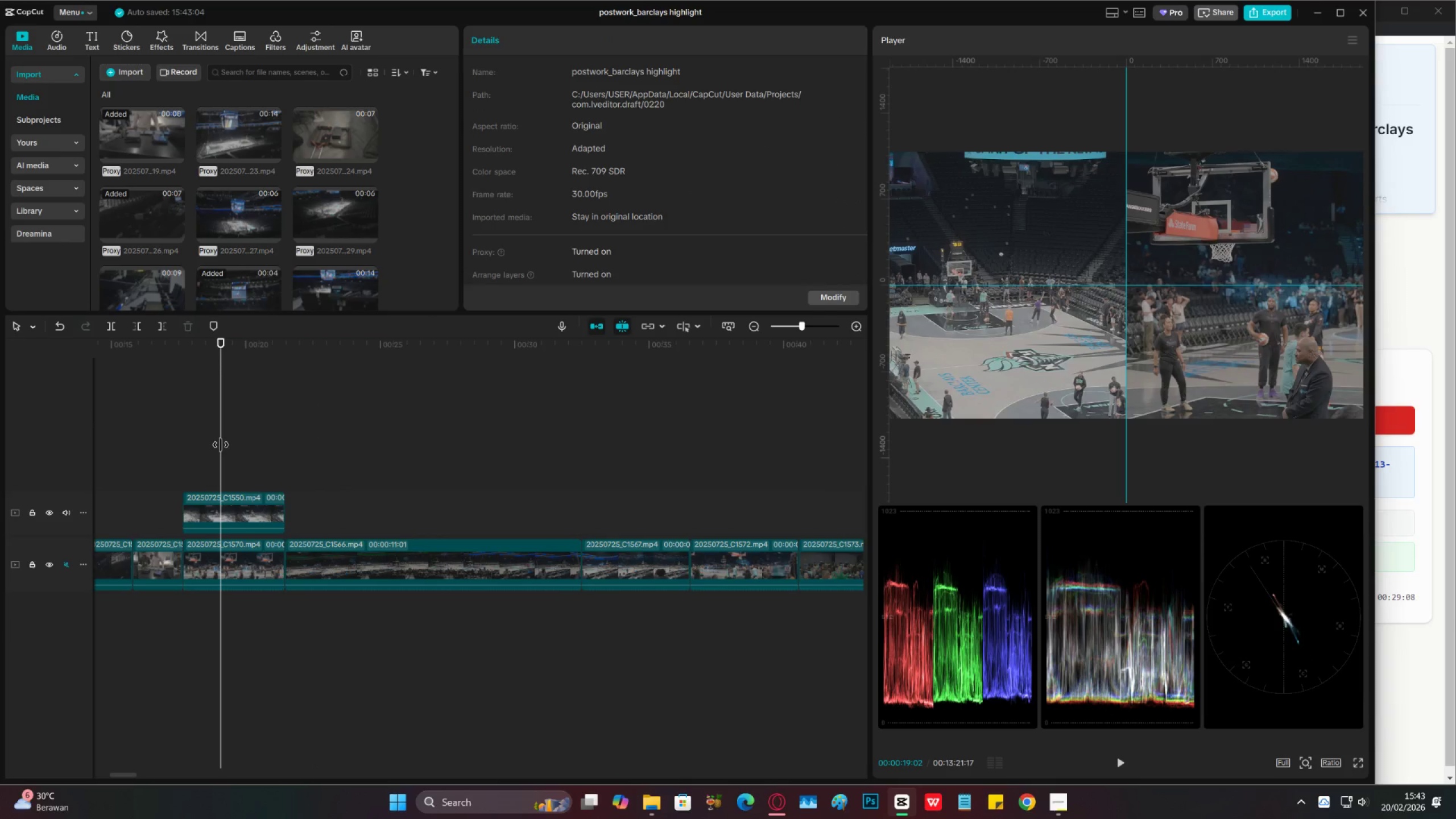 
hold_key(key=ControlLeft, duration=0.38)
 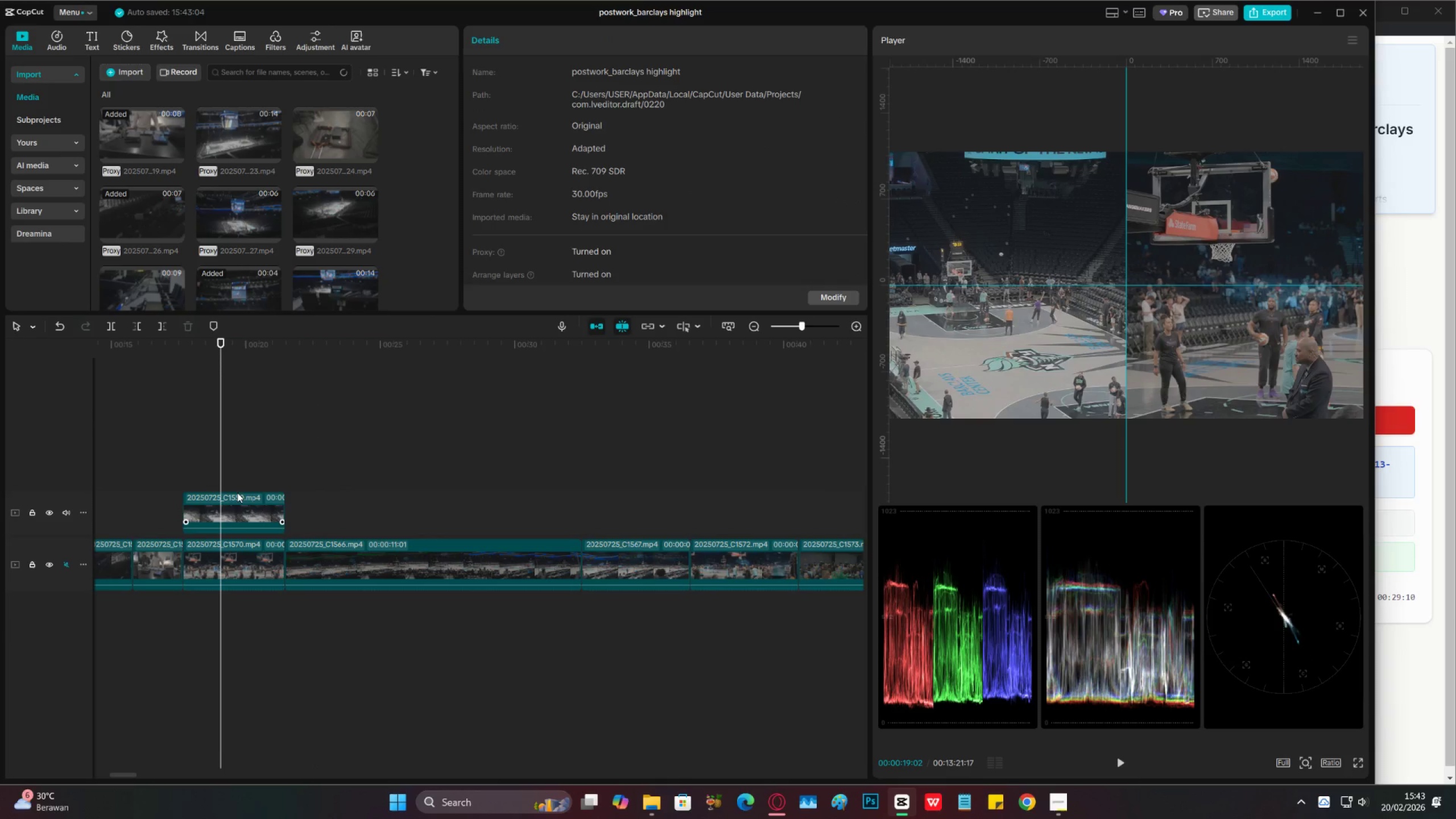 
left_click([237, 505])
 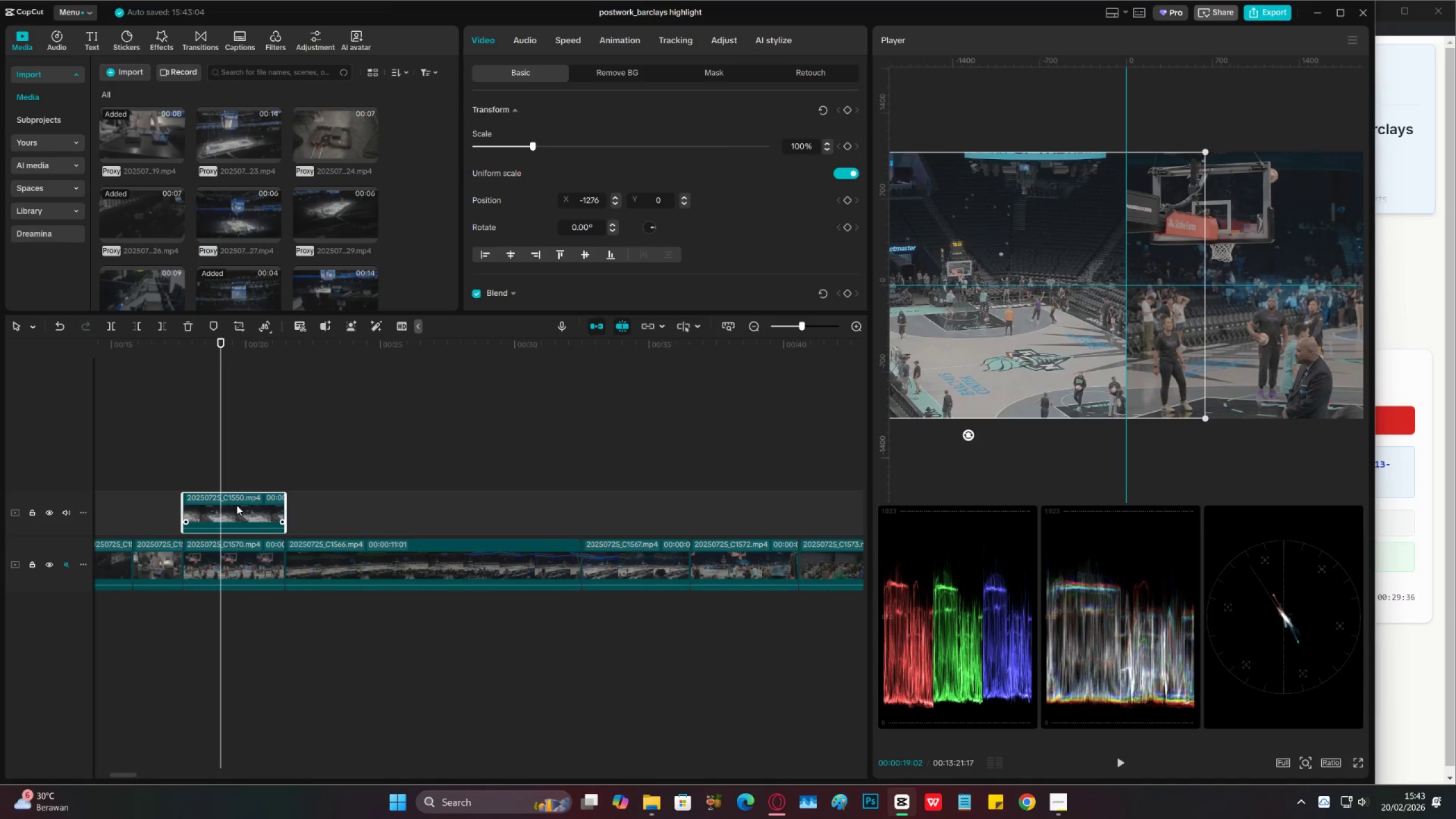 
wait(29.99)
 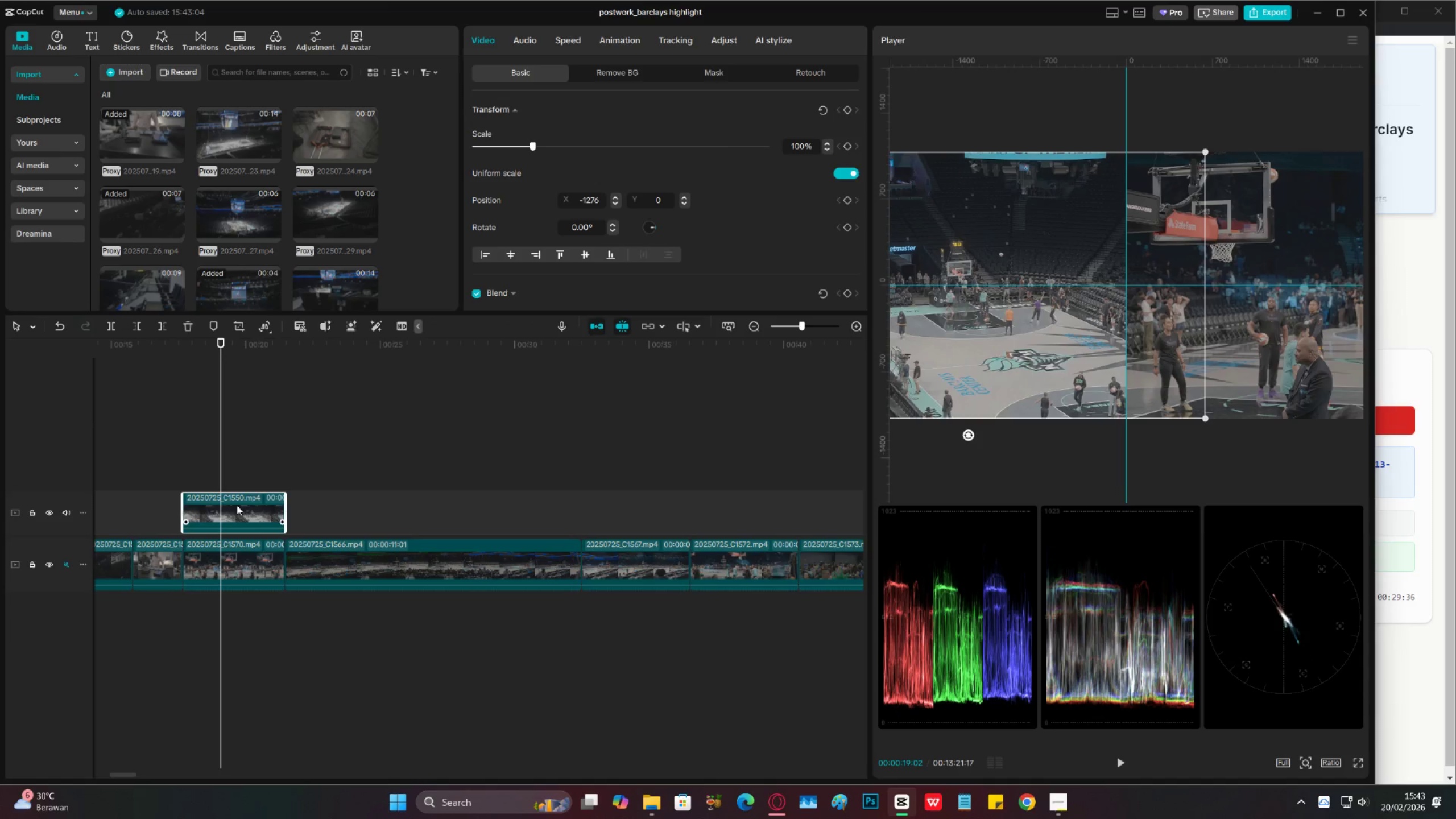 
left_click([194, 457])
 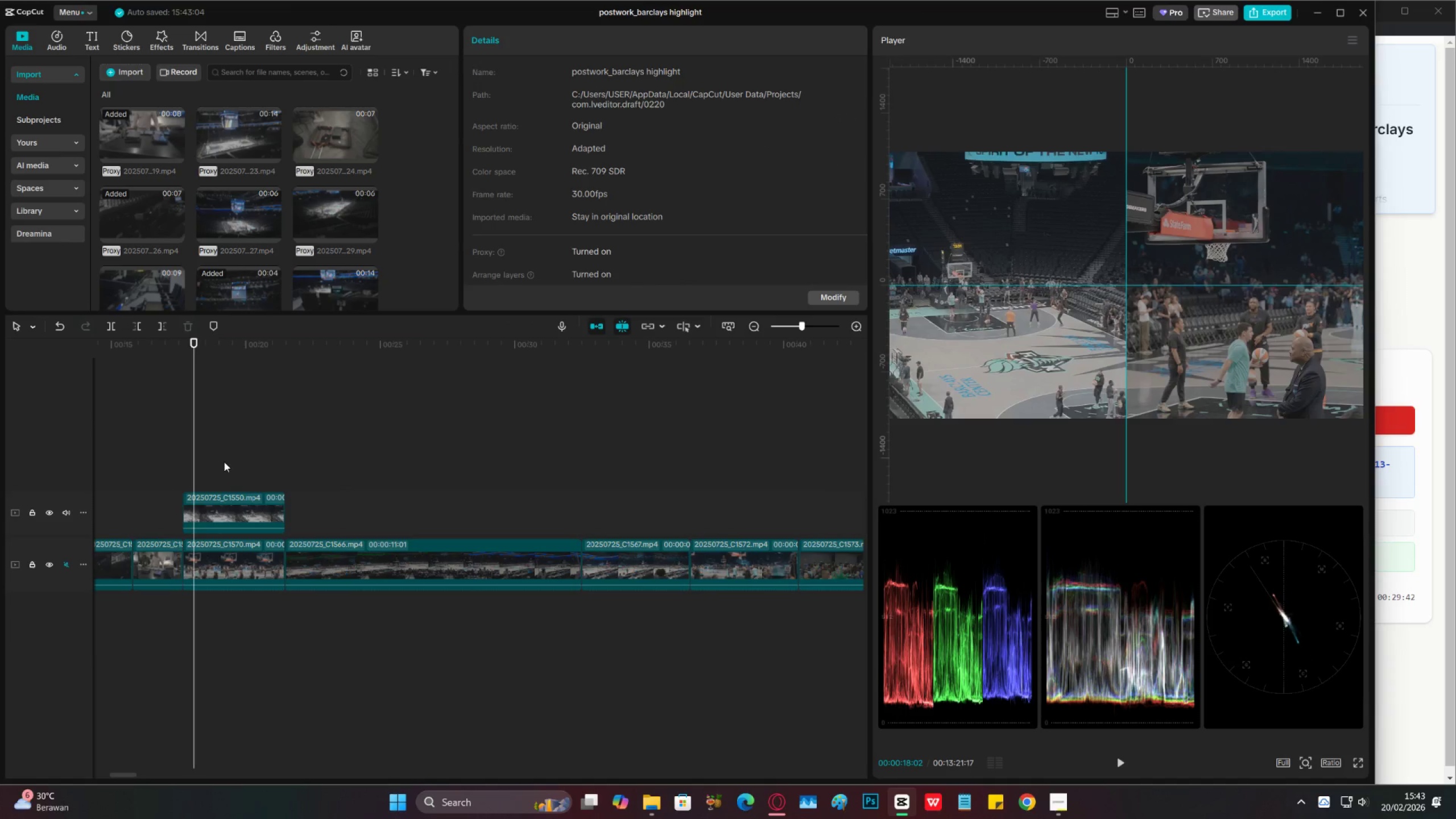 
double_click([196, 457])
 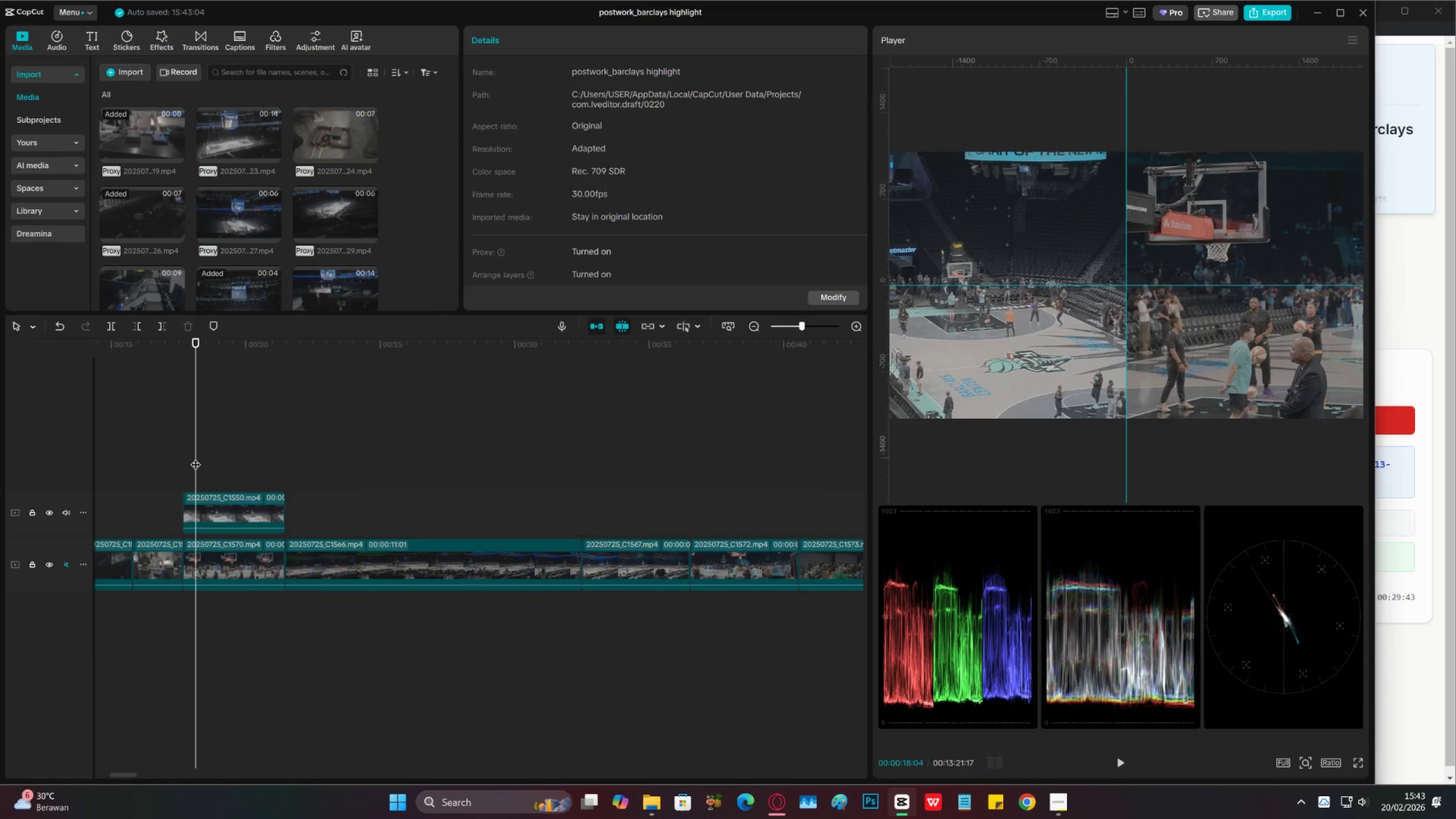 
left_click_drag(start_coordinate=[196, 457], to_coordinate=[183, 457])
 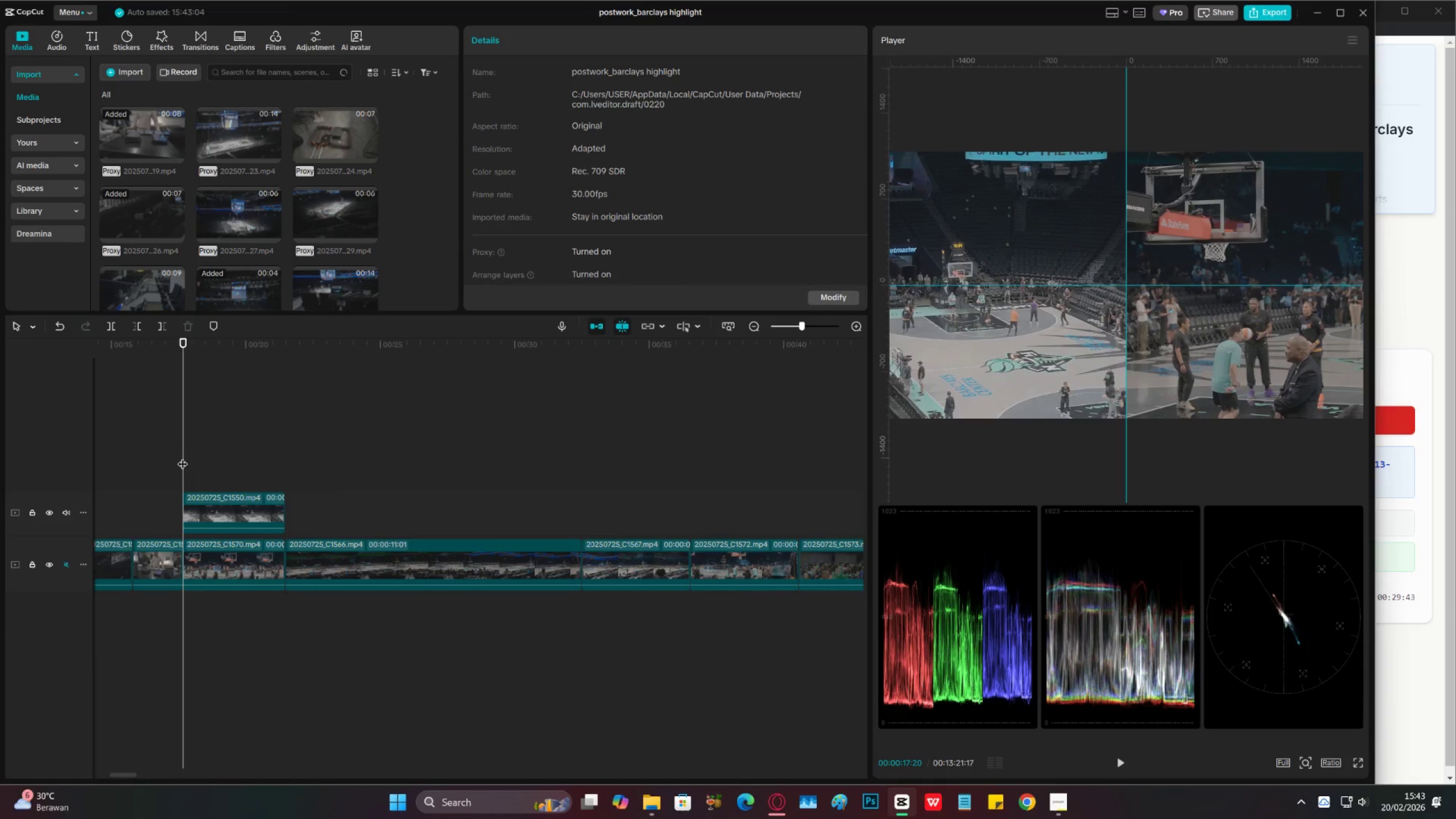 
key(Space)
 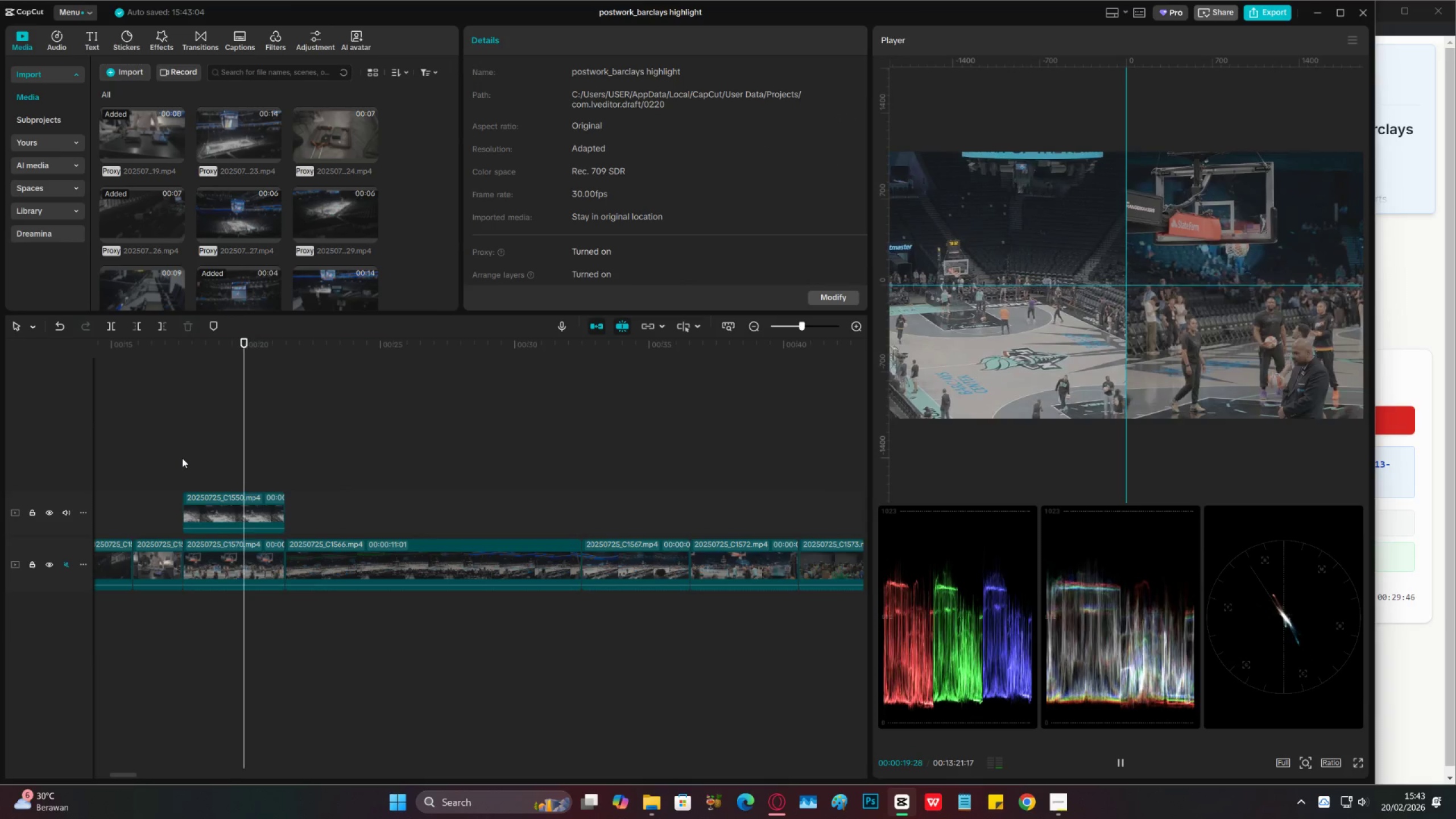 
key(Space)
 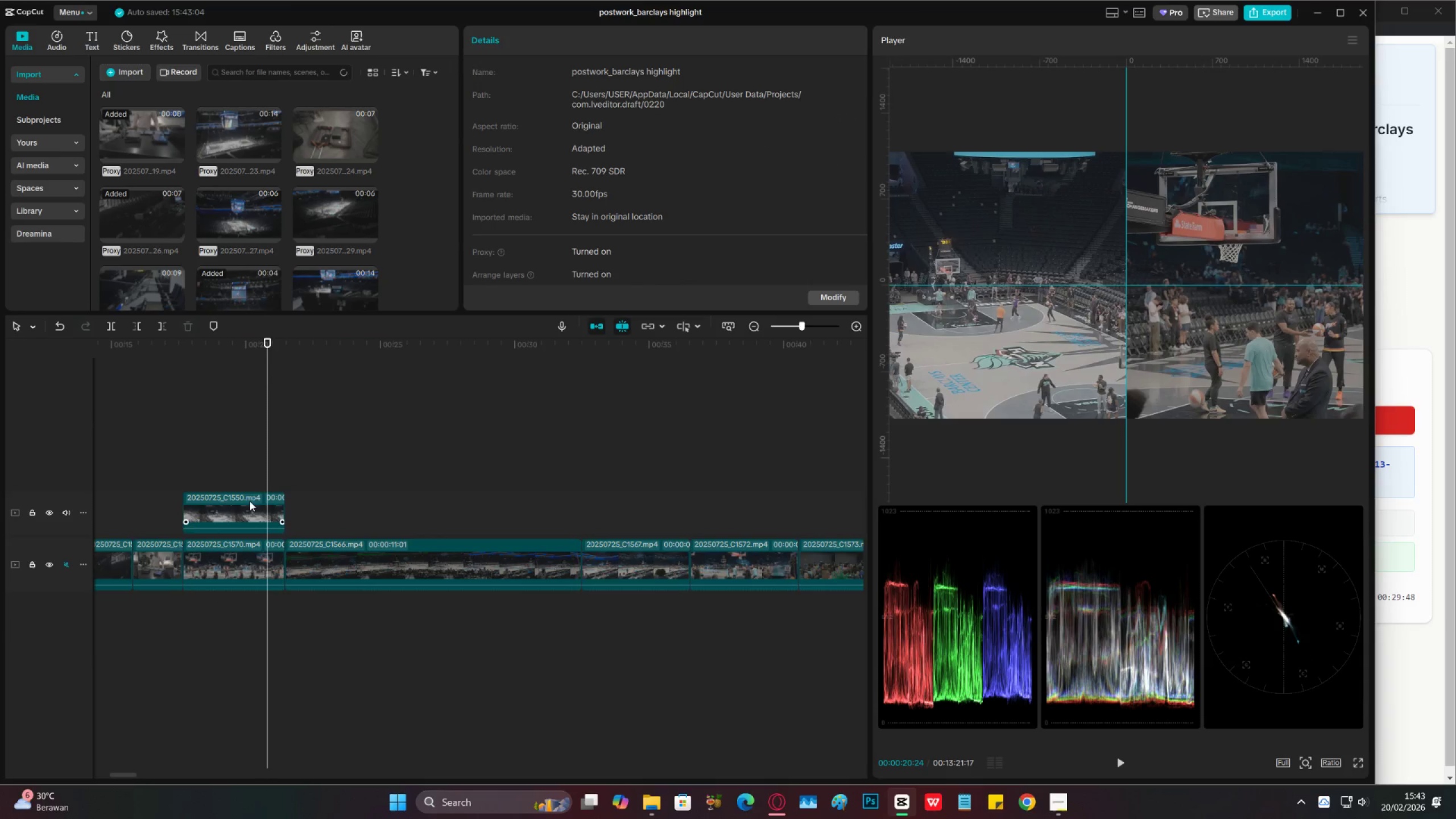 
left_click([200, 504])
 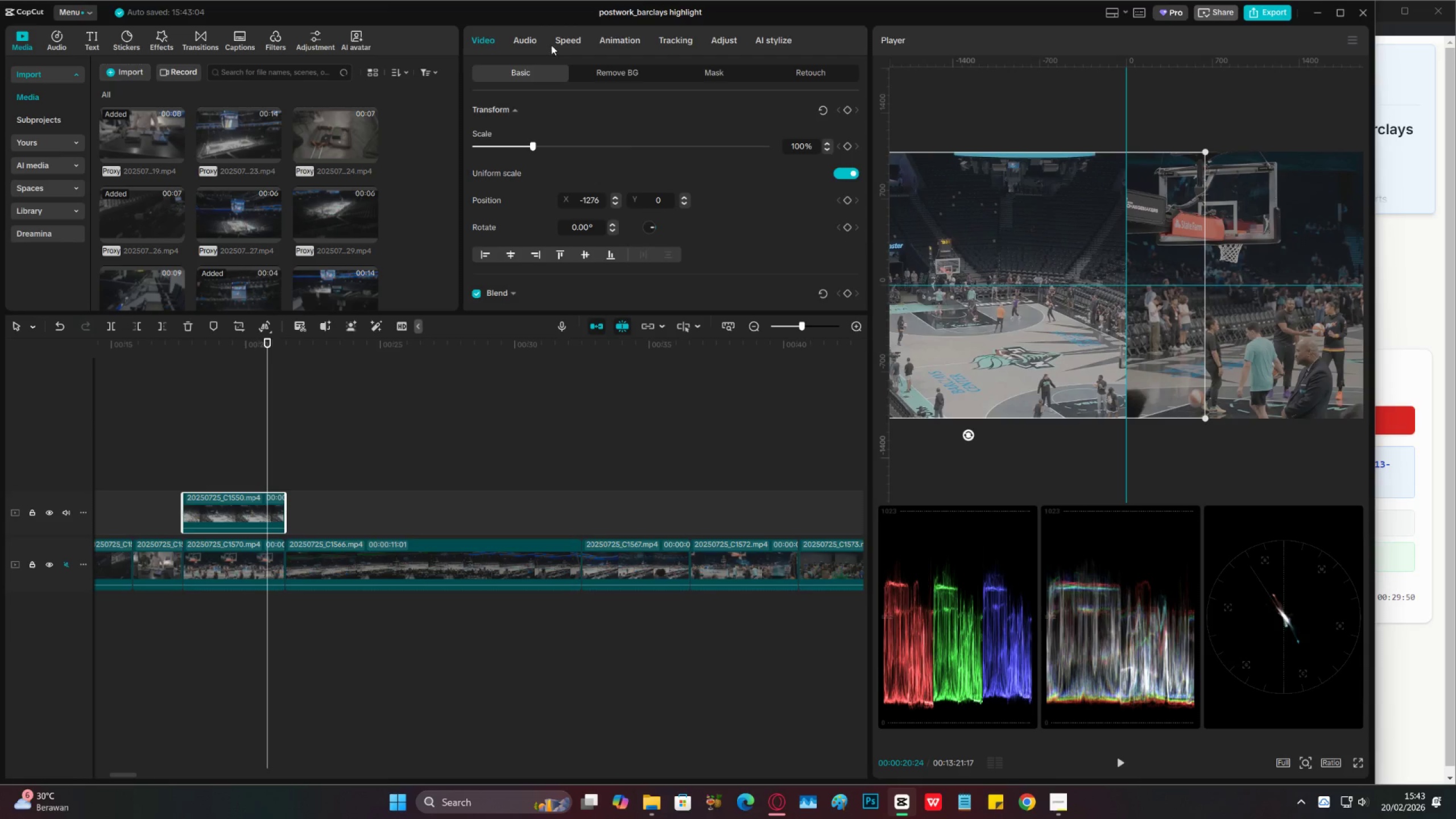 
left_click([524, 39])
 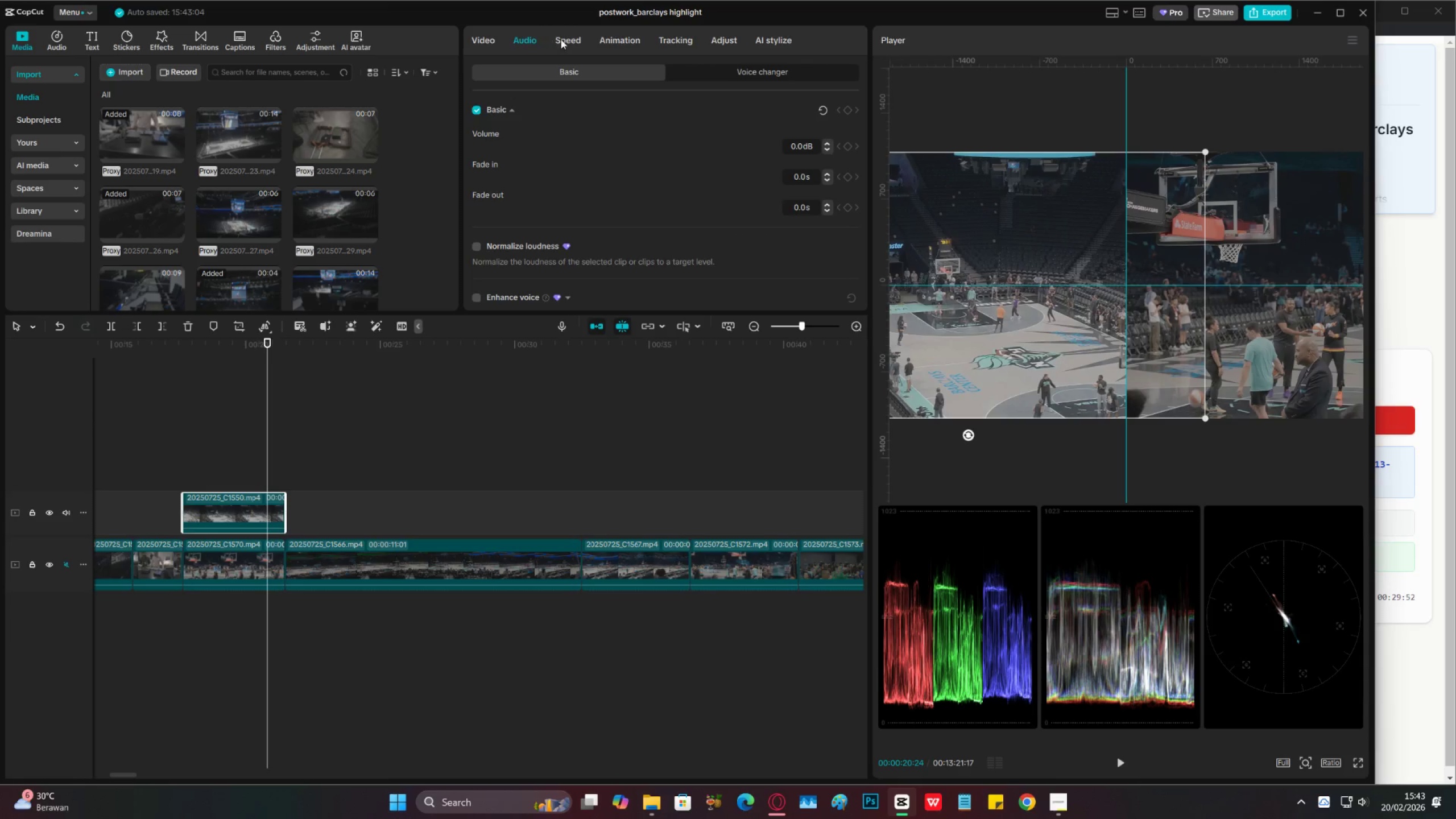 
left_click([562, 39])
 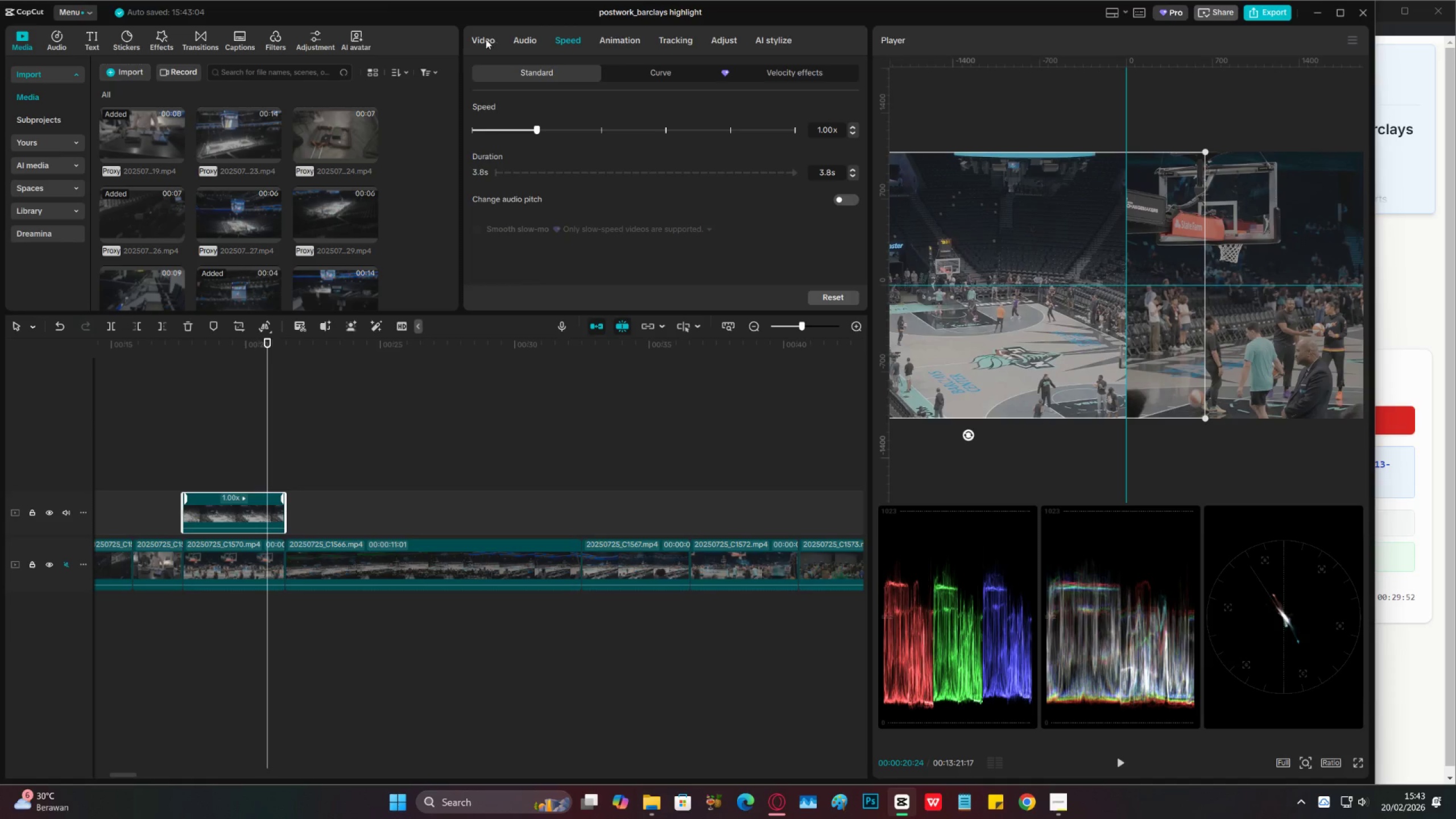 
left_click([483, 39])
 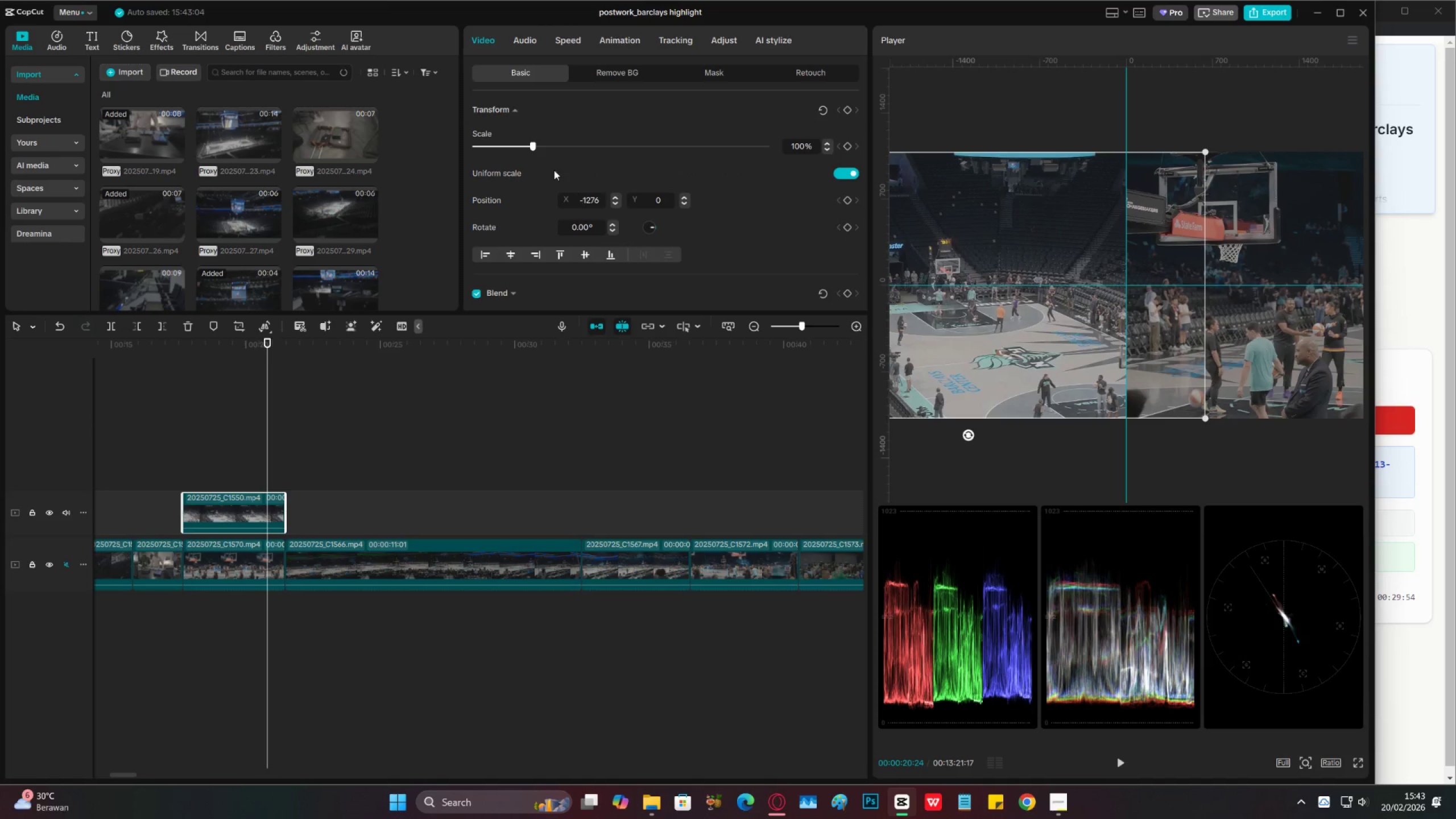 
left_click_drag(start_coordinate=[536, 139], to_coordinate=[528, 137])
 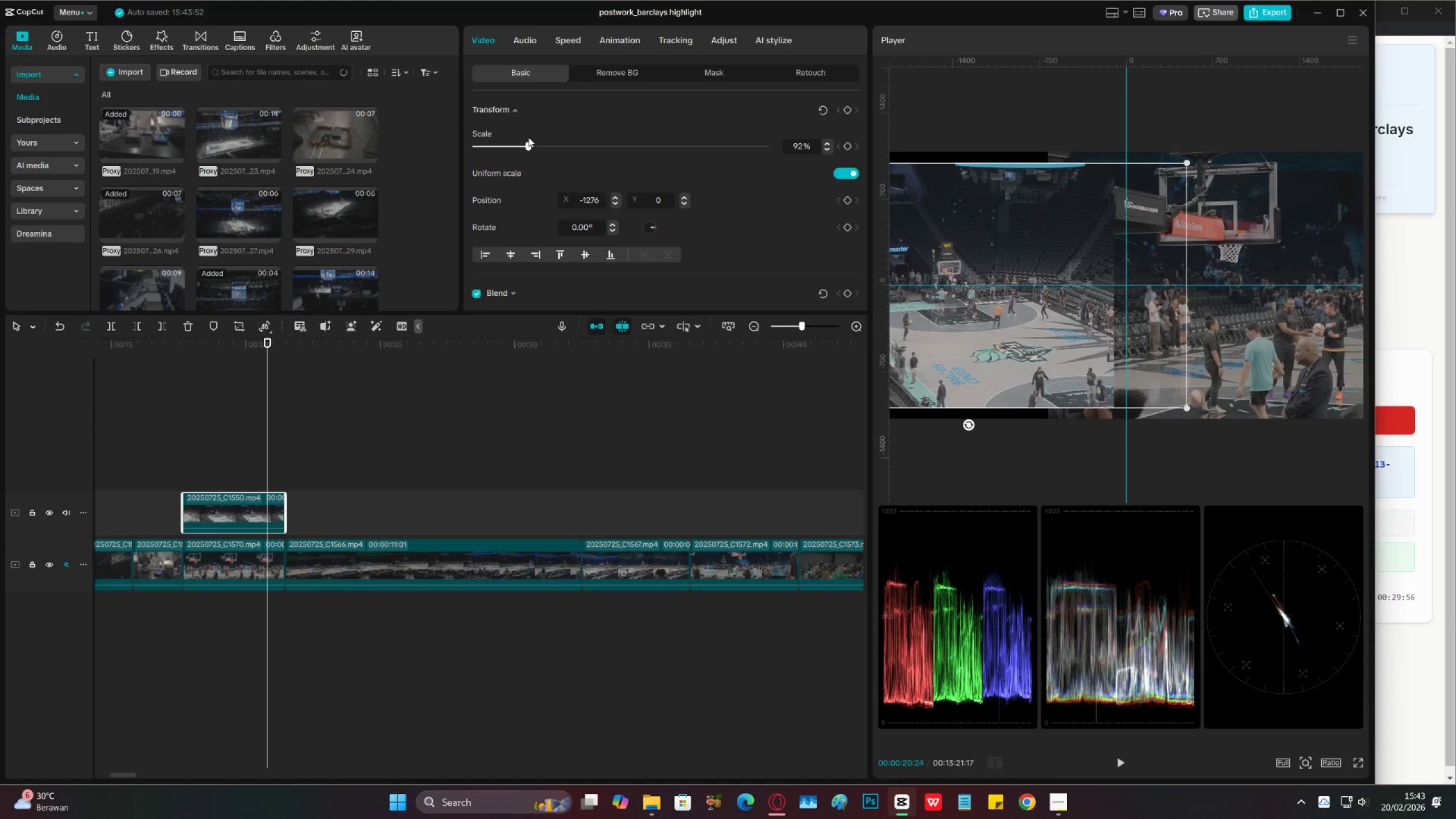 
key(Control+Z)
 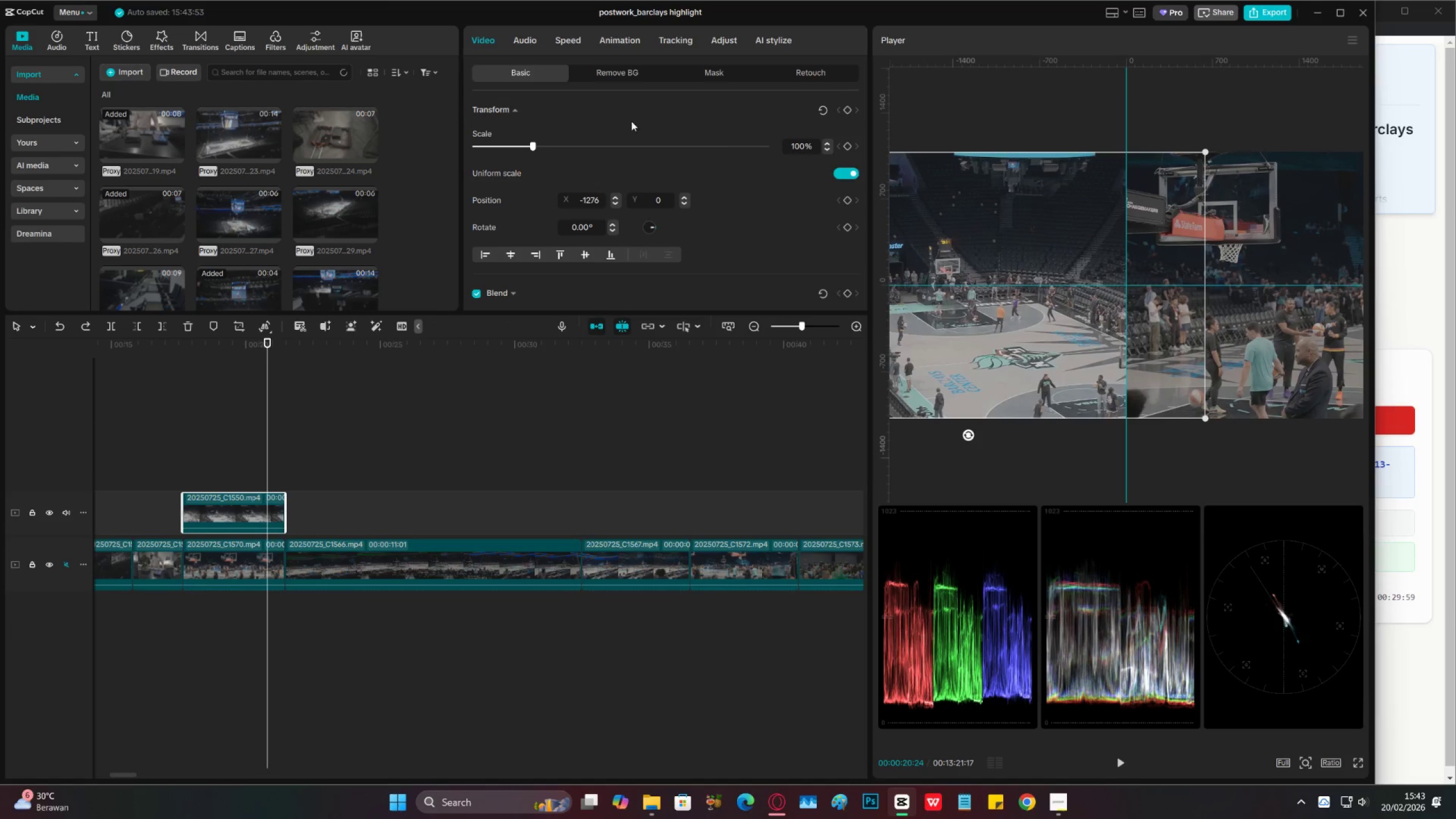 
left_click_drag(start_coordinate=[549, 144], to_coordinate=[543, 144])
 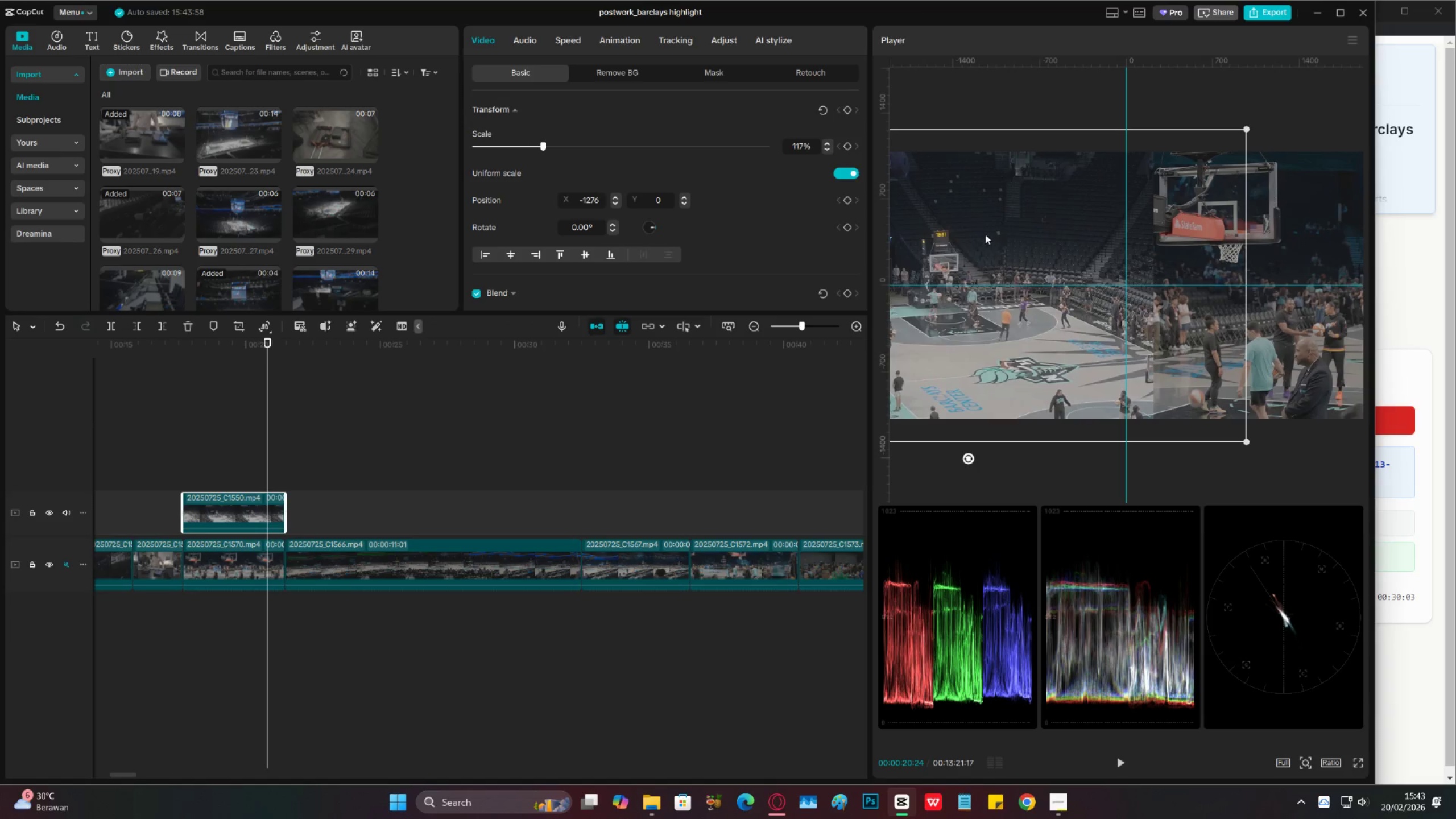 
key(Control+Z)
 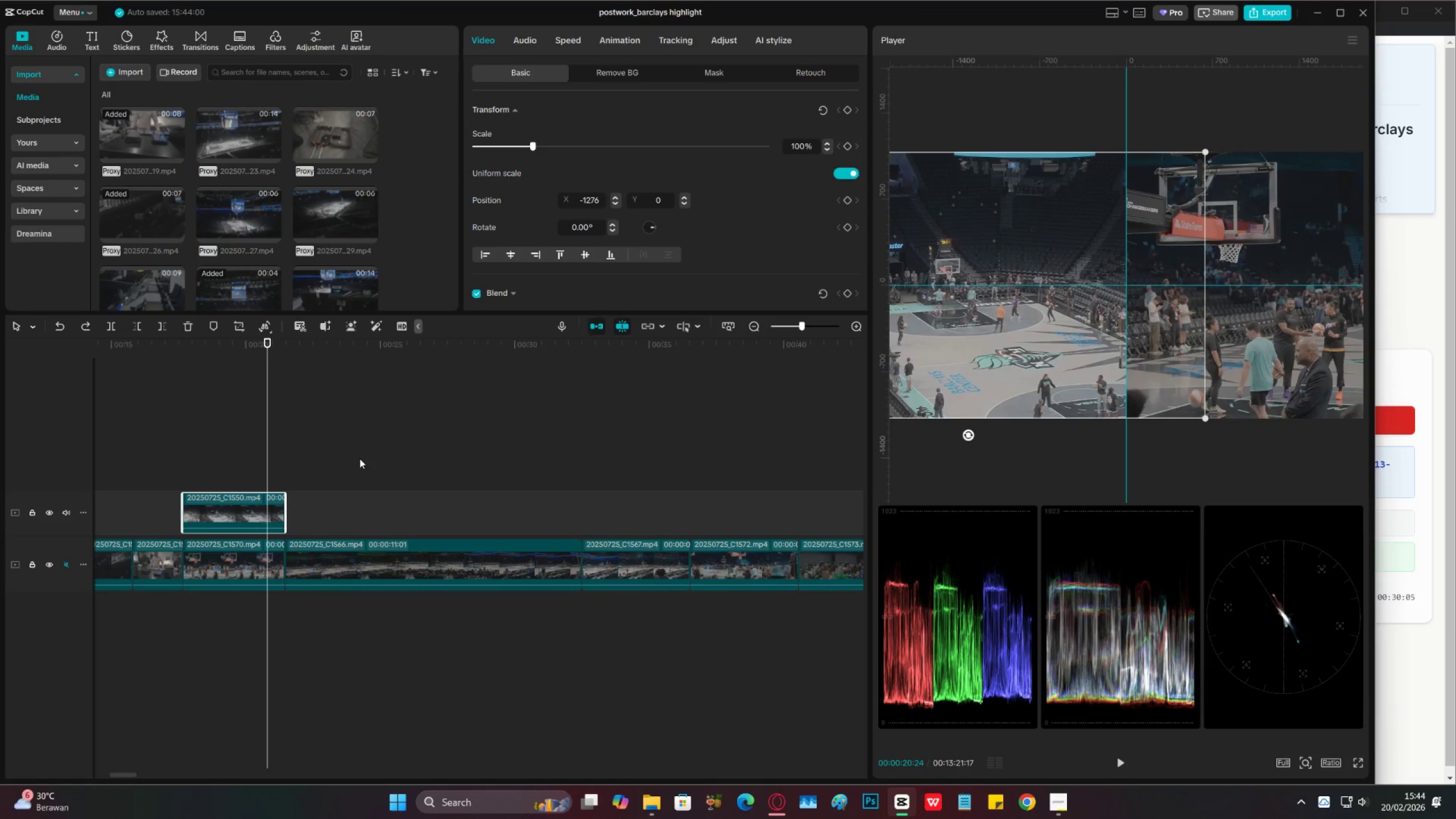 
left_click([220, 442])
 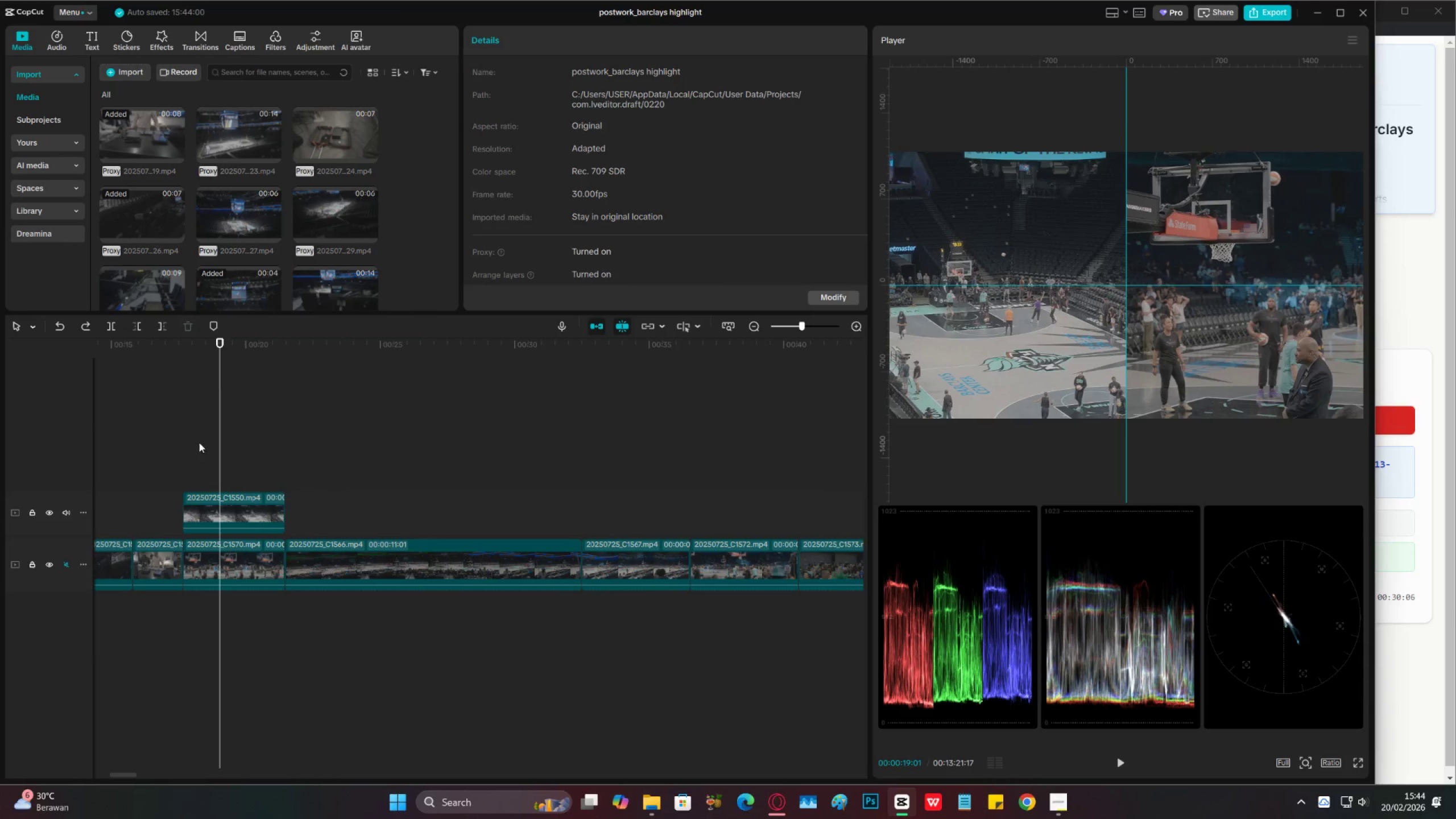 
left_click([192, 441])
 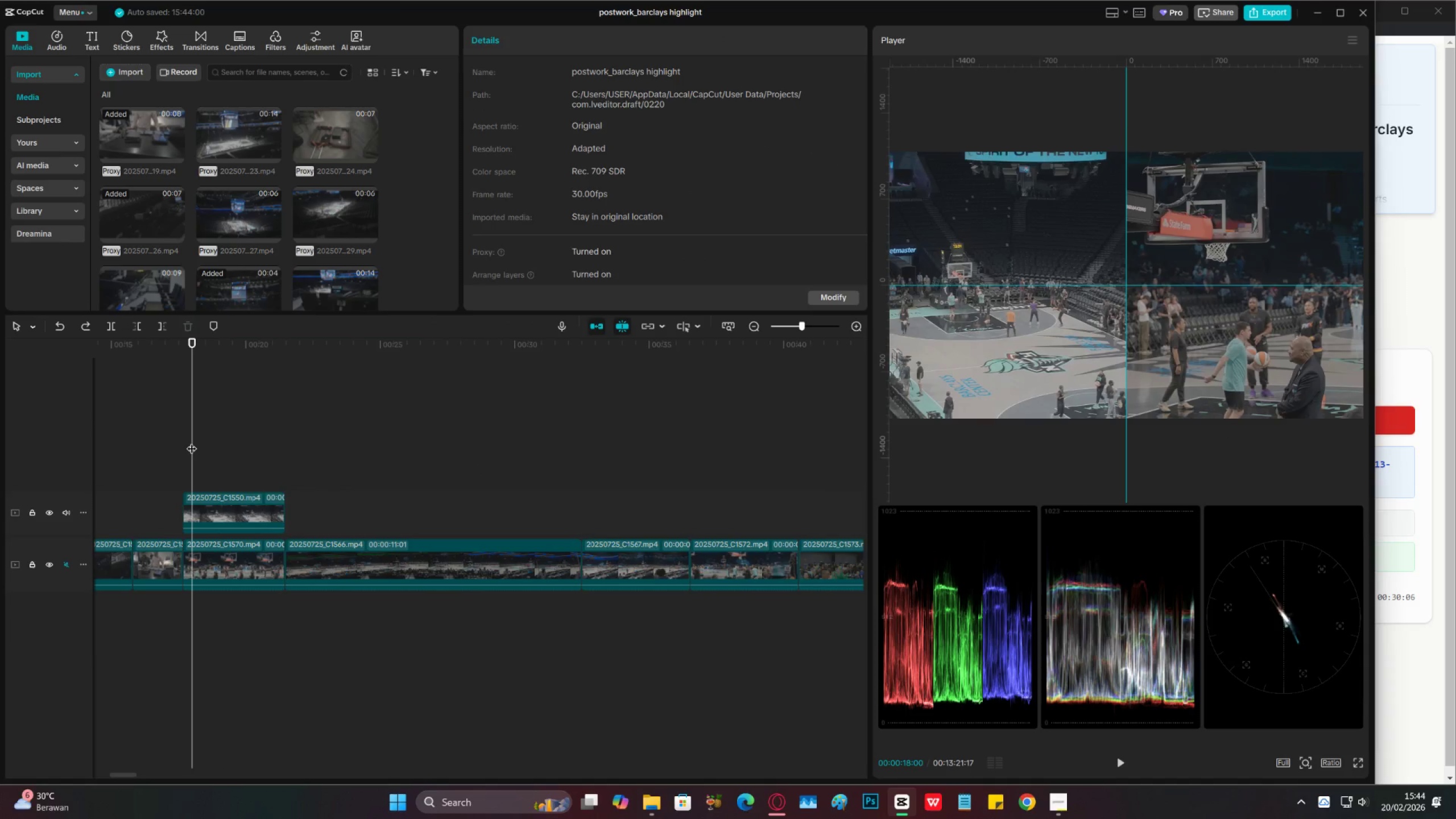 
left_click_drag(start_coordinate=[193, 439], to_coordinate=[642, 494])
 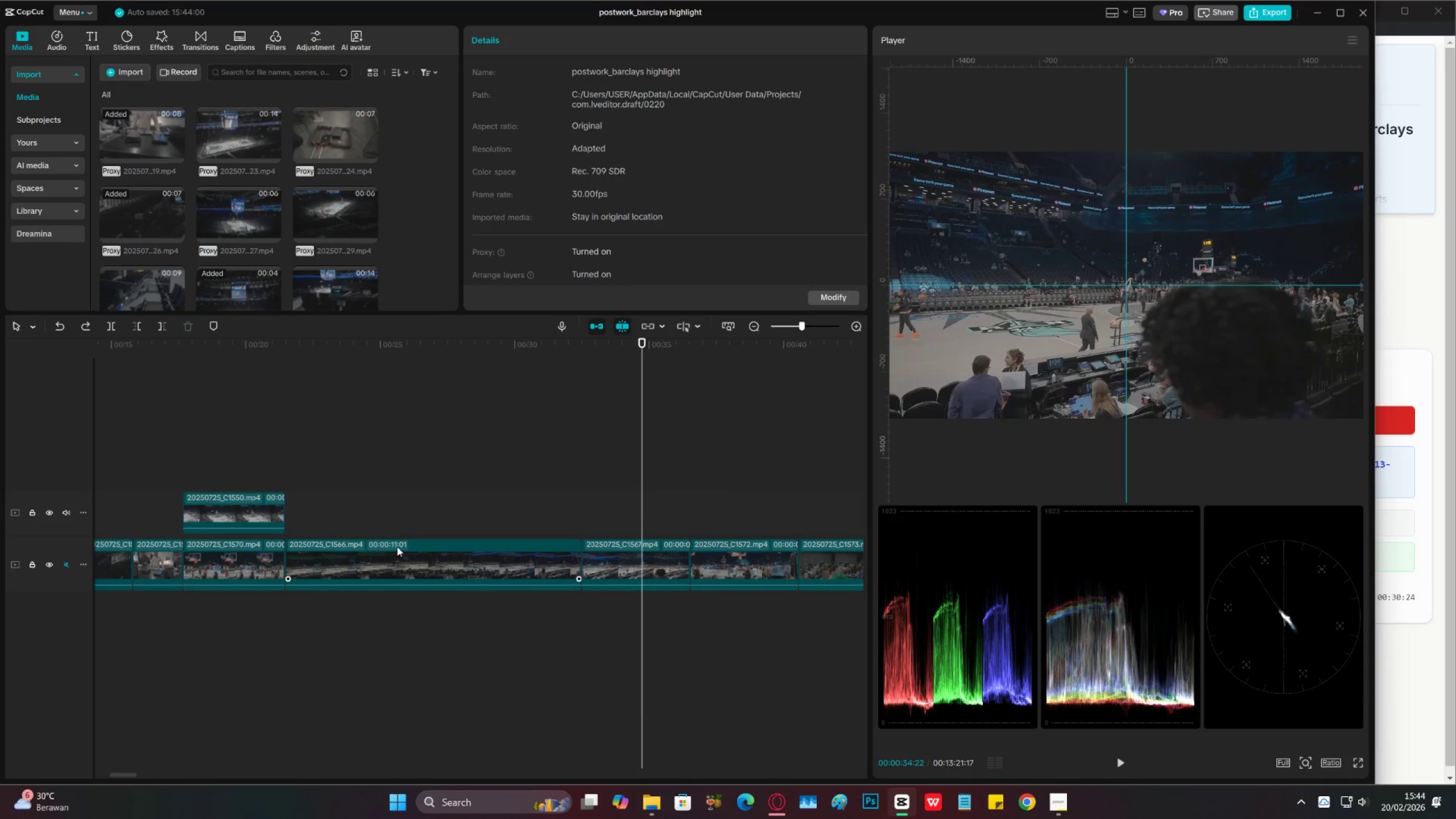 
left_click([394, 563])
 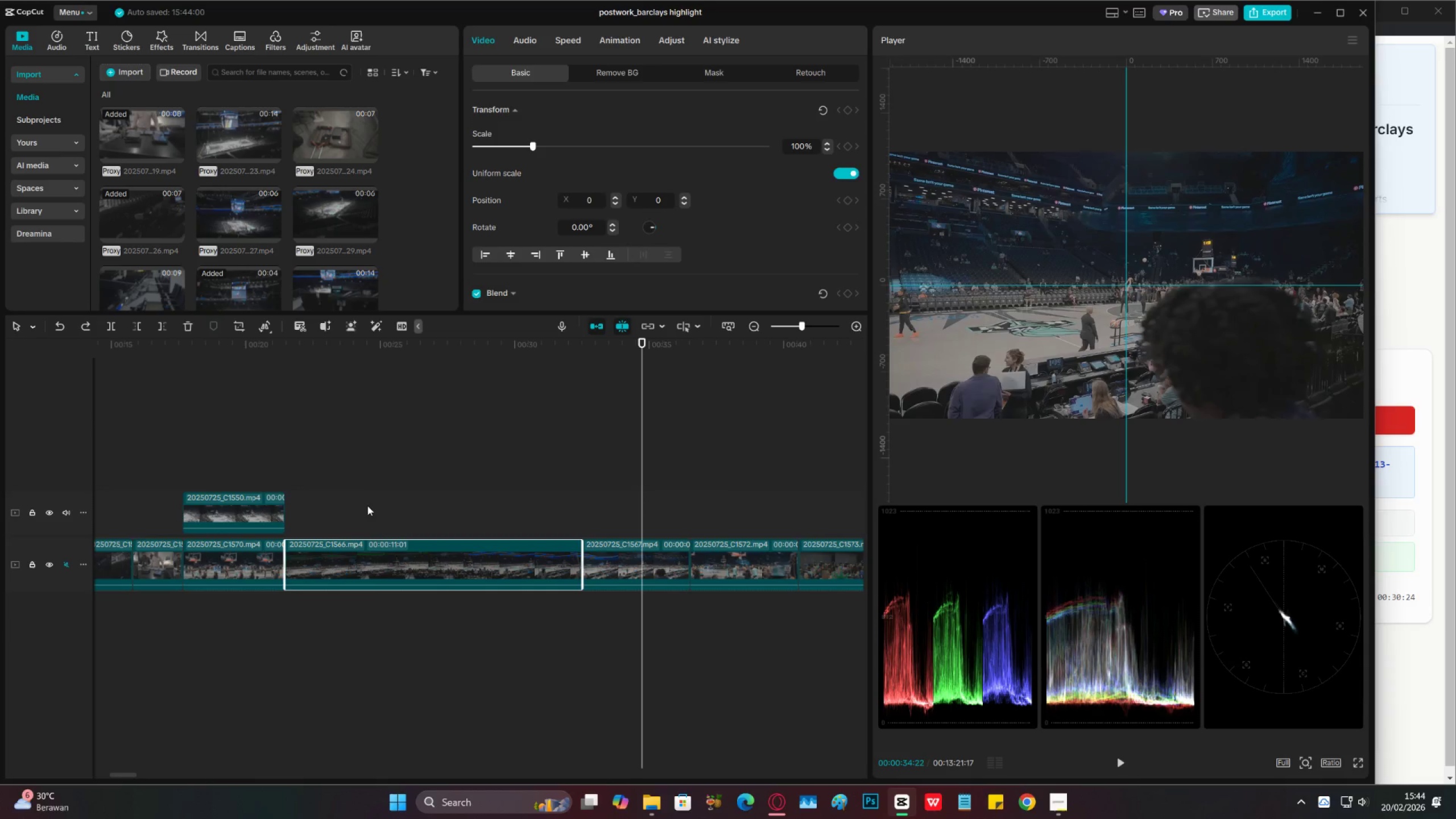 
key(X)
 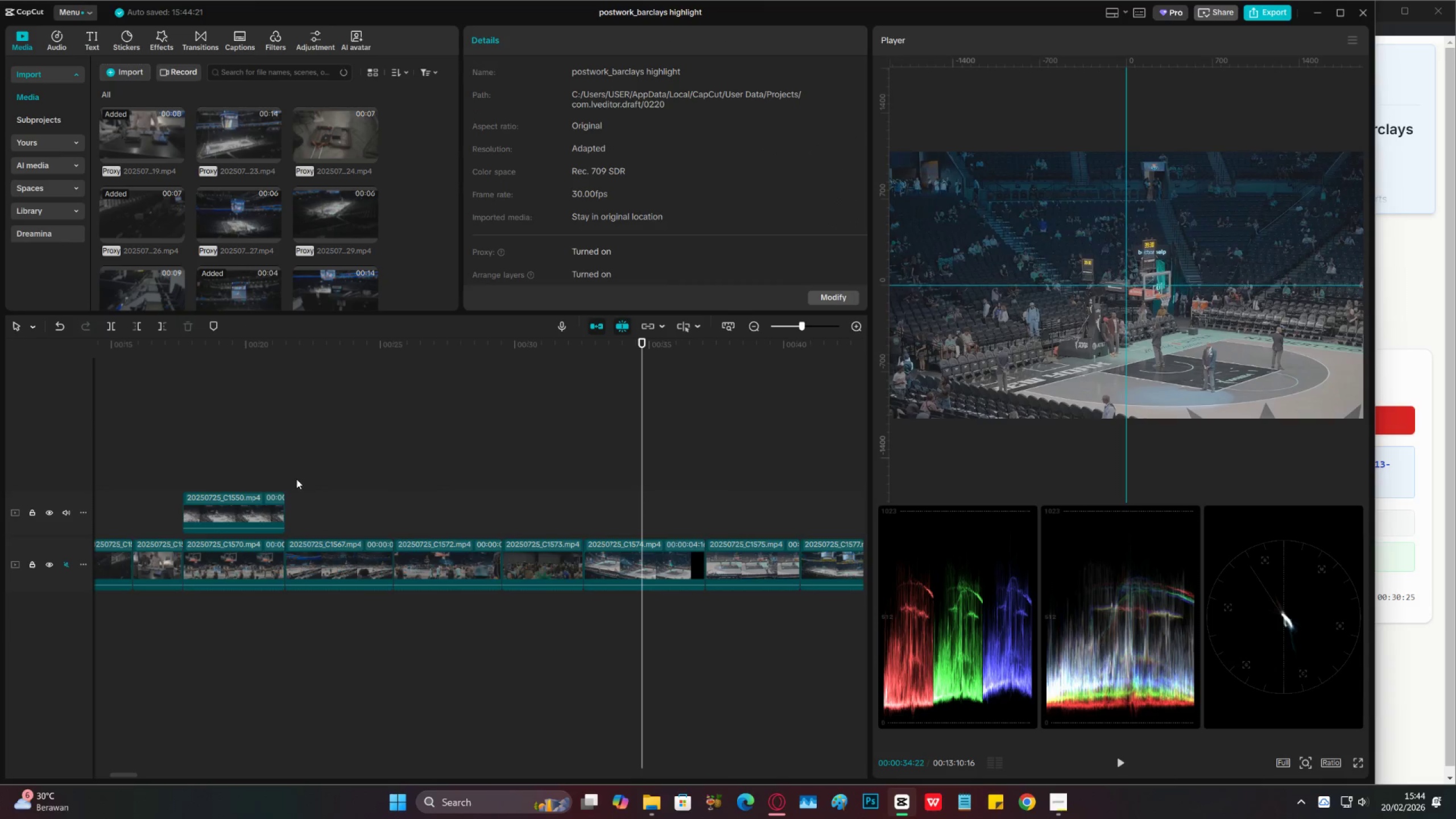 
left_click([296, 474])
 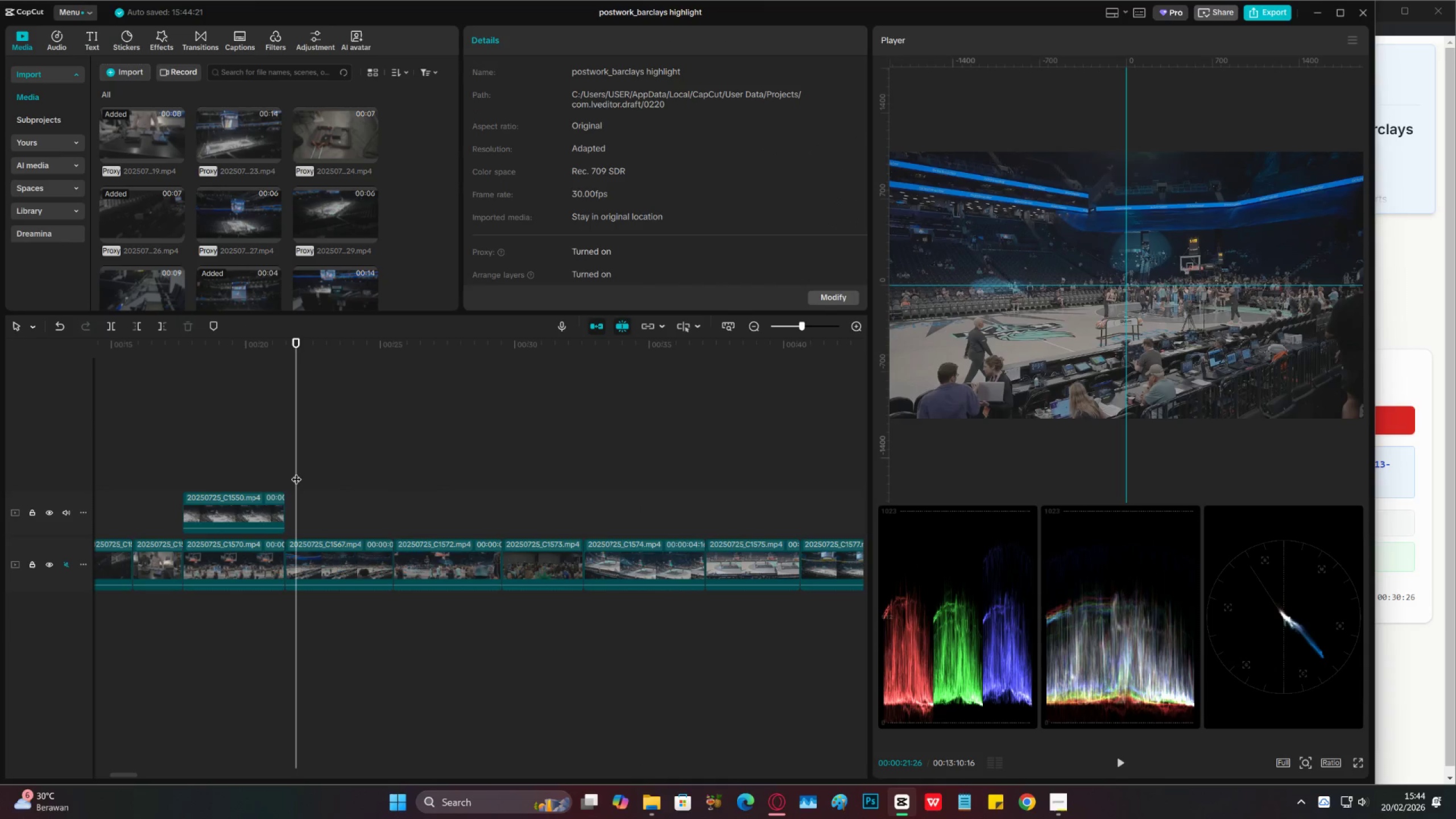 
key(Control+S)
 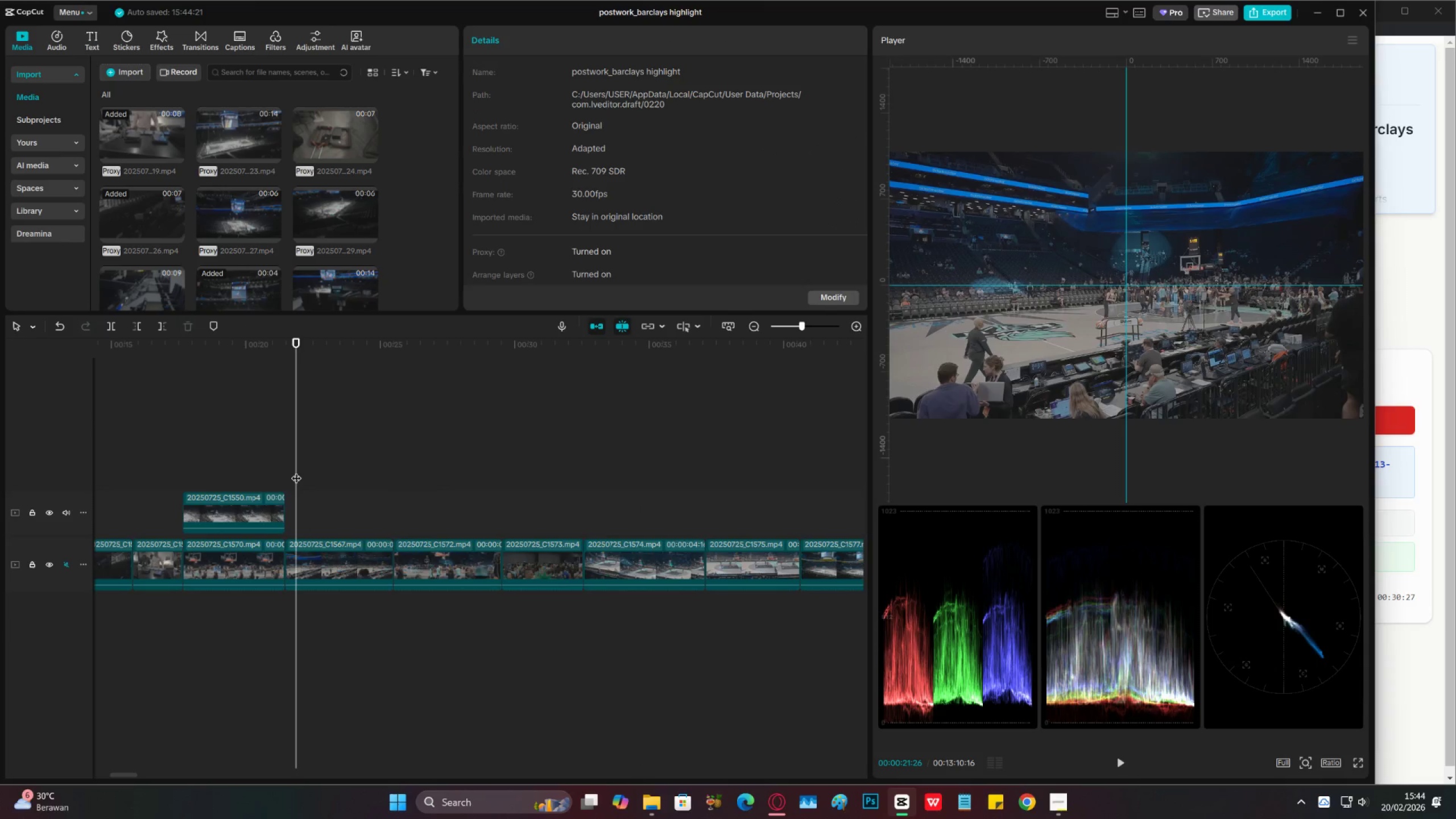 
left_click_drag(start_coordinate=[296, 471], to_coordinate=[287, 472])
 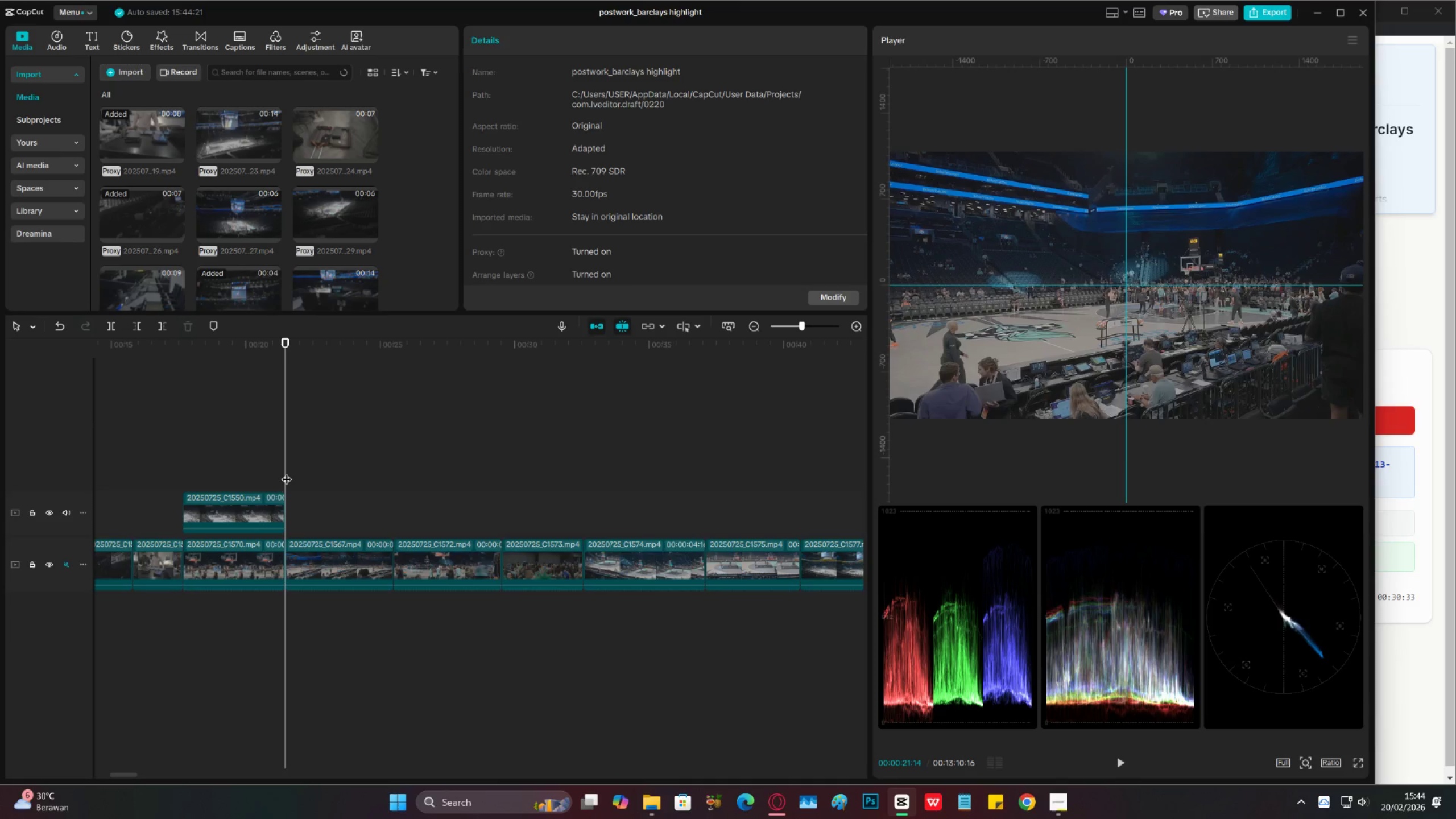 
left_click([209, 428])
 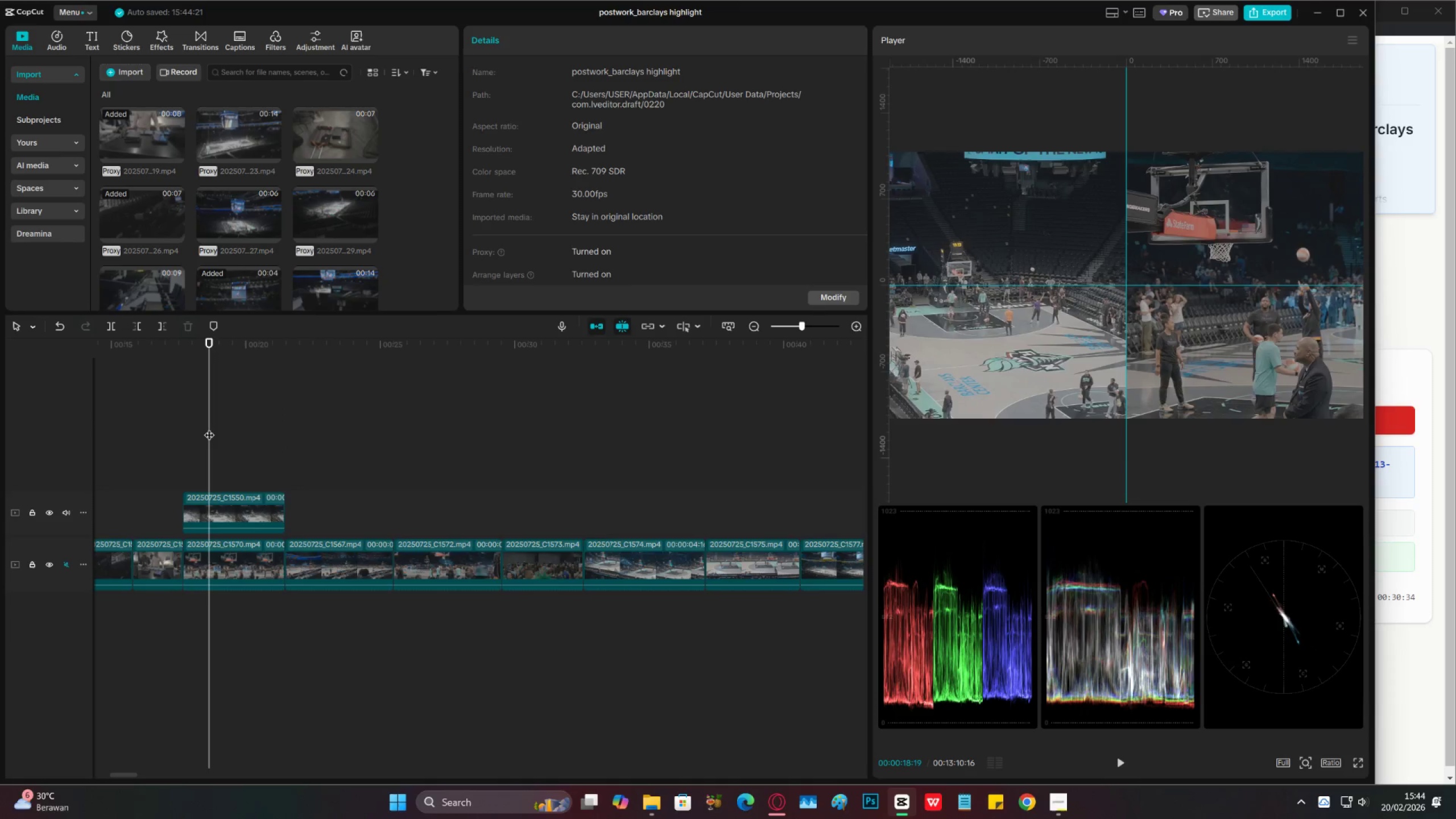 
key(Control+S)
 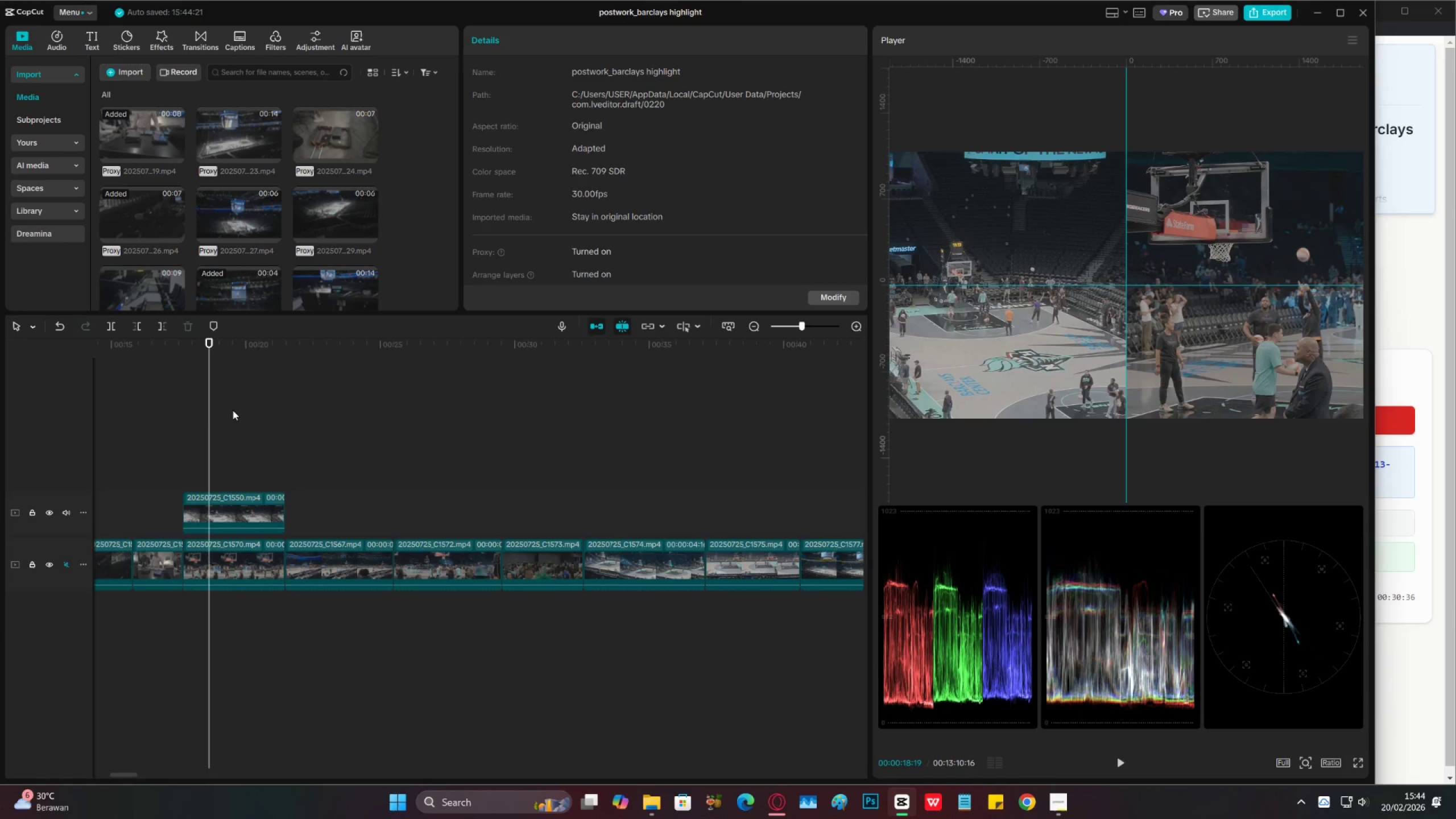 
left_click([237, 407])
 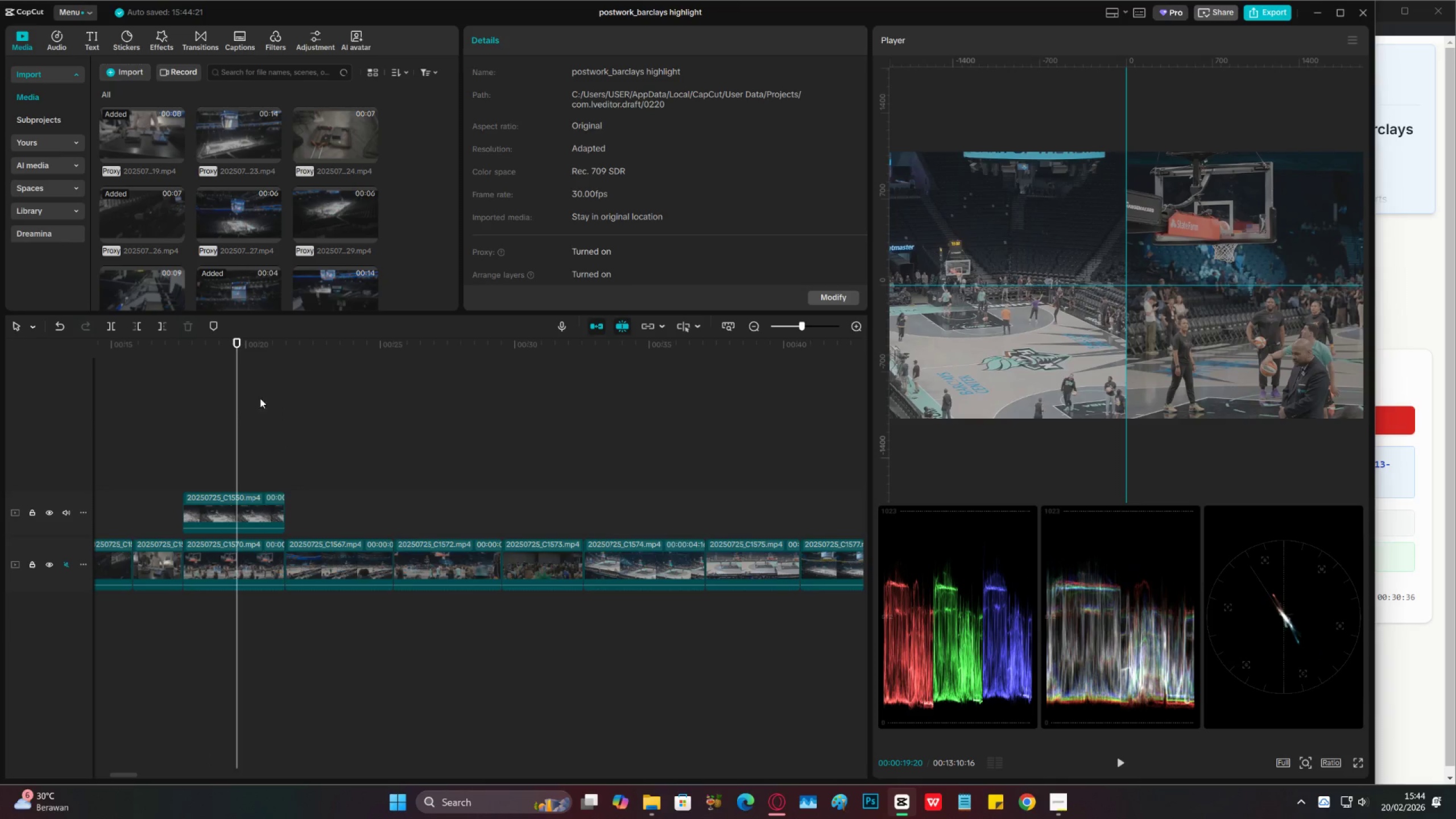 
left_click([274, 389])
 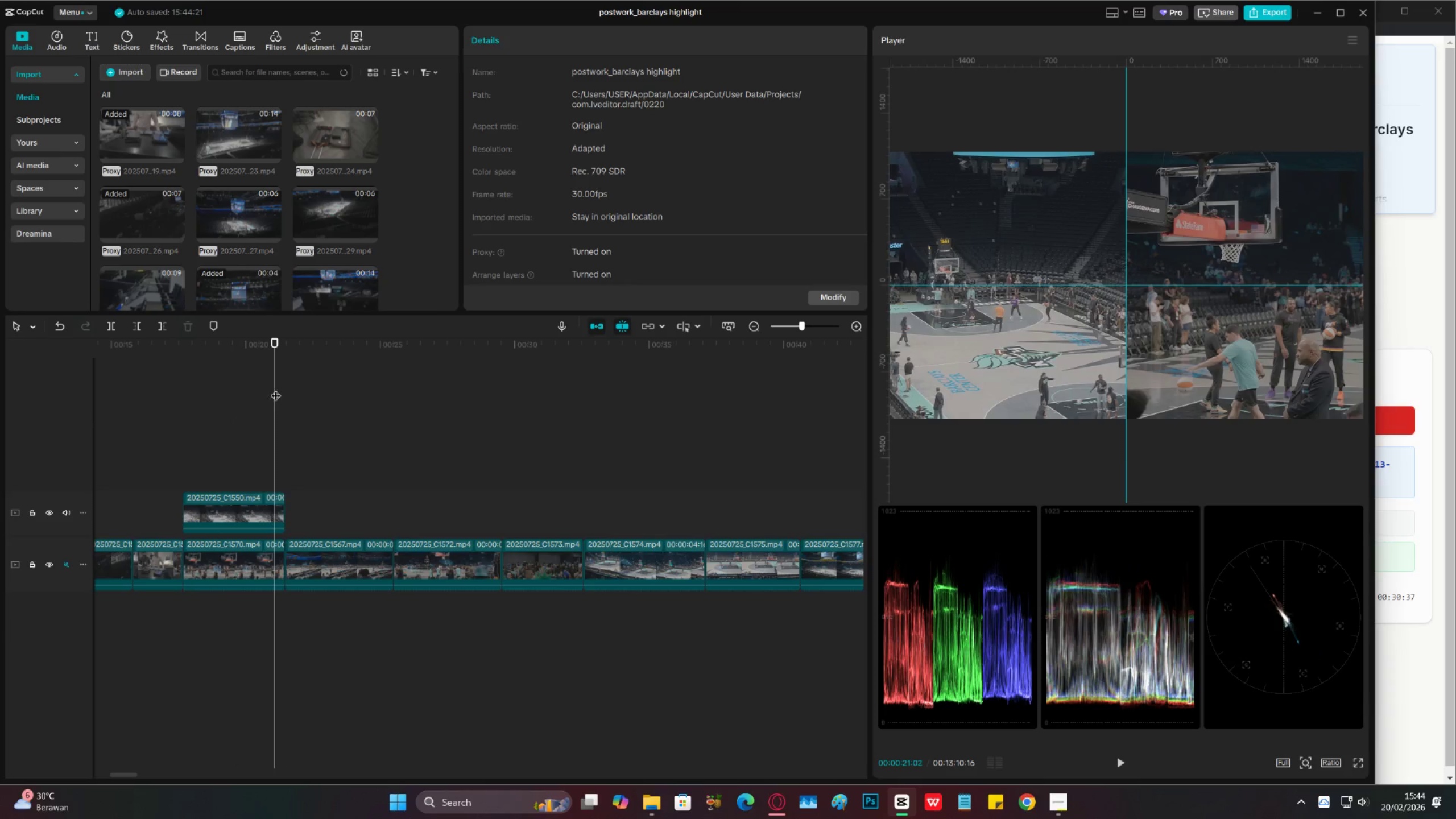 
left_click_drag(start_coordinate=[276, 388], to_coordinate=[329, 433])
 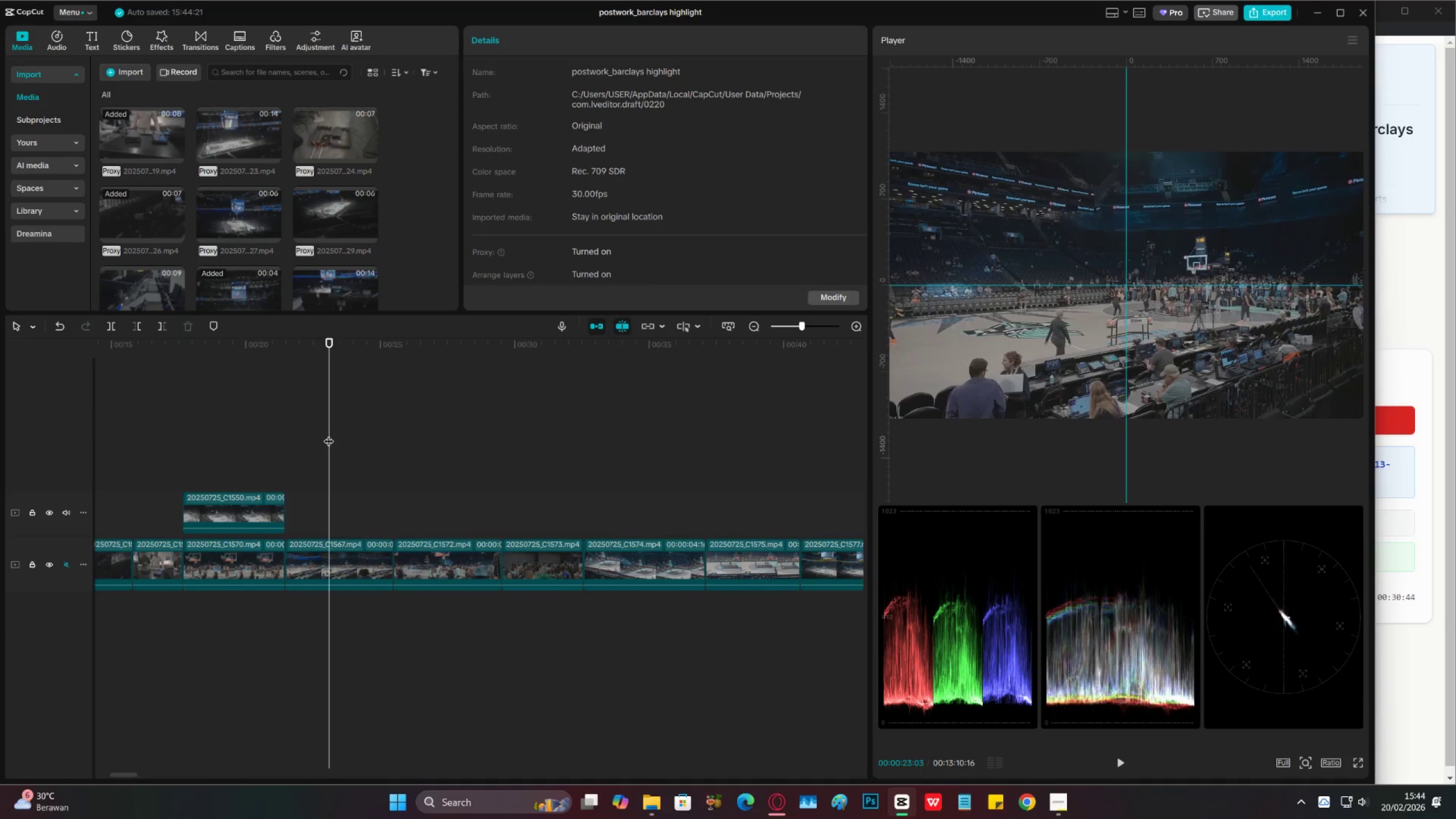 
left_click_drag(start_coordinate=[377, 537], to_coordinate=[375, 534])
 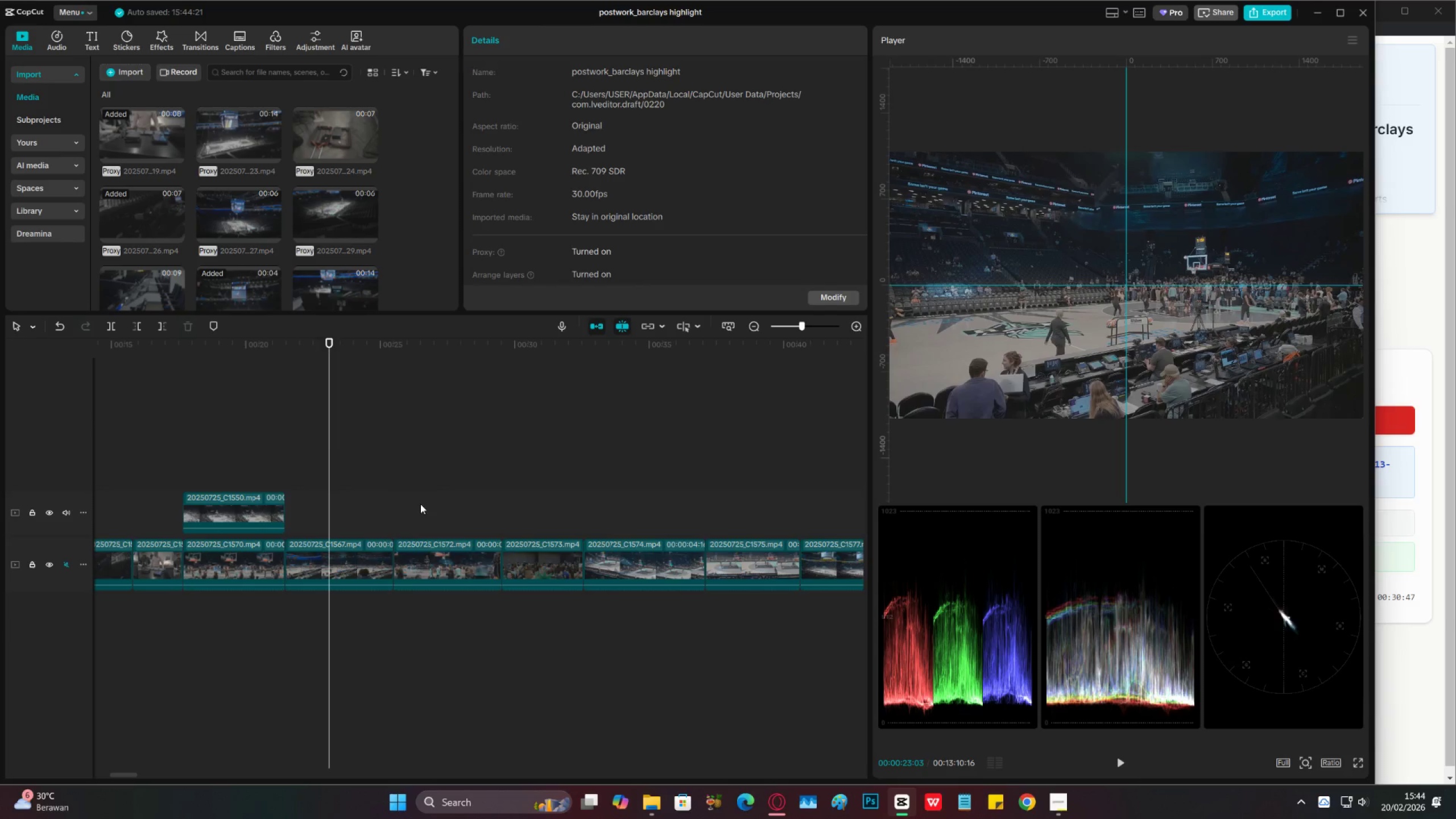 
left_click([417, 499])
 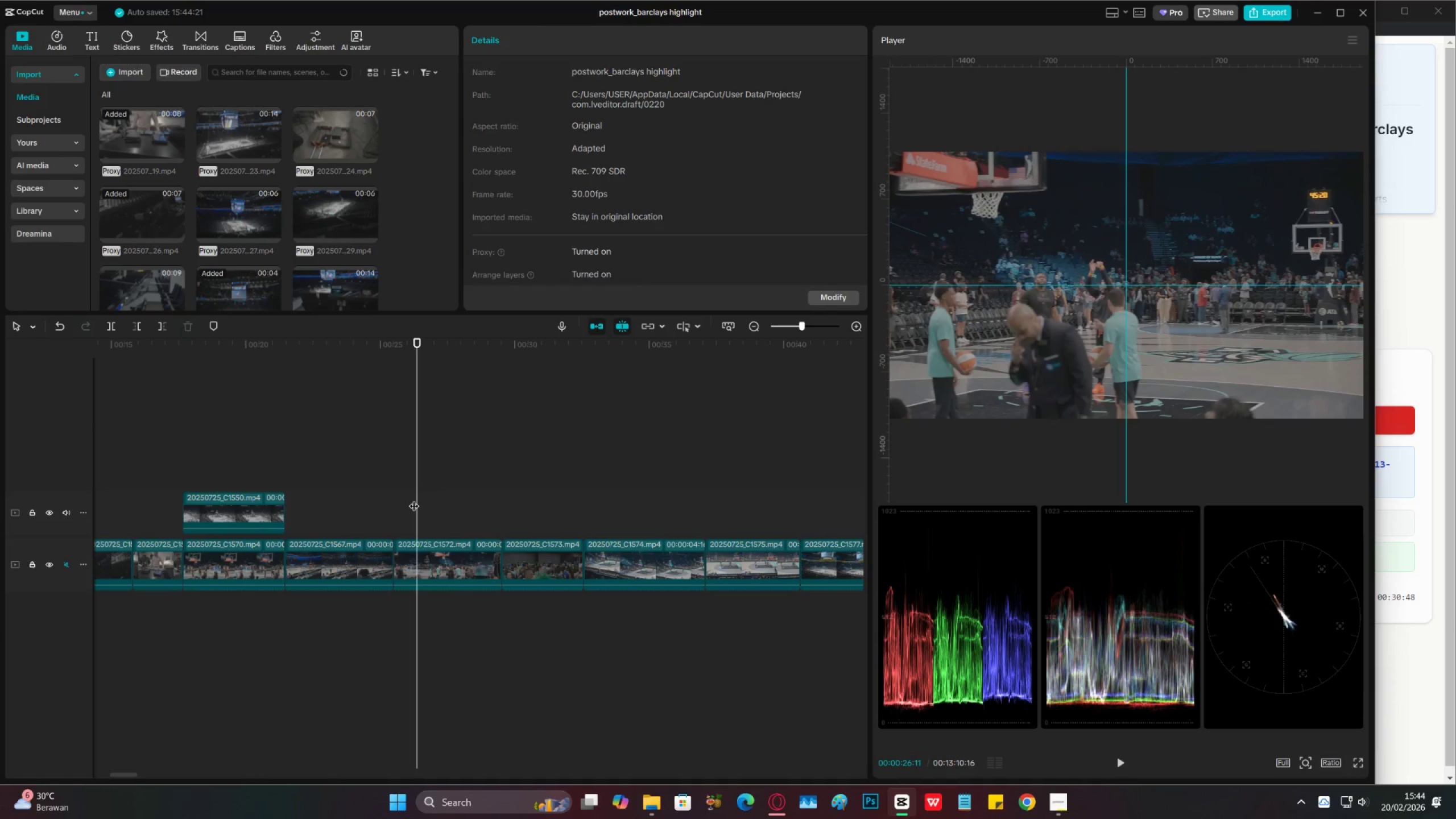 
left_click_drag(start_coordinate=[414, 499], to_coordinate=[336, 524])
 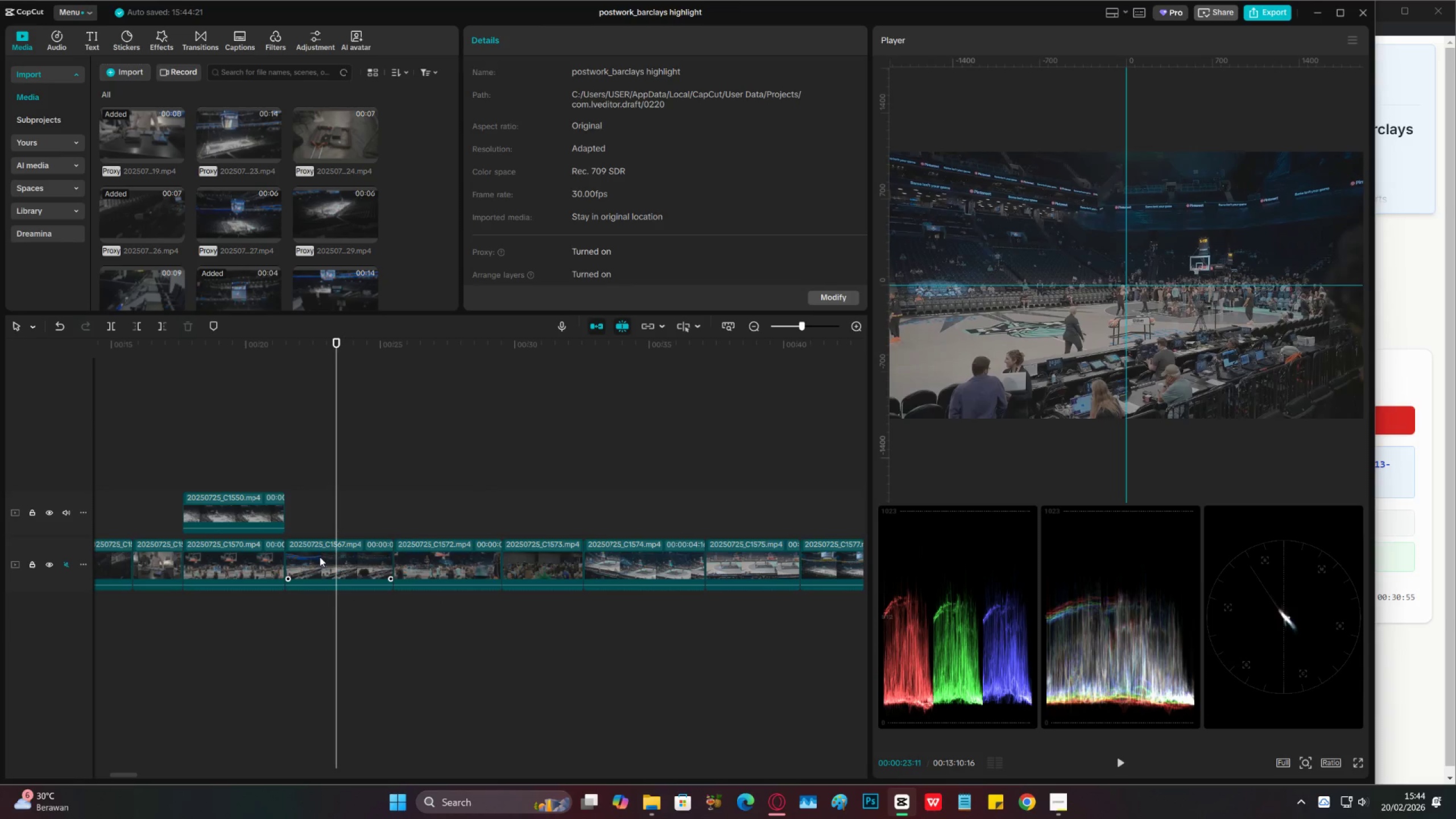 
key(X)
 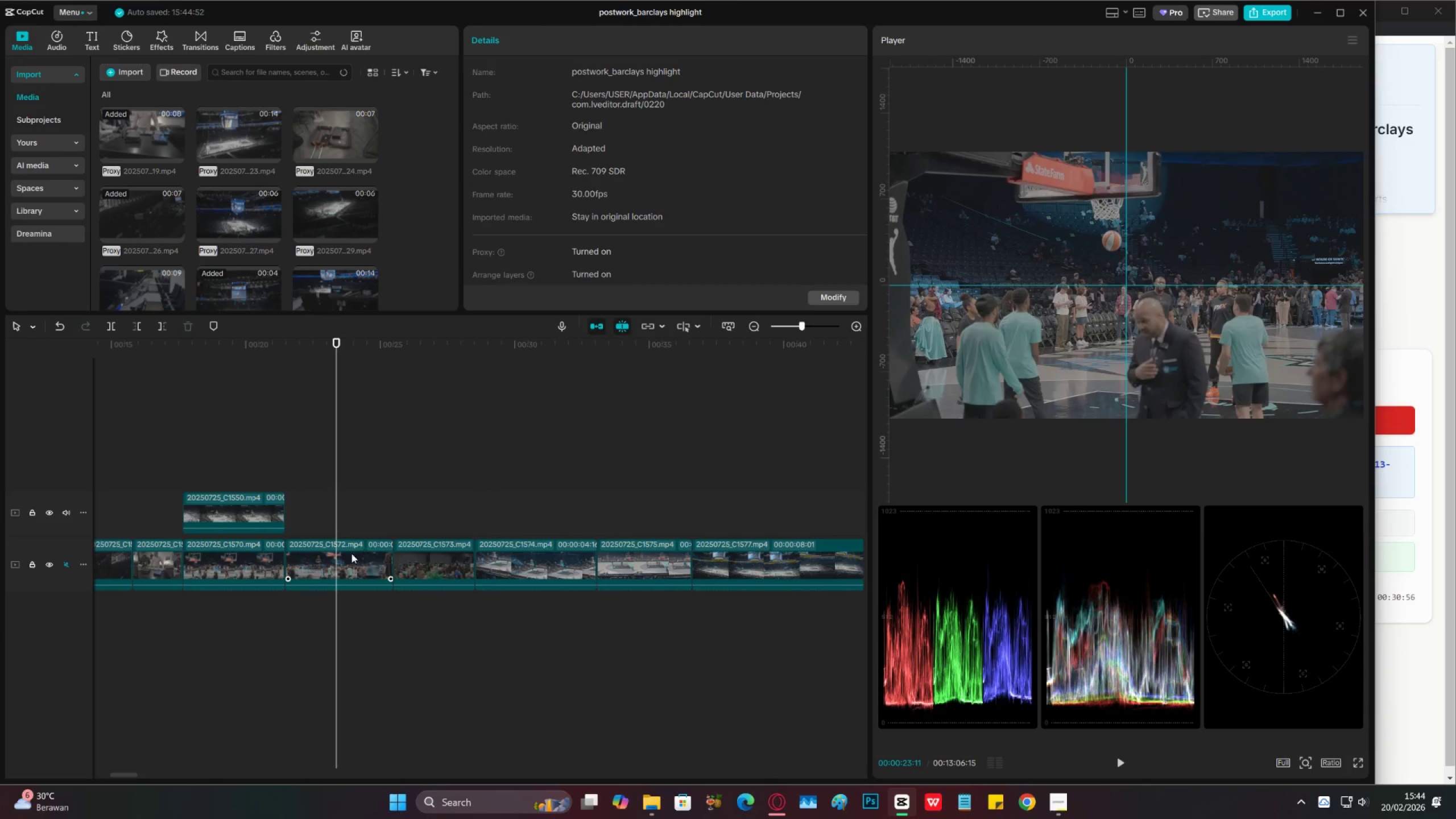 
left_click([350, 555])
 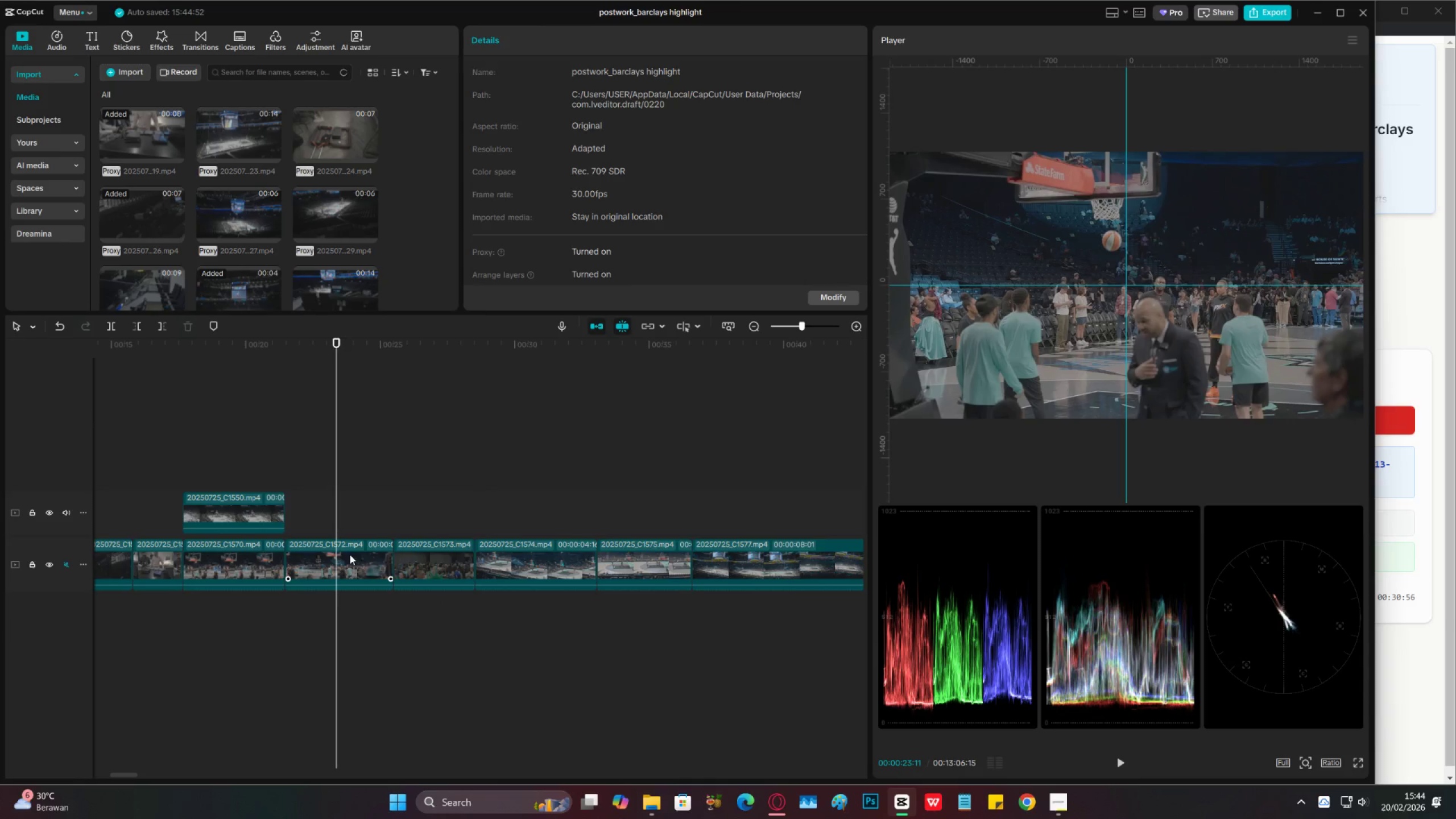 
key(X)
 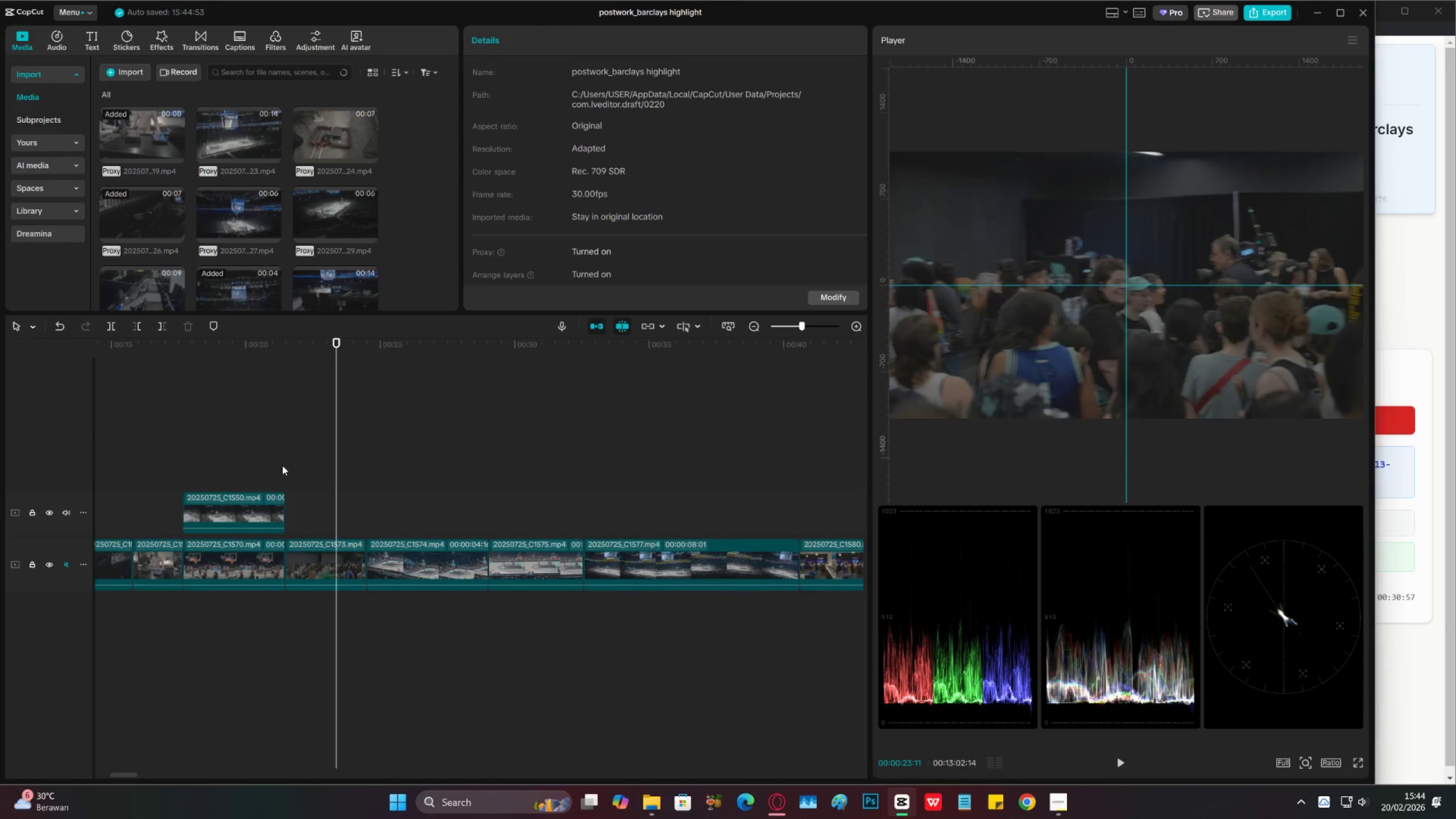 
double_click([215, 443])
 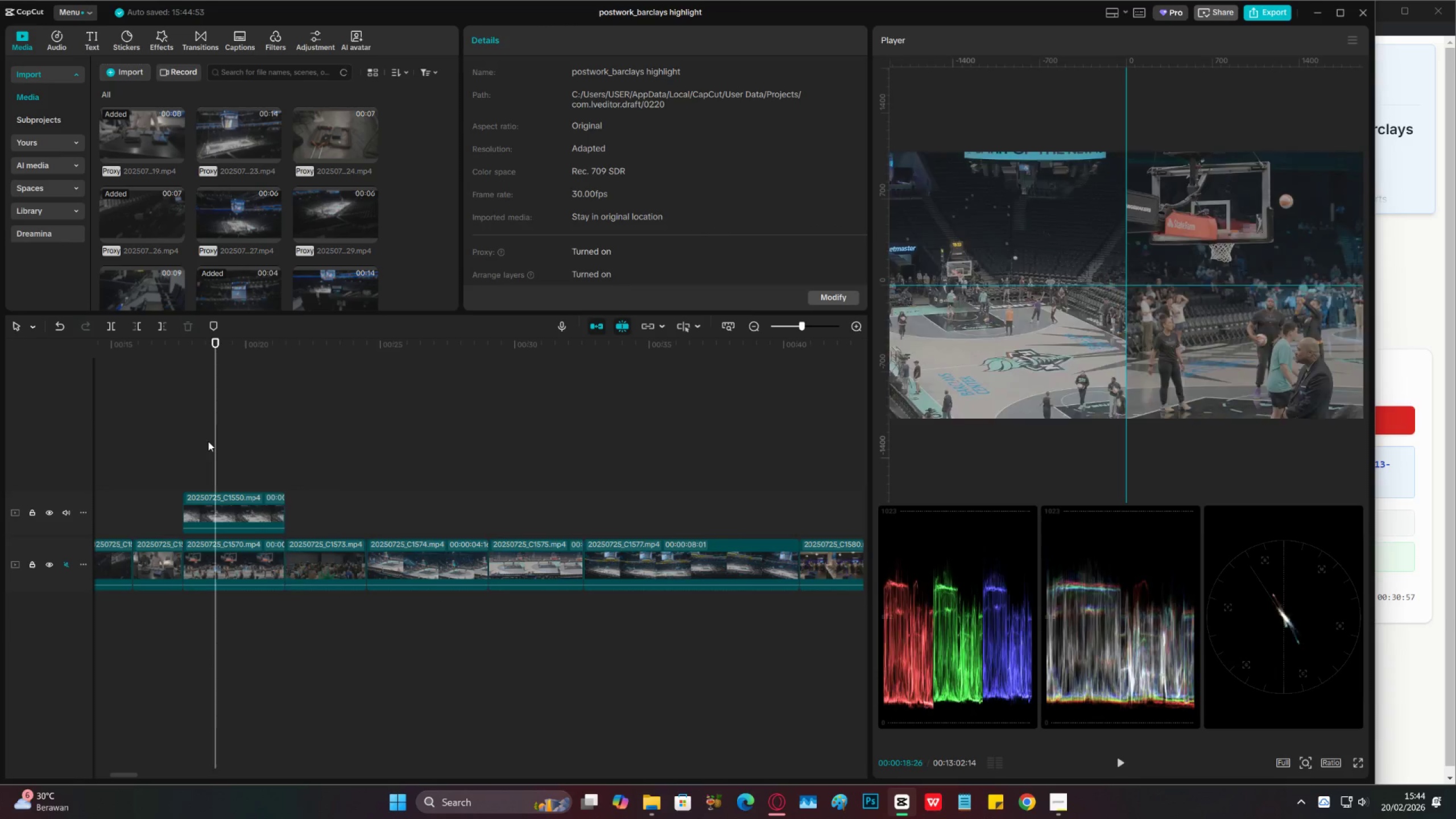 
triple_click([208, 441])
 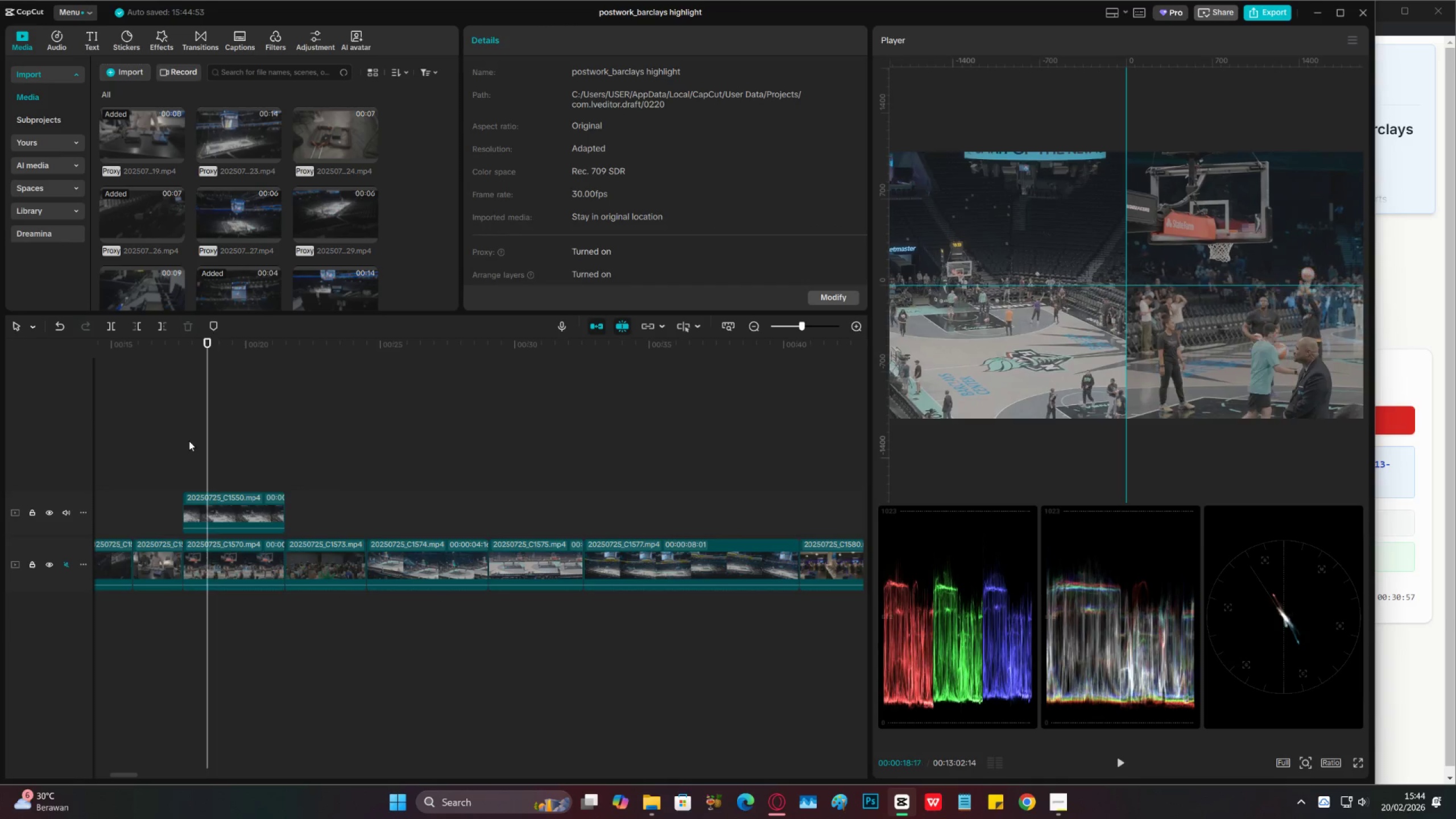 
triple_click([181, 441])
 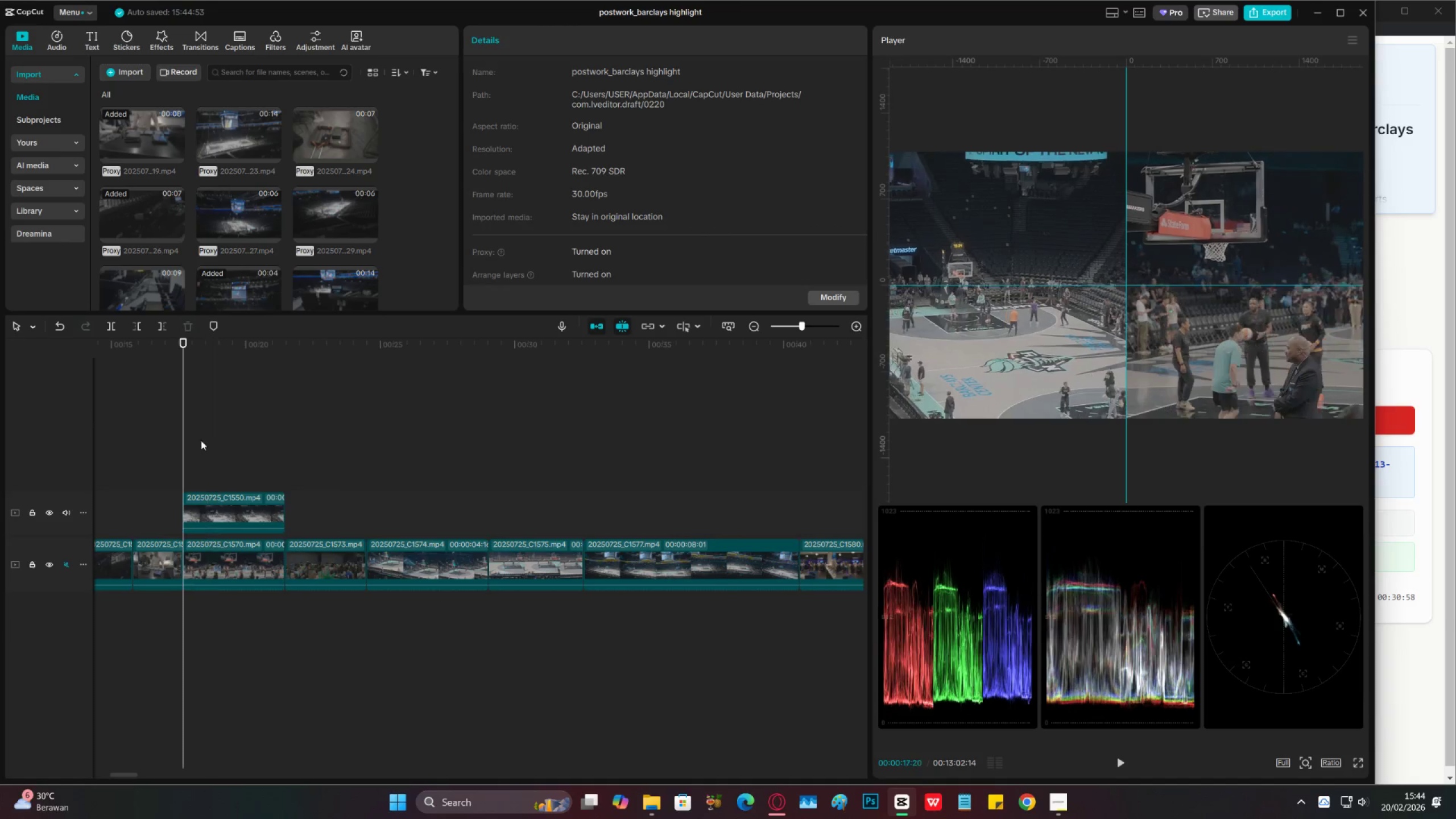 
key(Control+ControlLeft)
 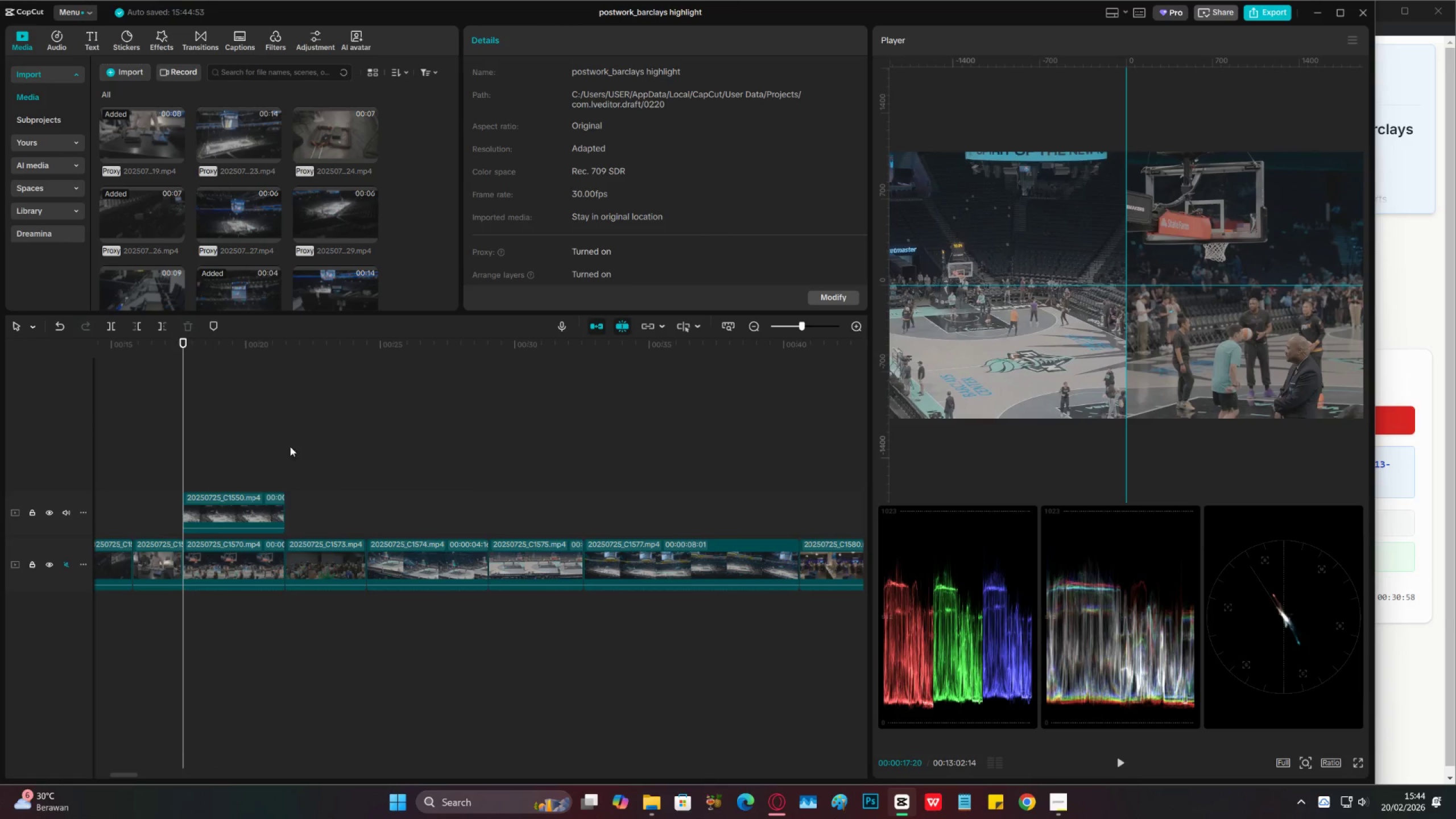 
key(Control+S)
 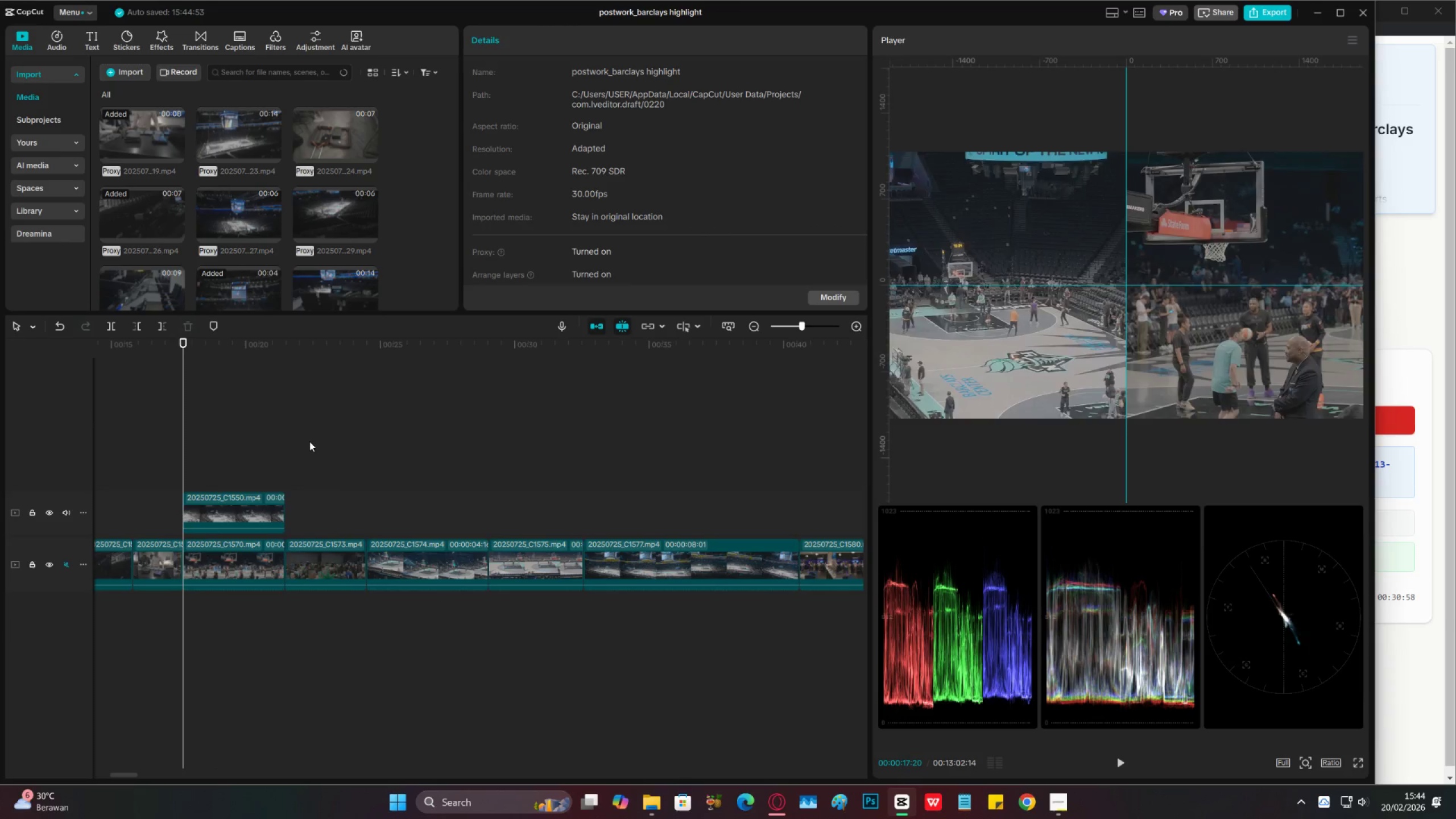 
triple_click([309, 441])
 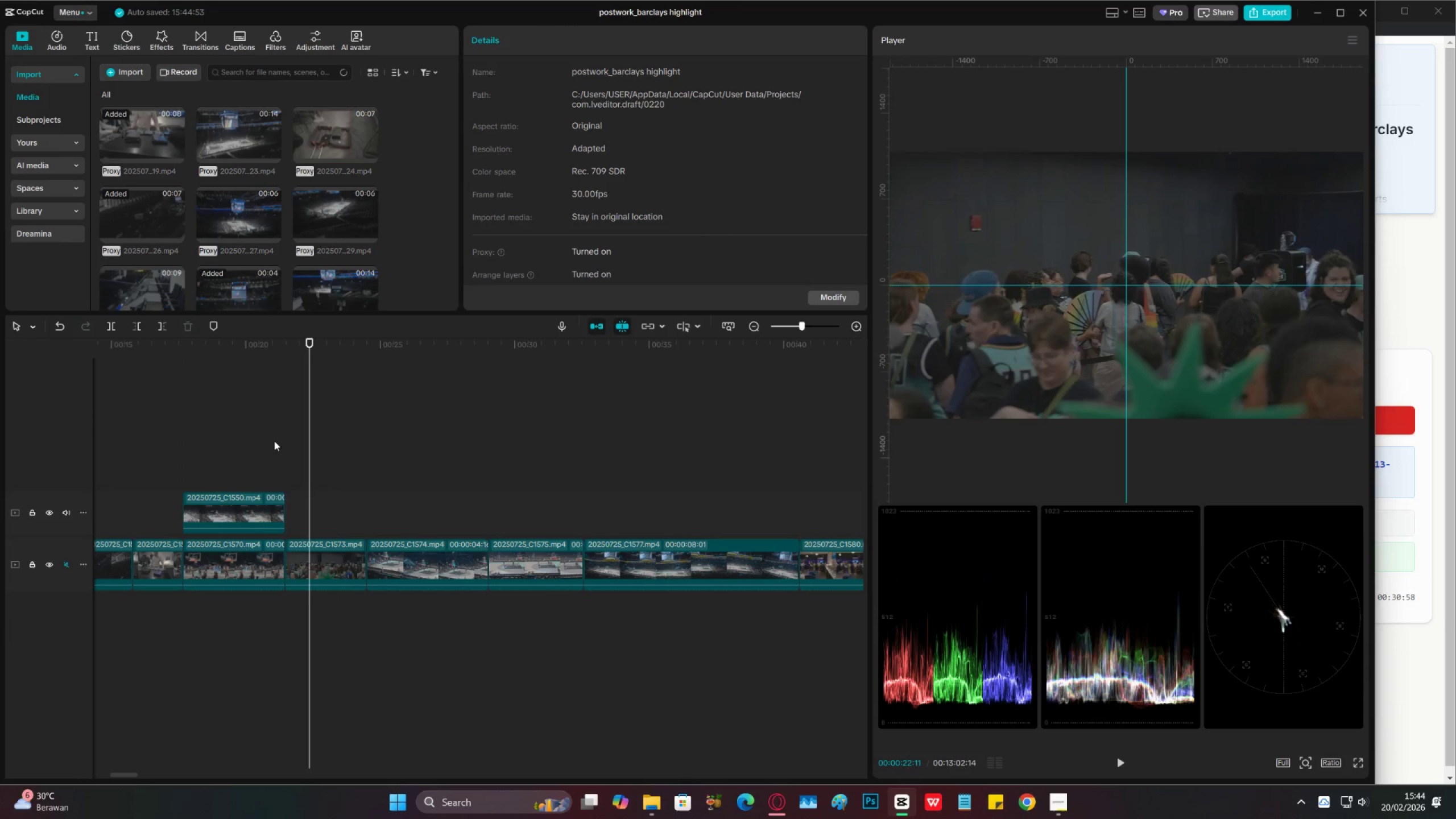 
triple_click([222, 437])
 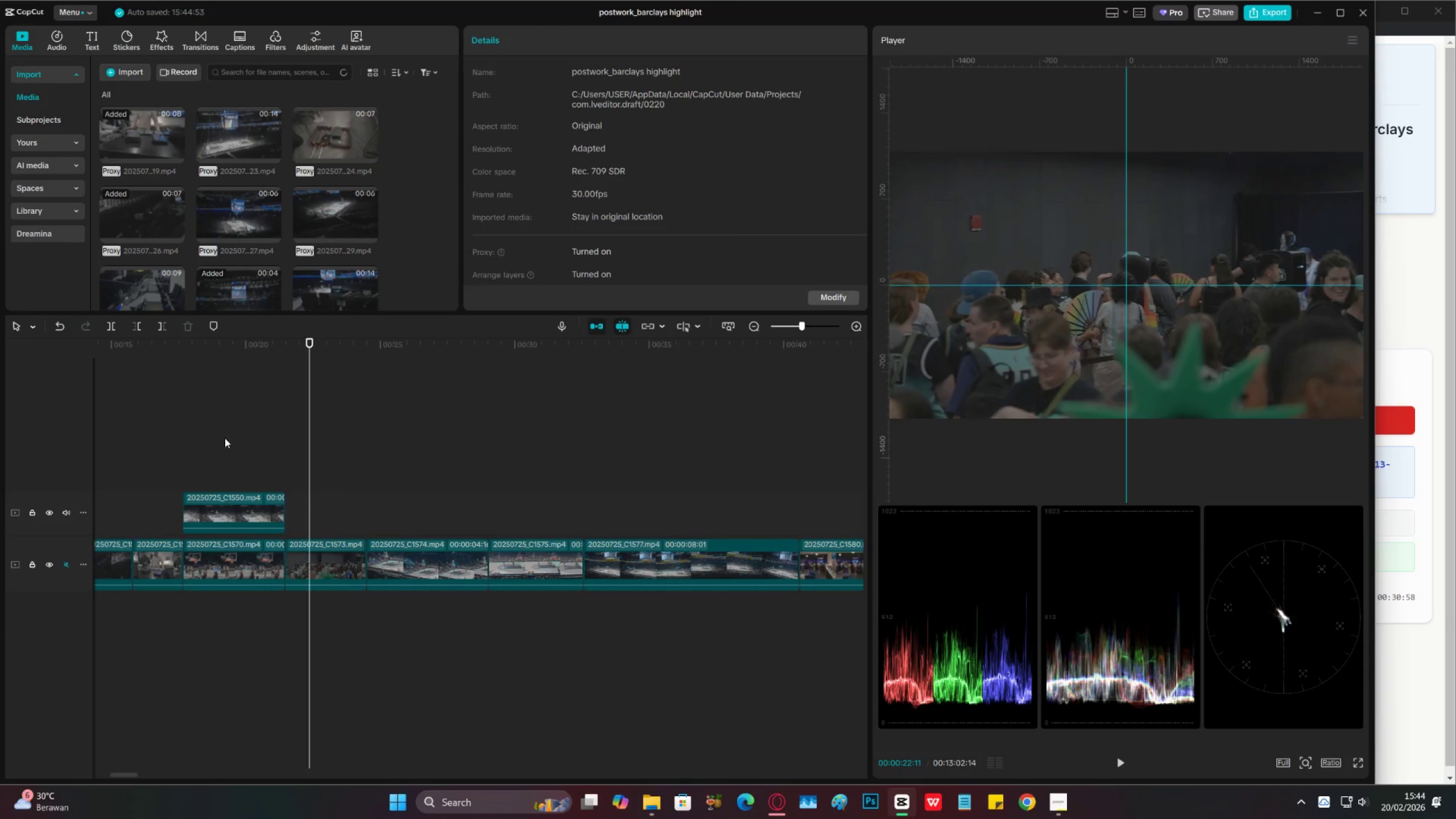 
key(Control+ControlLeft)
 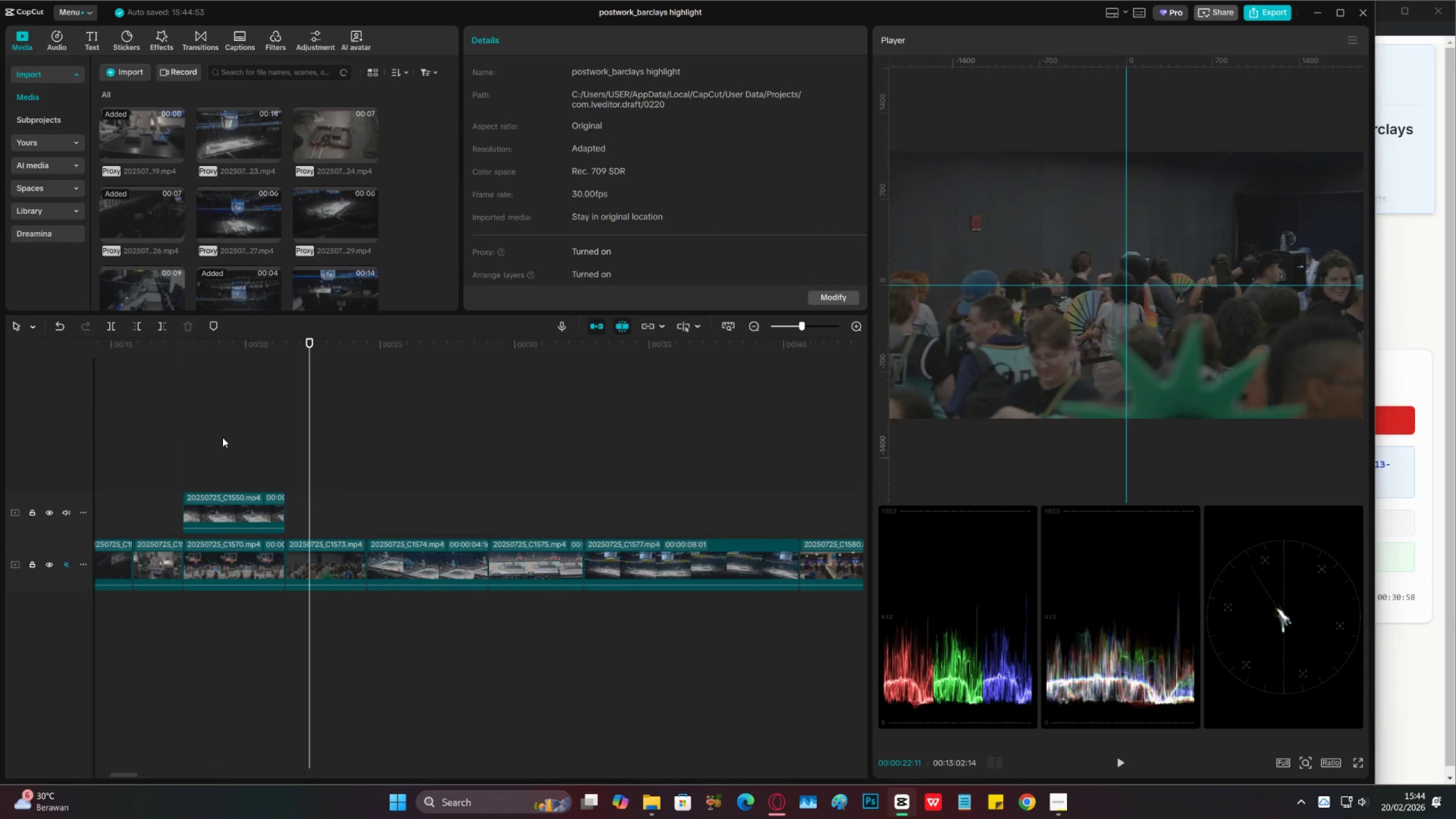 
key(Control+S)
 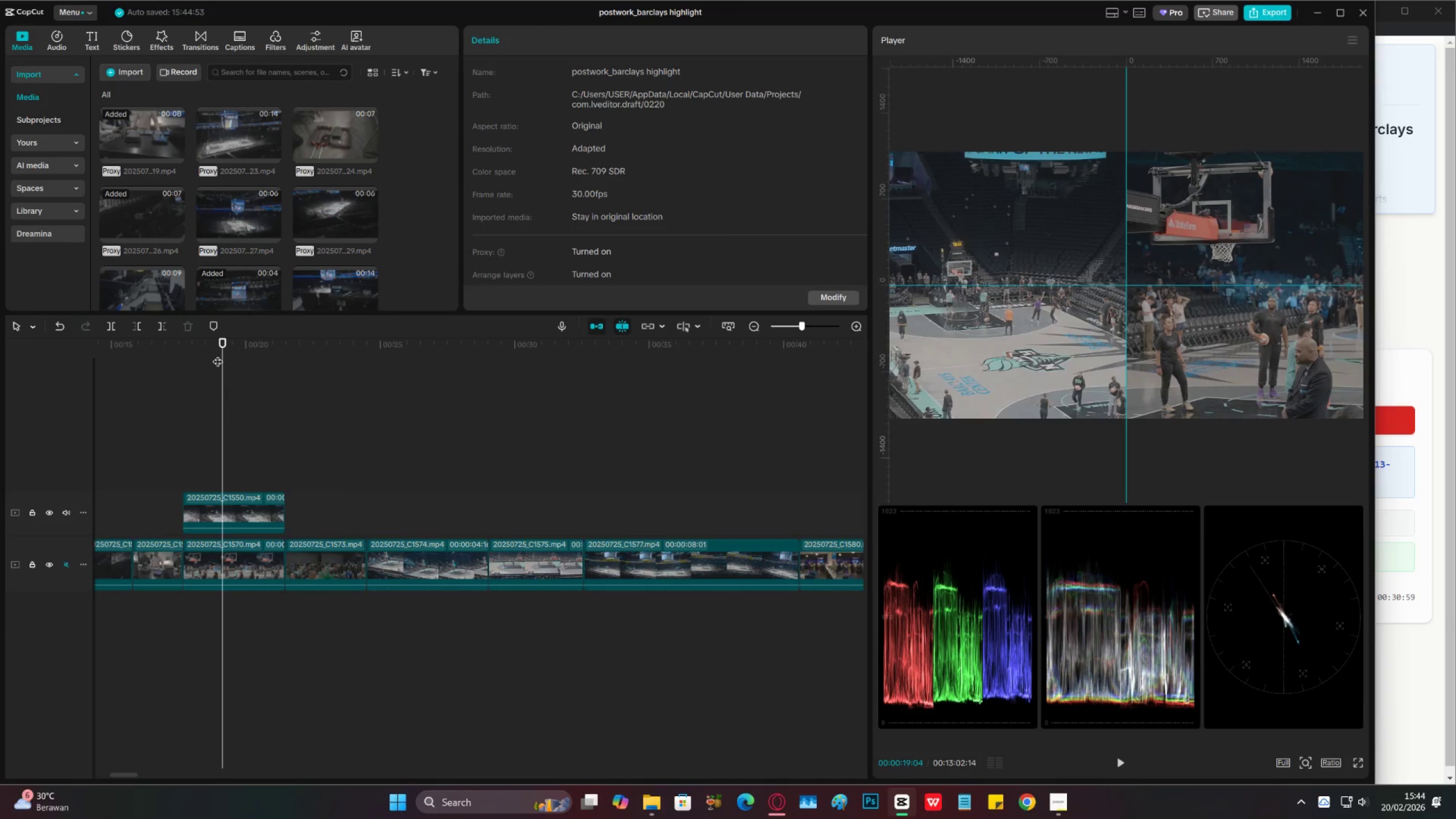 
left_click_drag(start_coordinate=[213, 348], to_coordinate=[0, 365])
 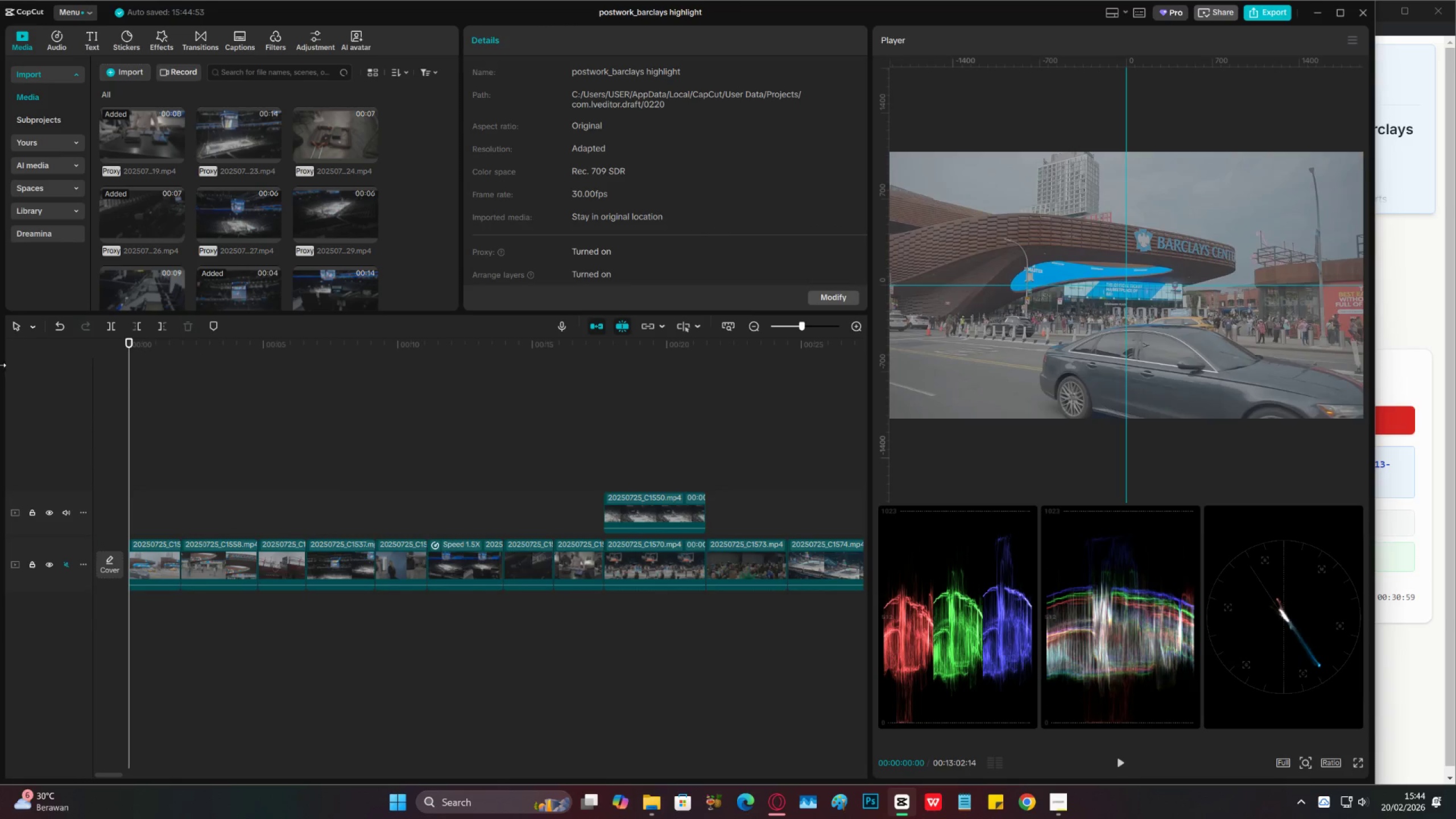 
key(Space)
 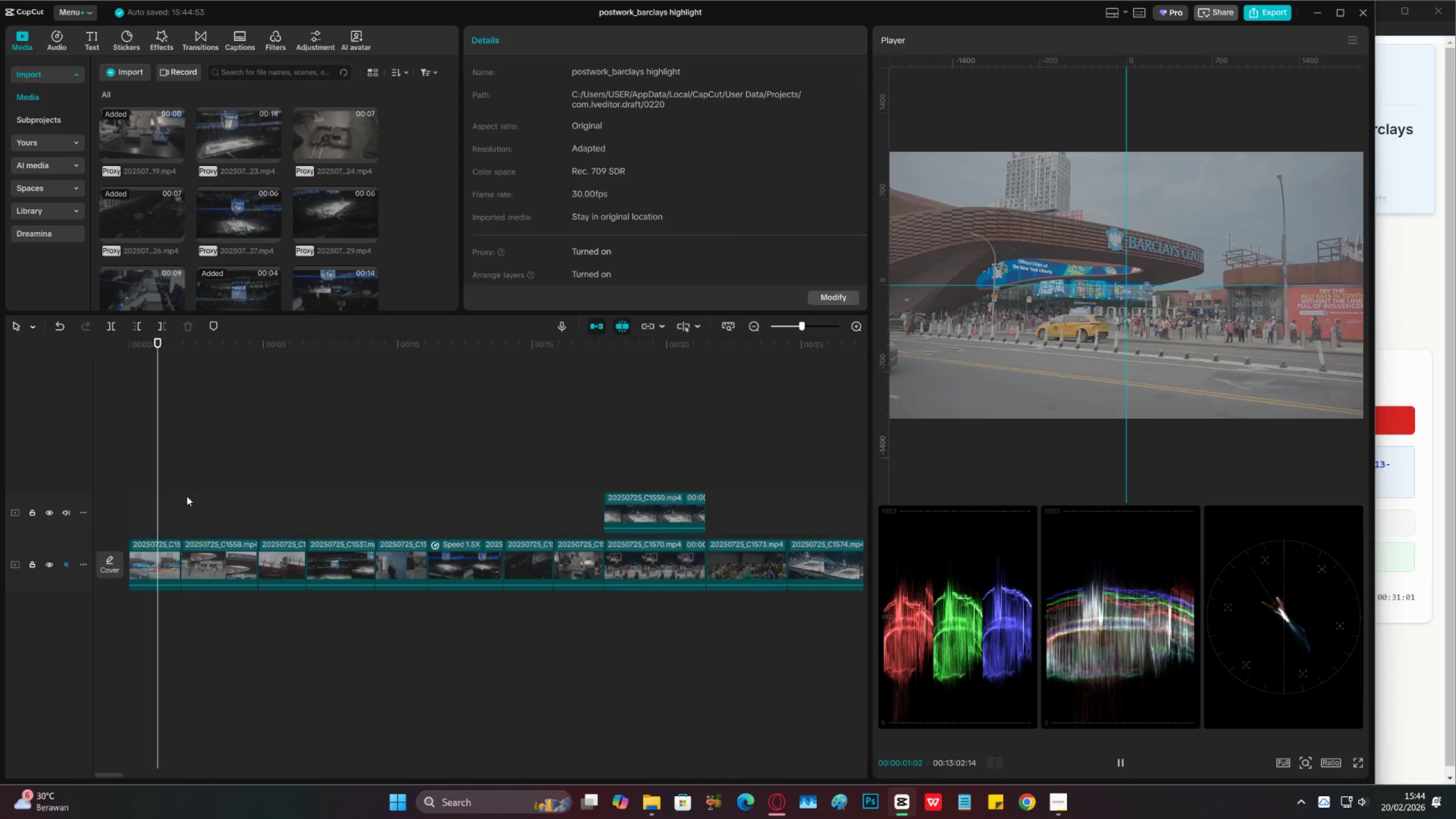 
key(Space)
 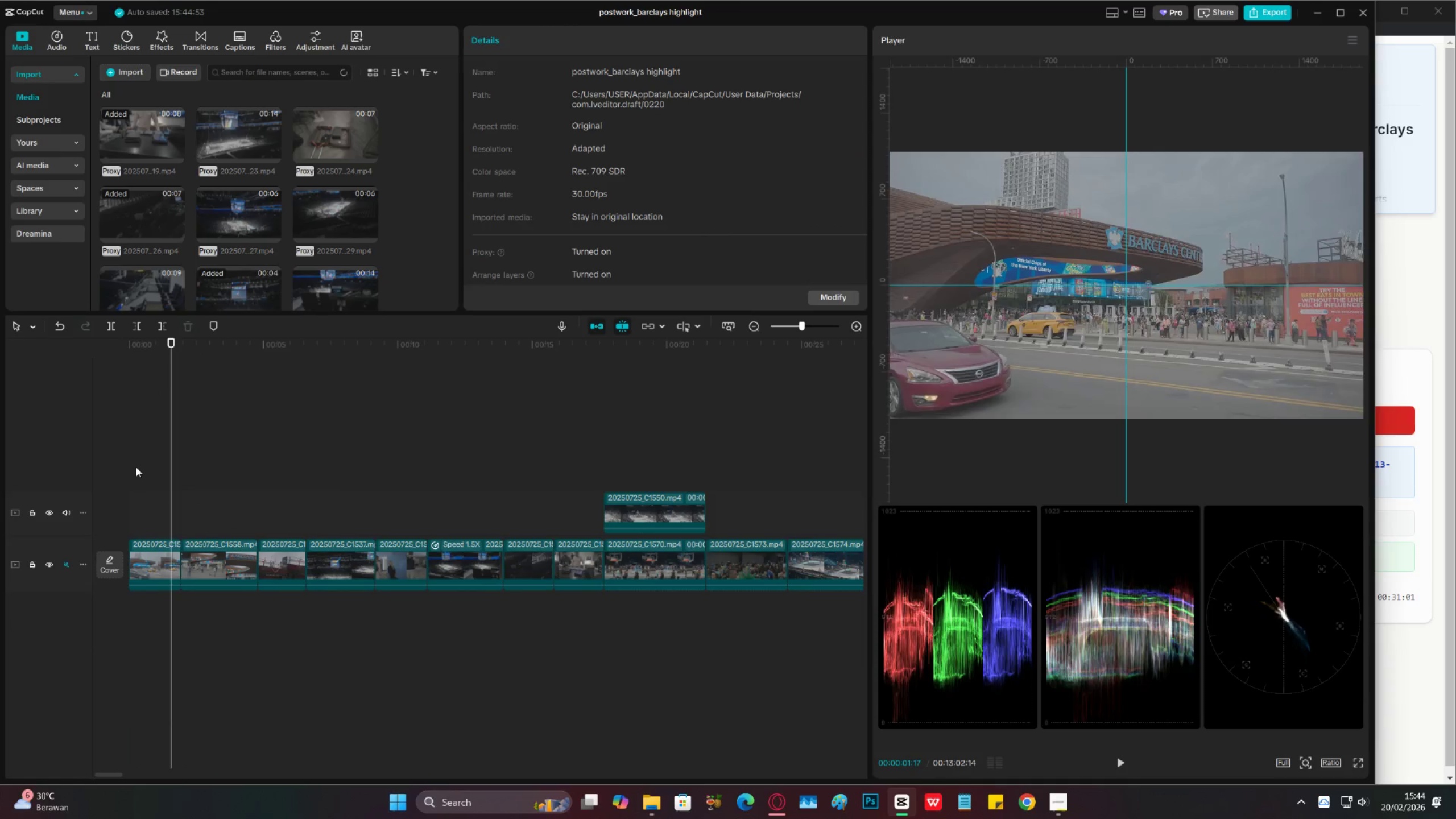 
left_click([136, 466])
 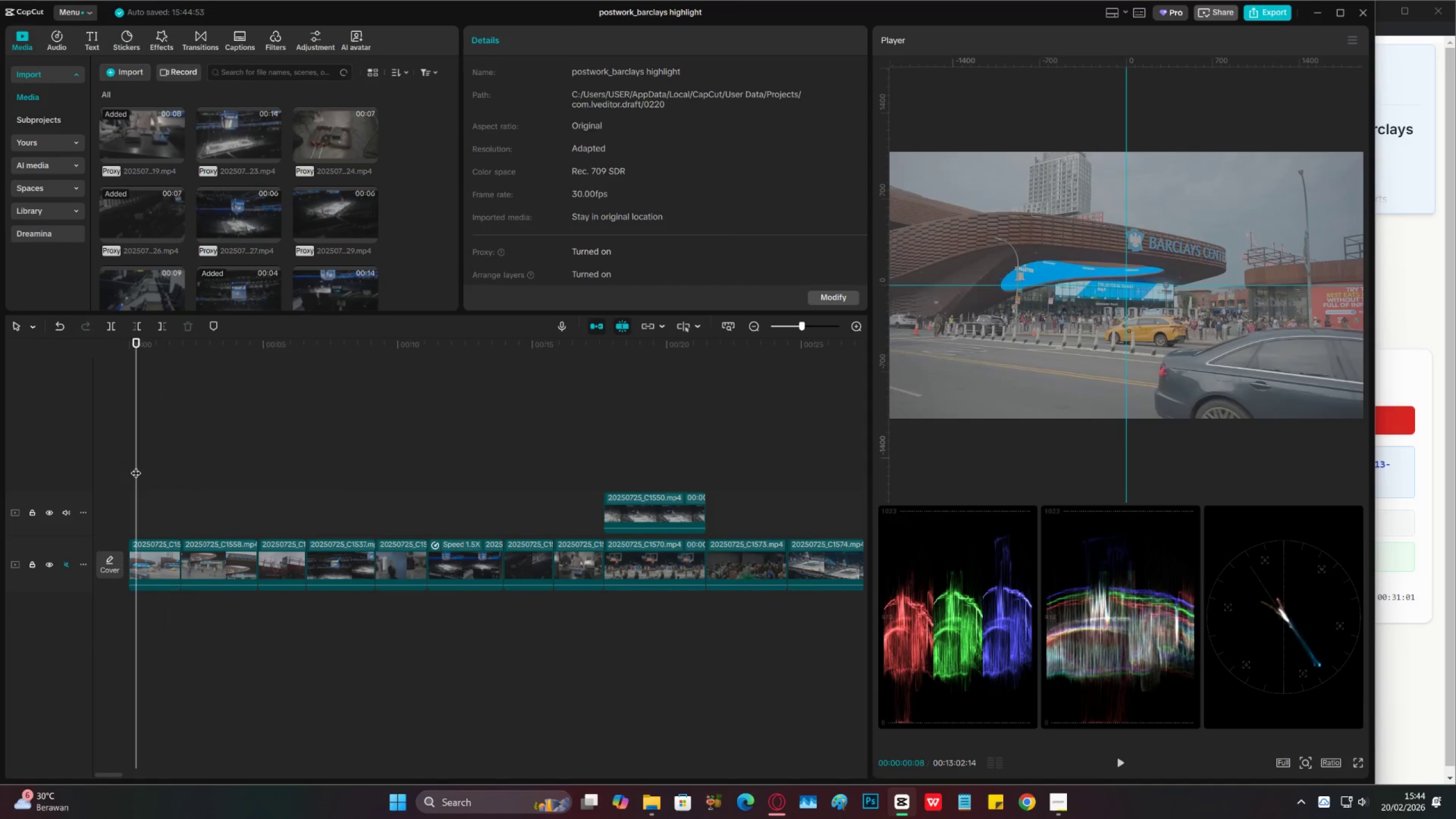 
key(Control+ControlLeft)
 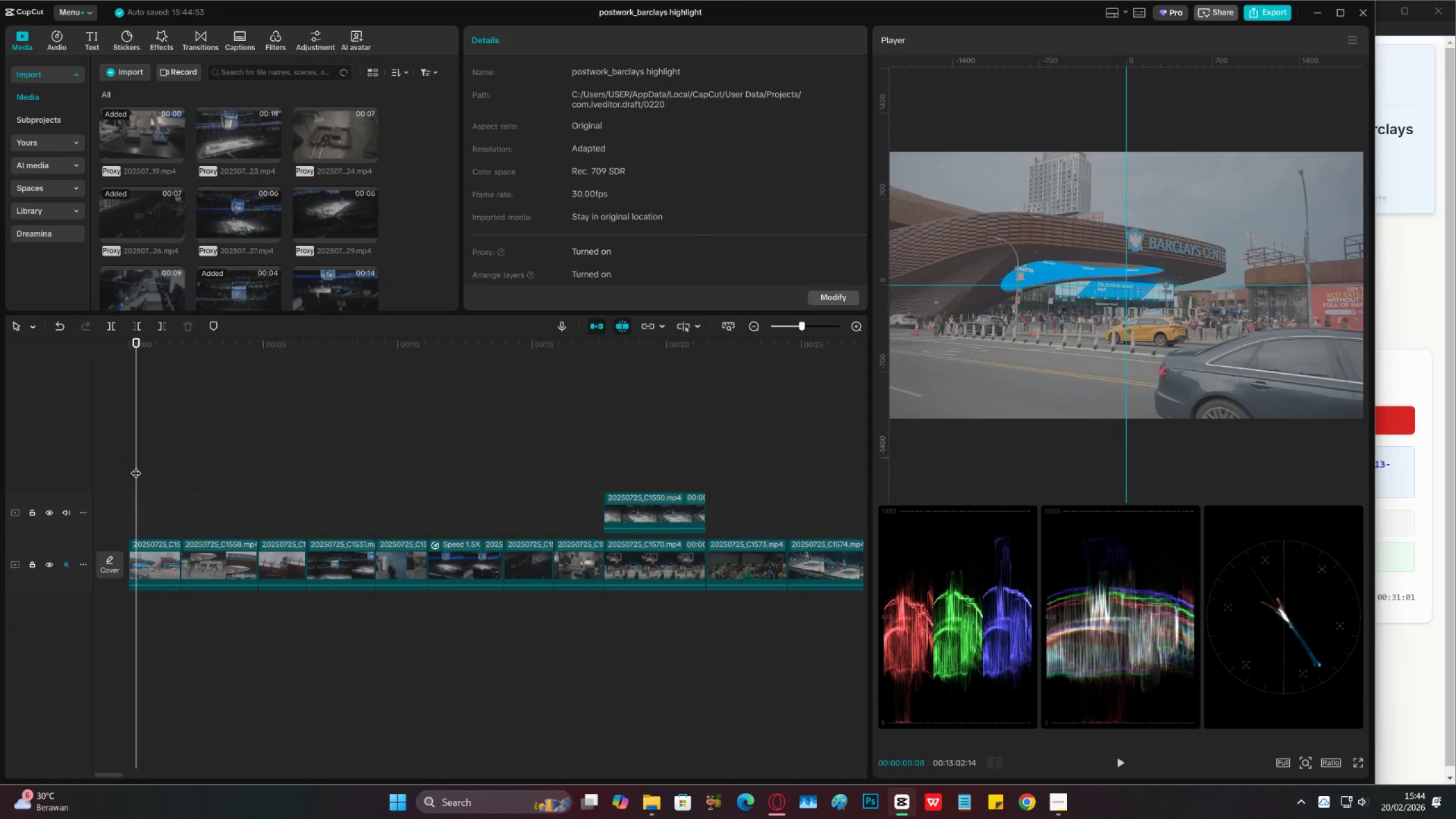 
key(Control+S)
 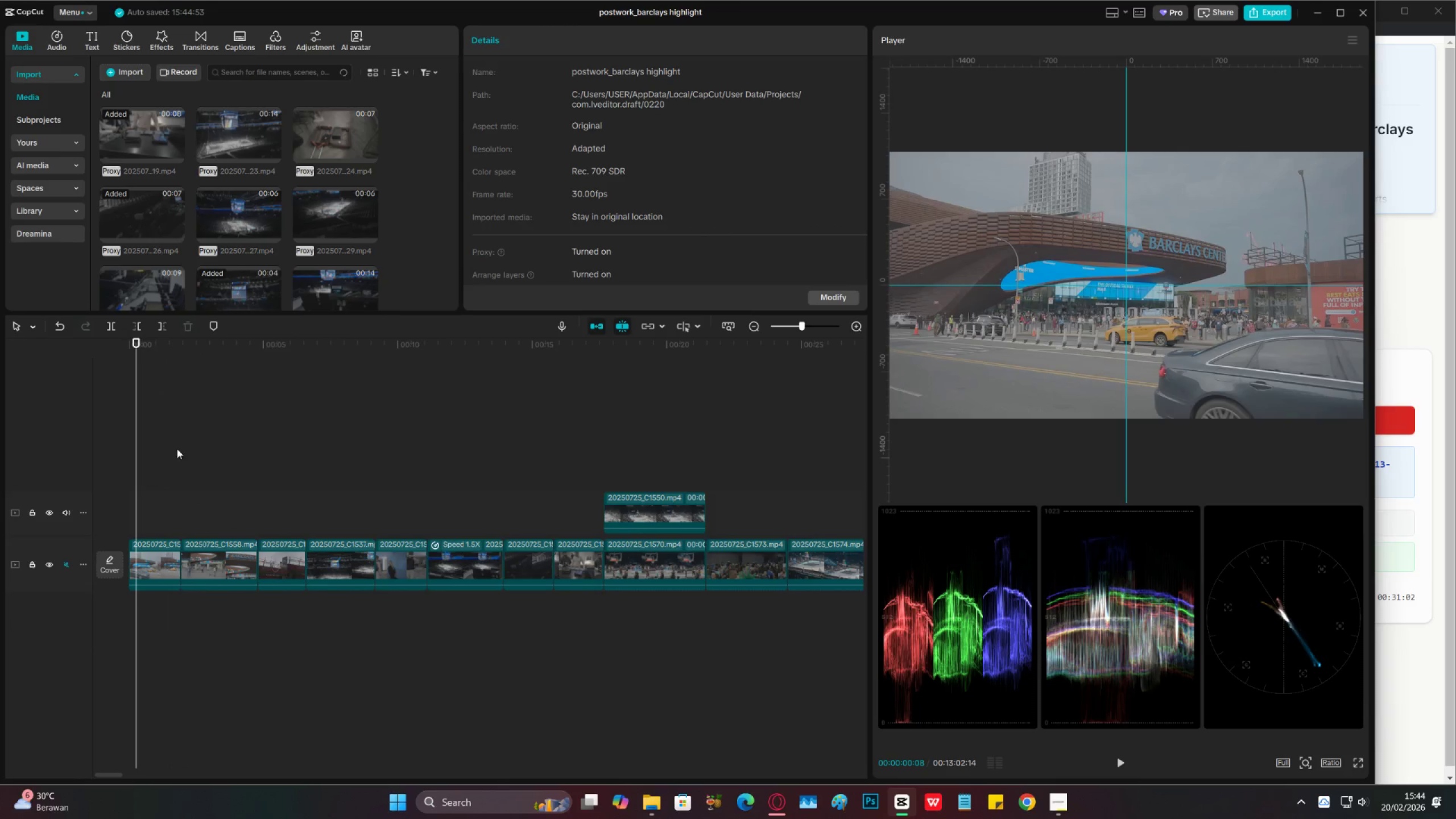 
left_click([212, 436])
 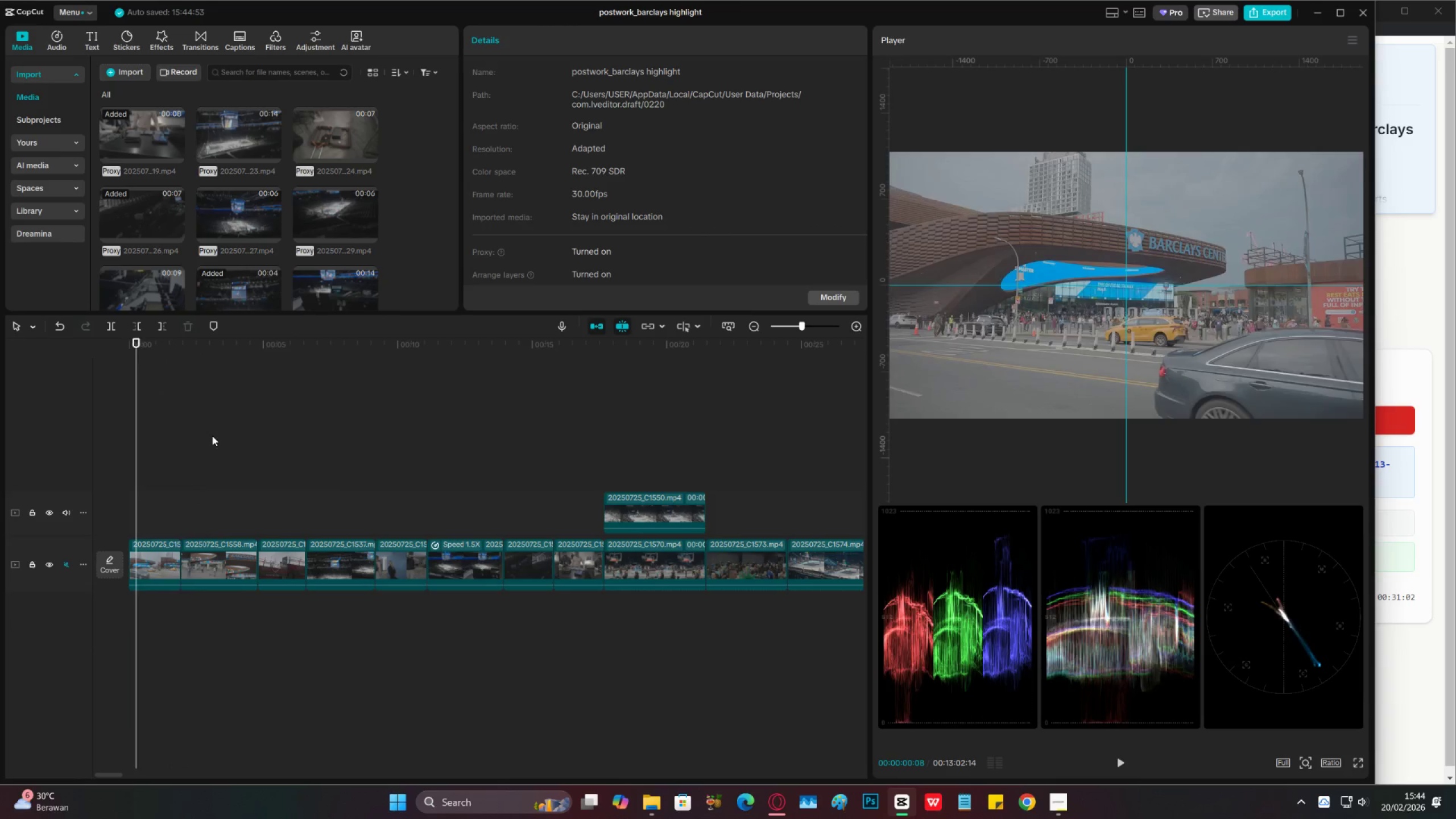 
key(Space)
 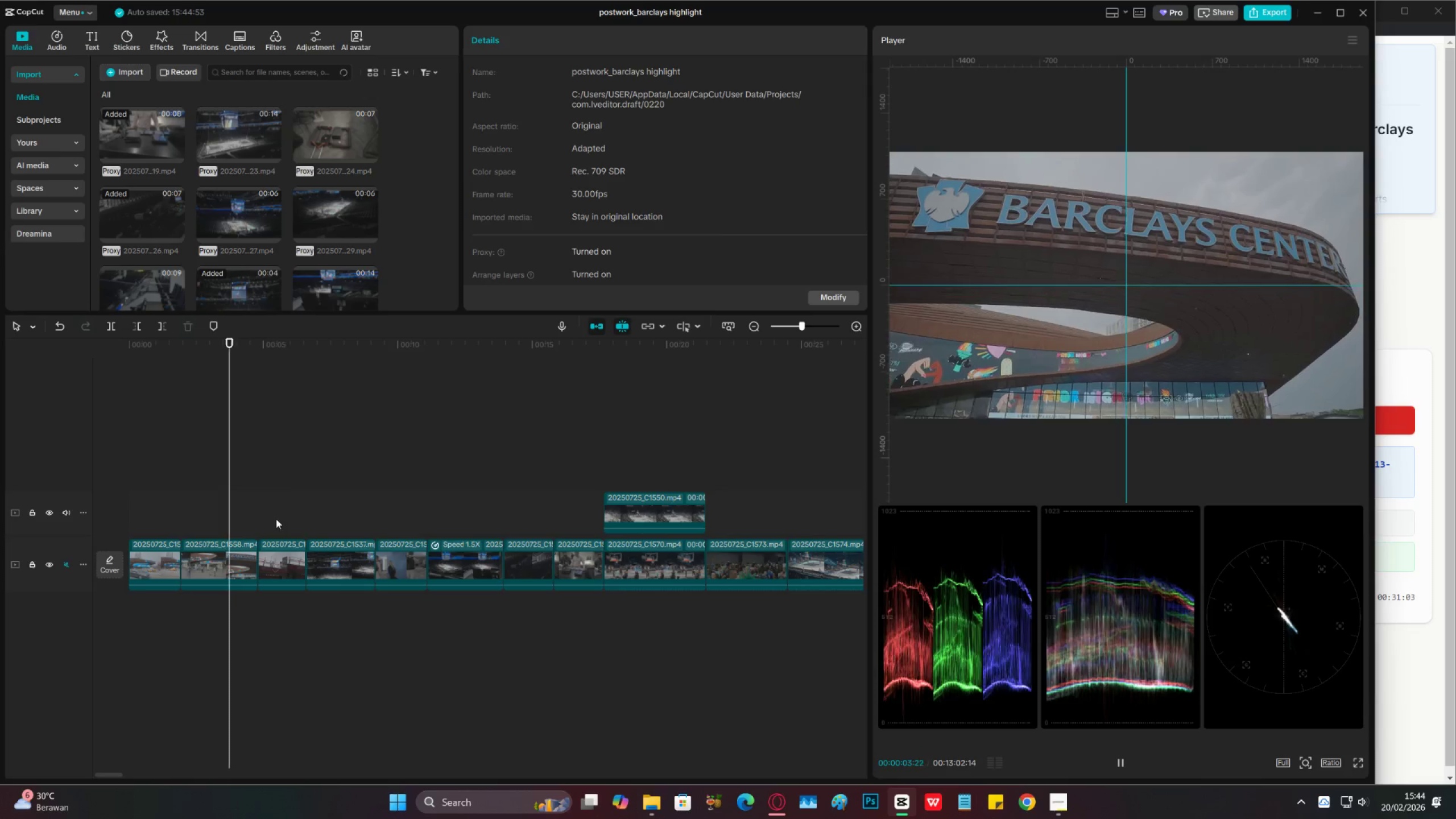 
key(Control+S)
 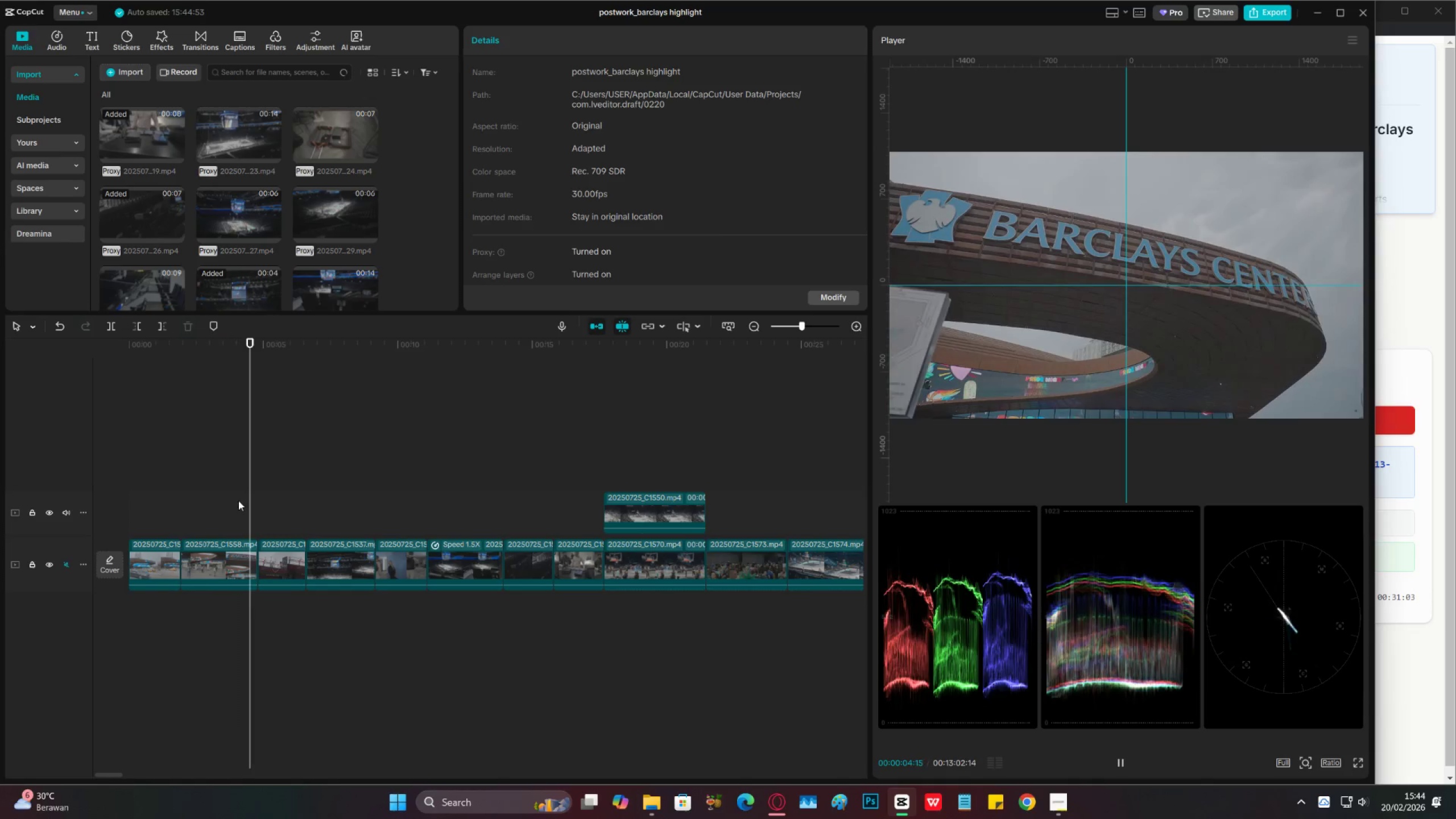 
key(Space)
 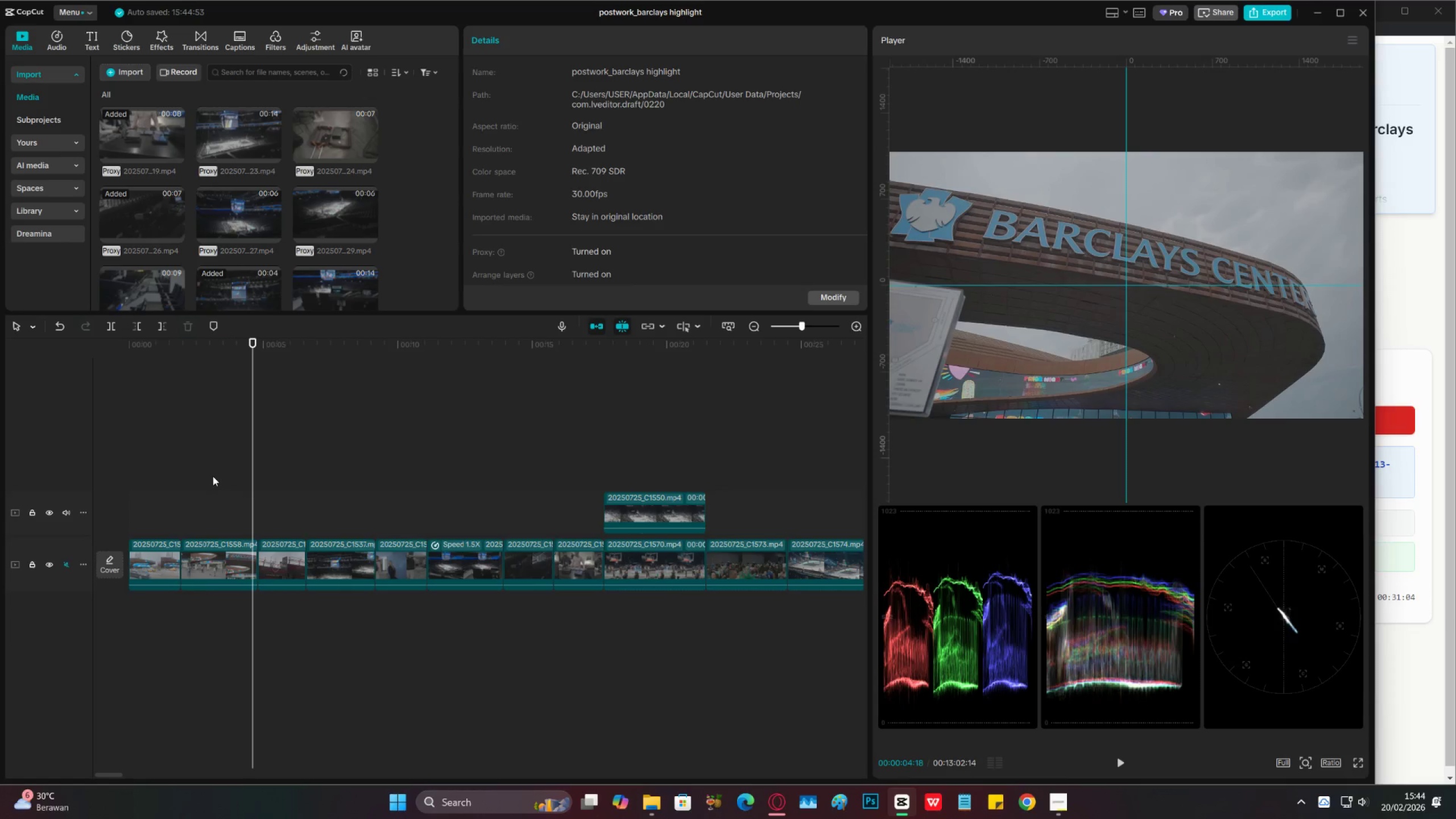 
left_click([213, 476])
 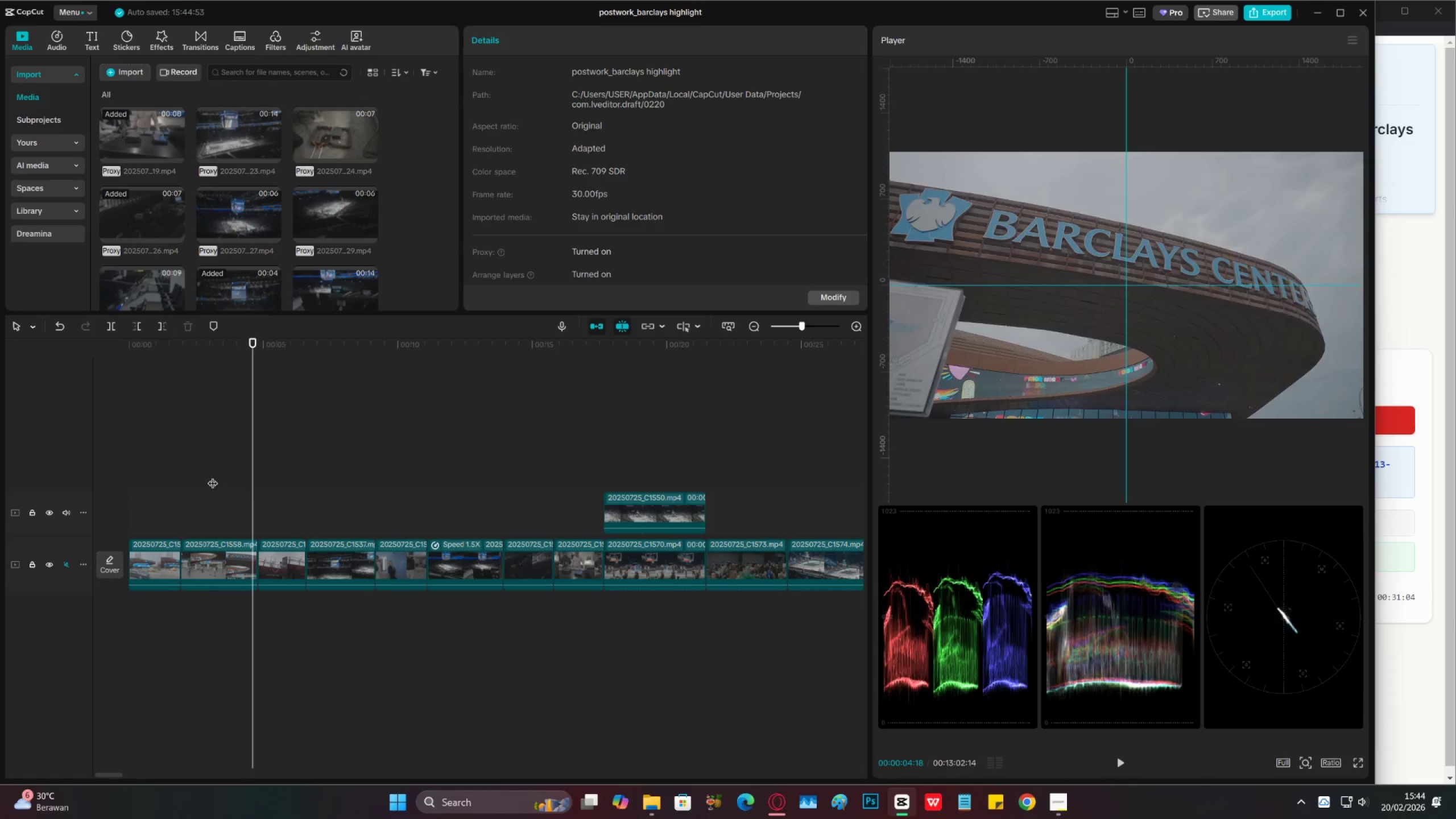 
key(Space)
 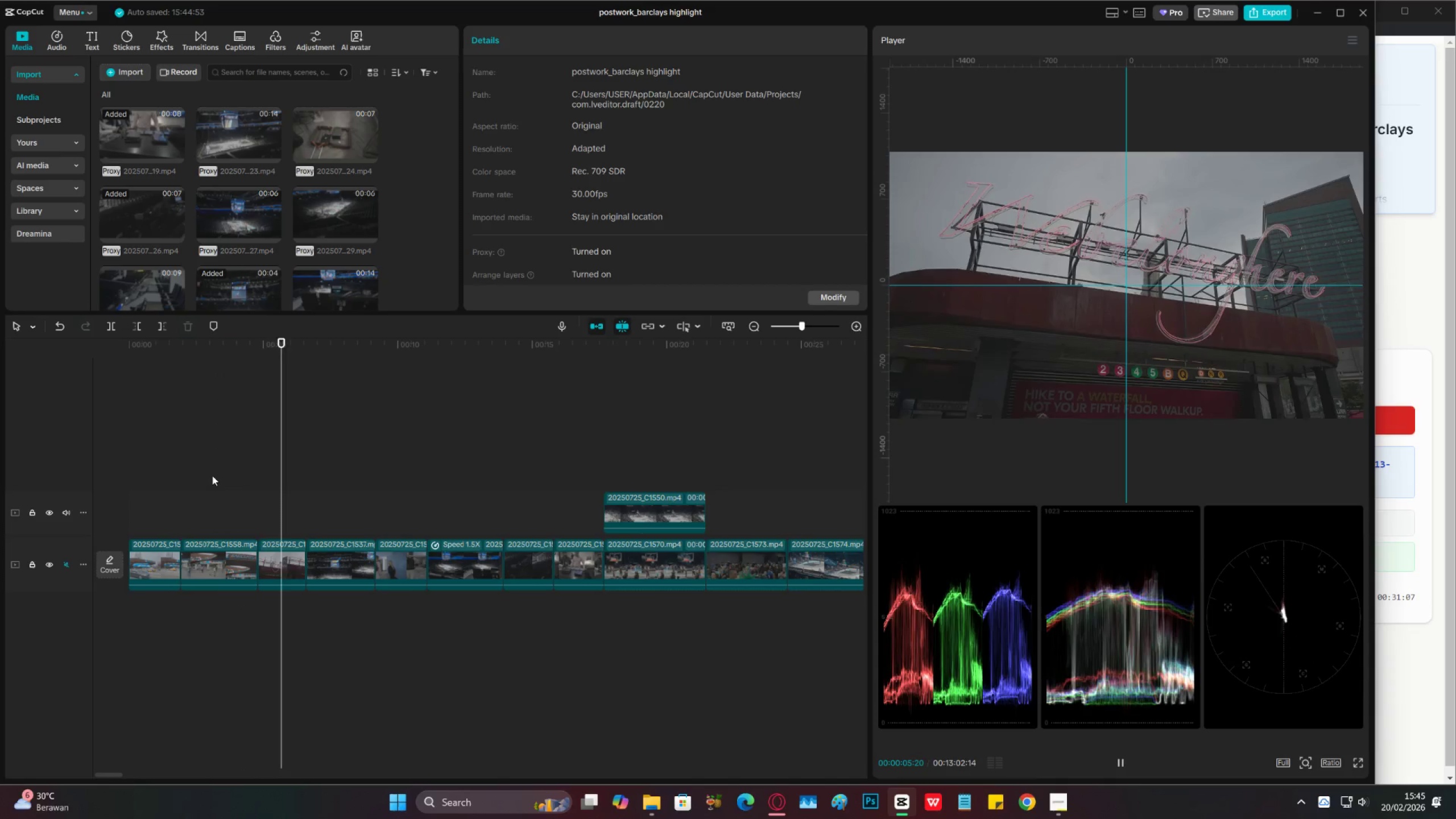 
key(Space)
 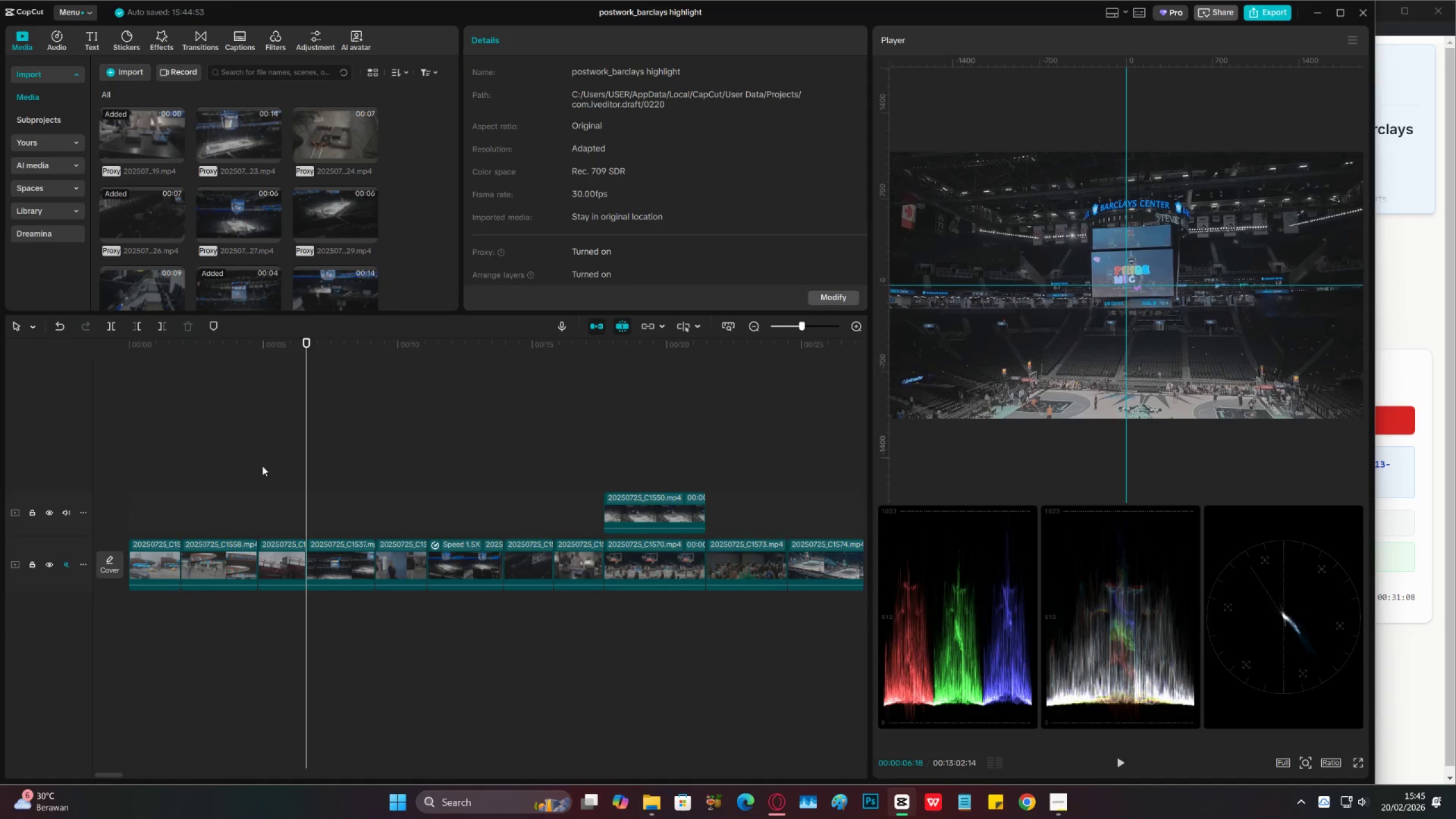 
left_click([262, 466])
 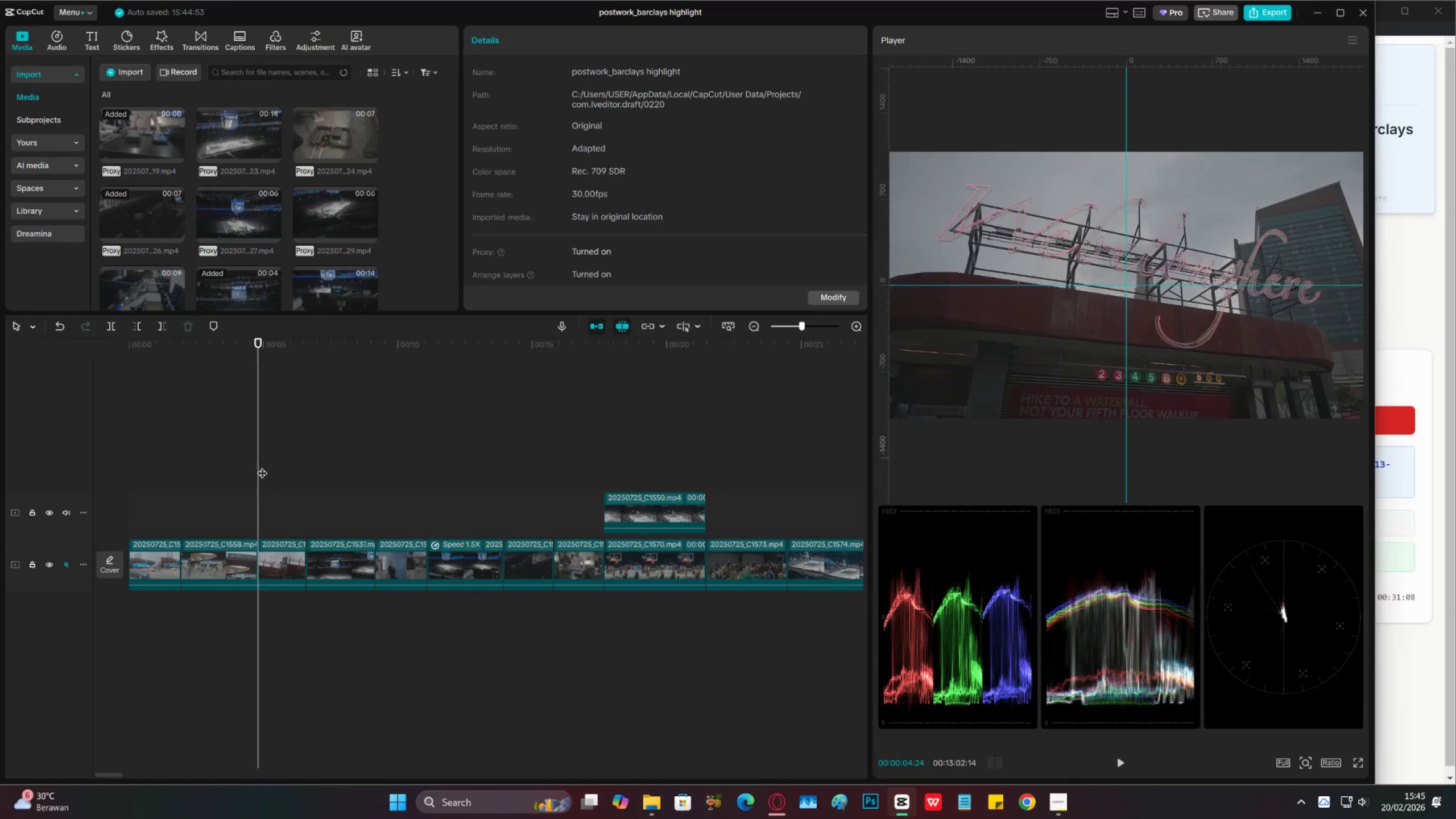 
key(Space)
 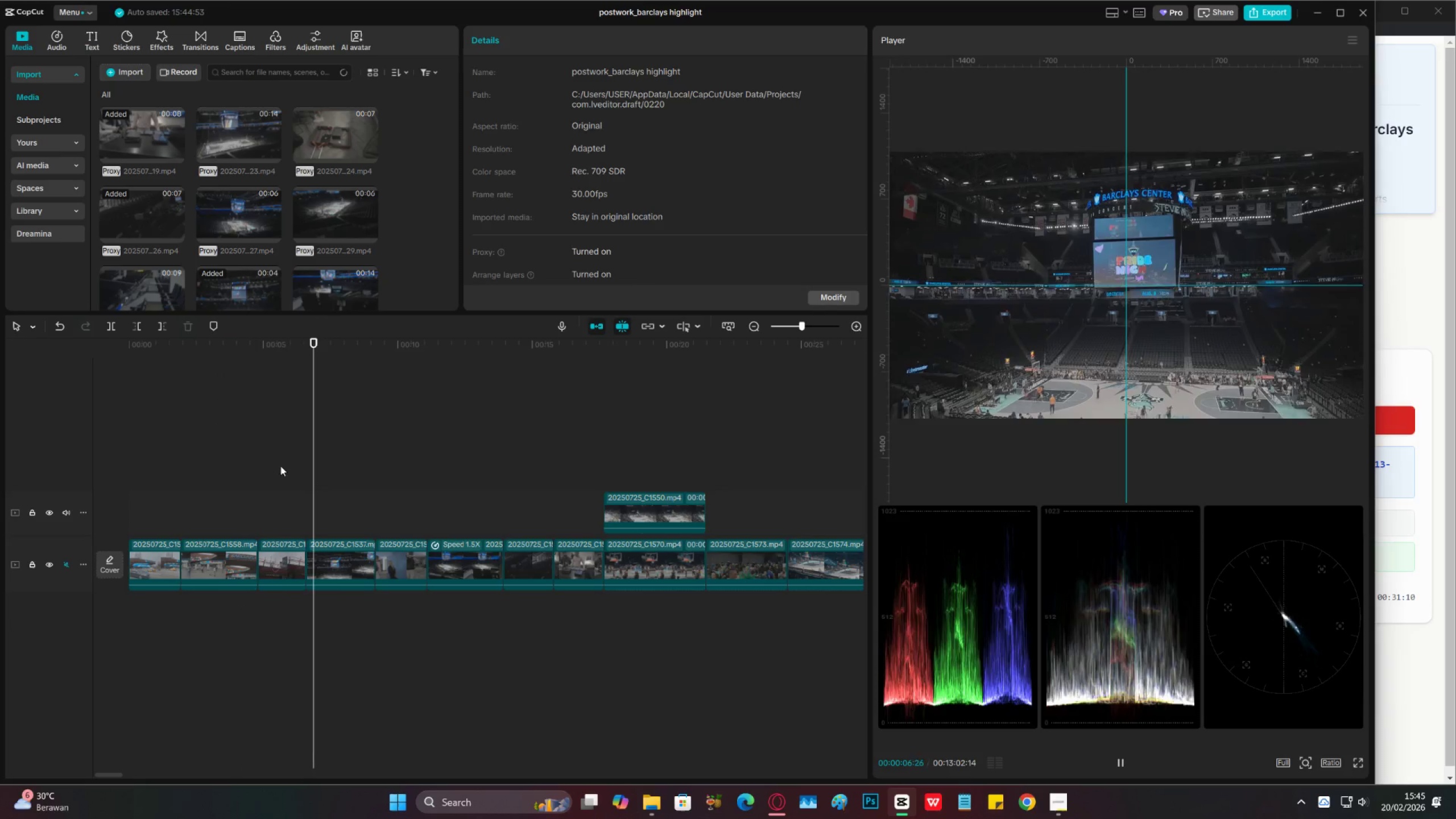 
key(Space)
 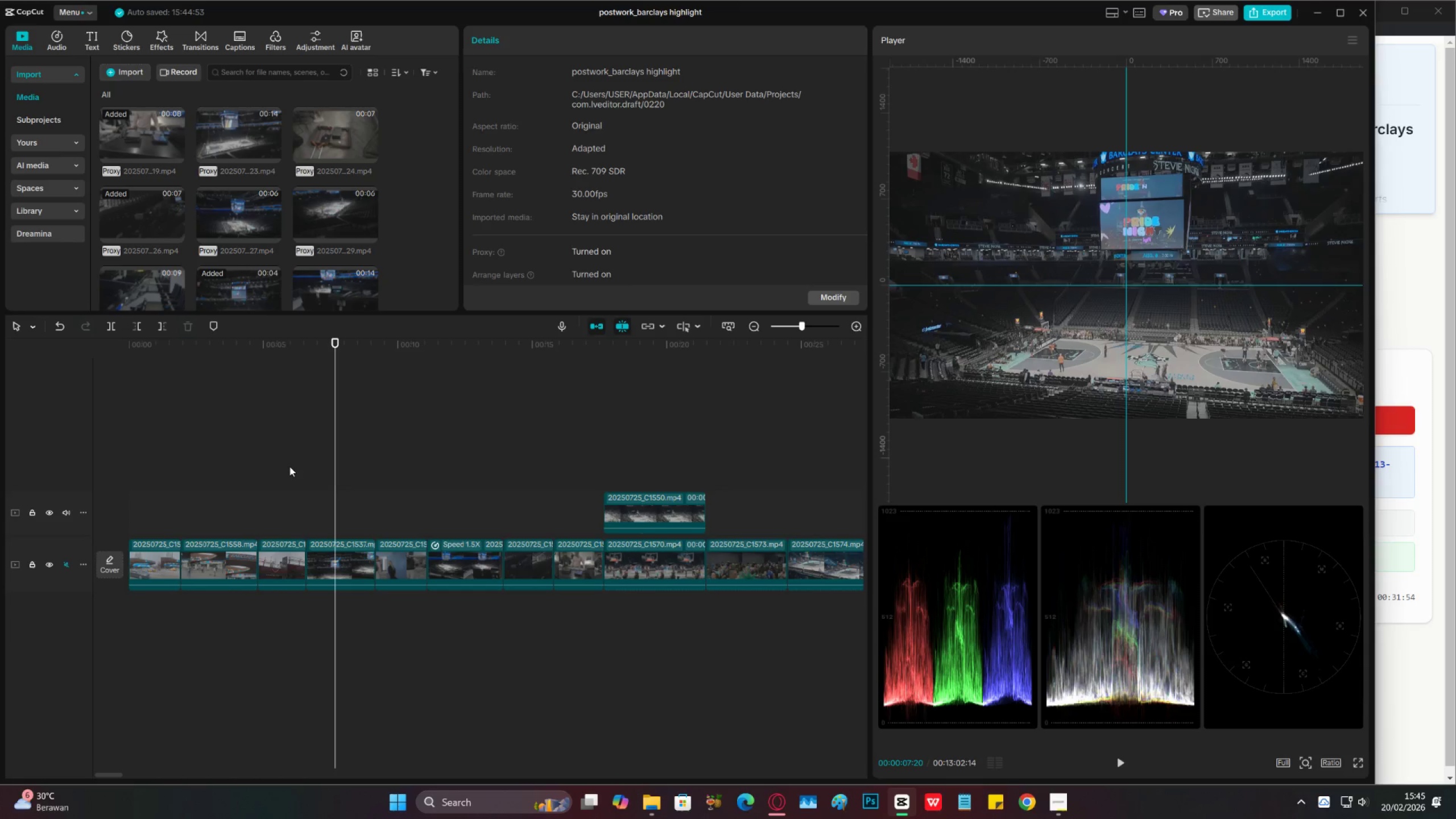 
wait(47.9)
 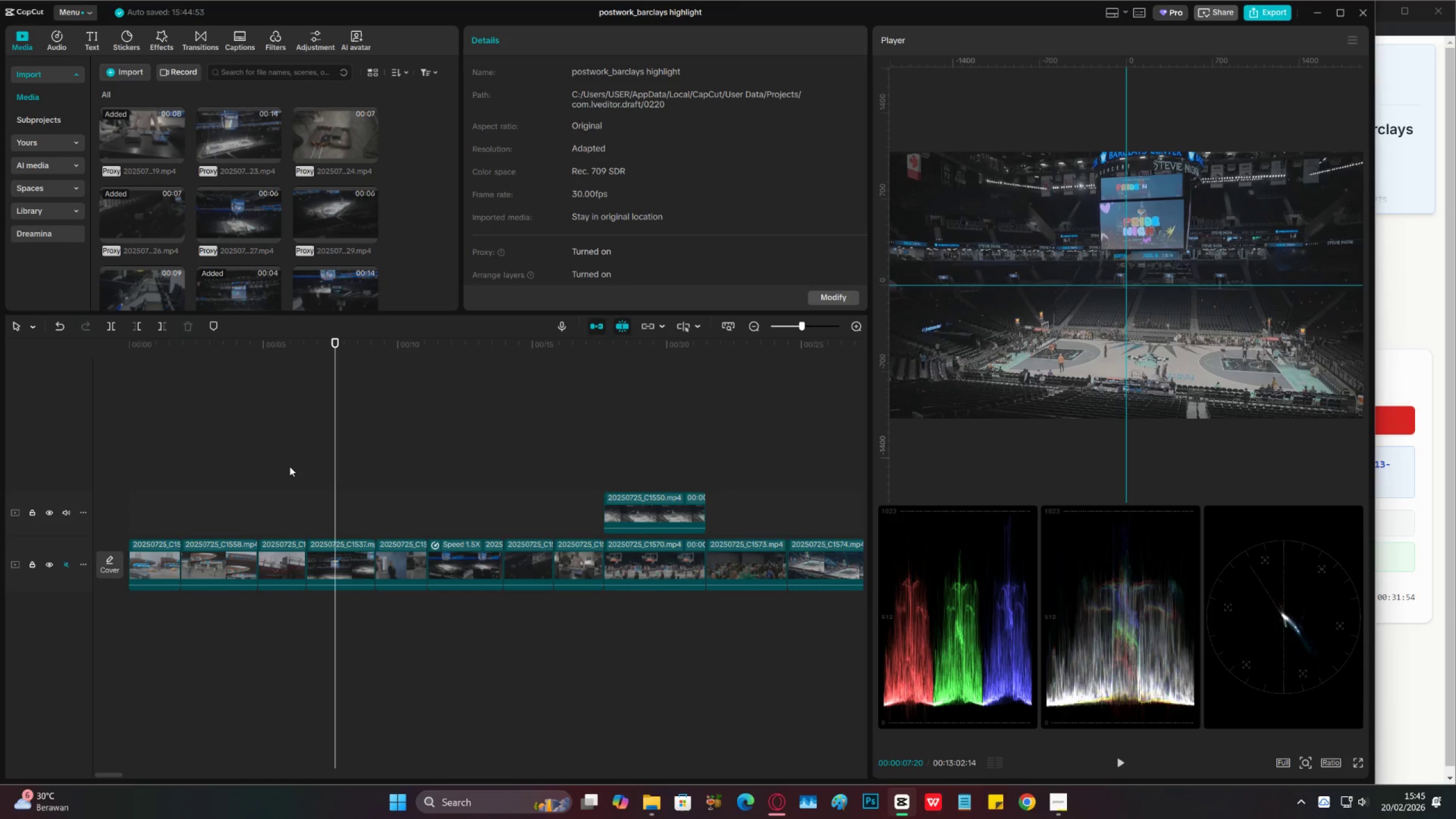 
key(Space)
 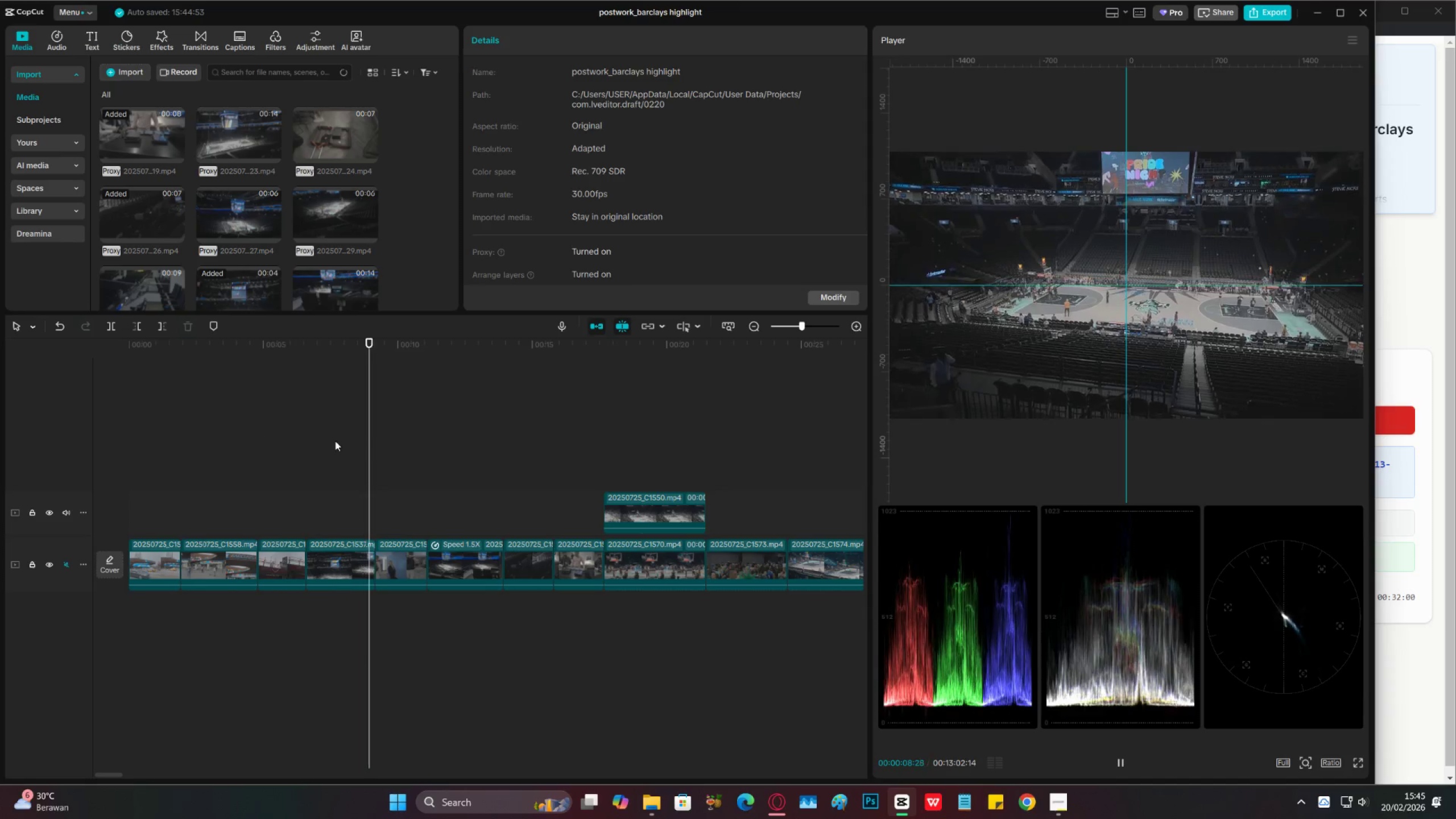 
key(Space)
 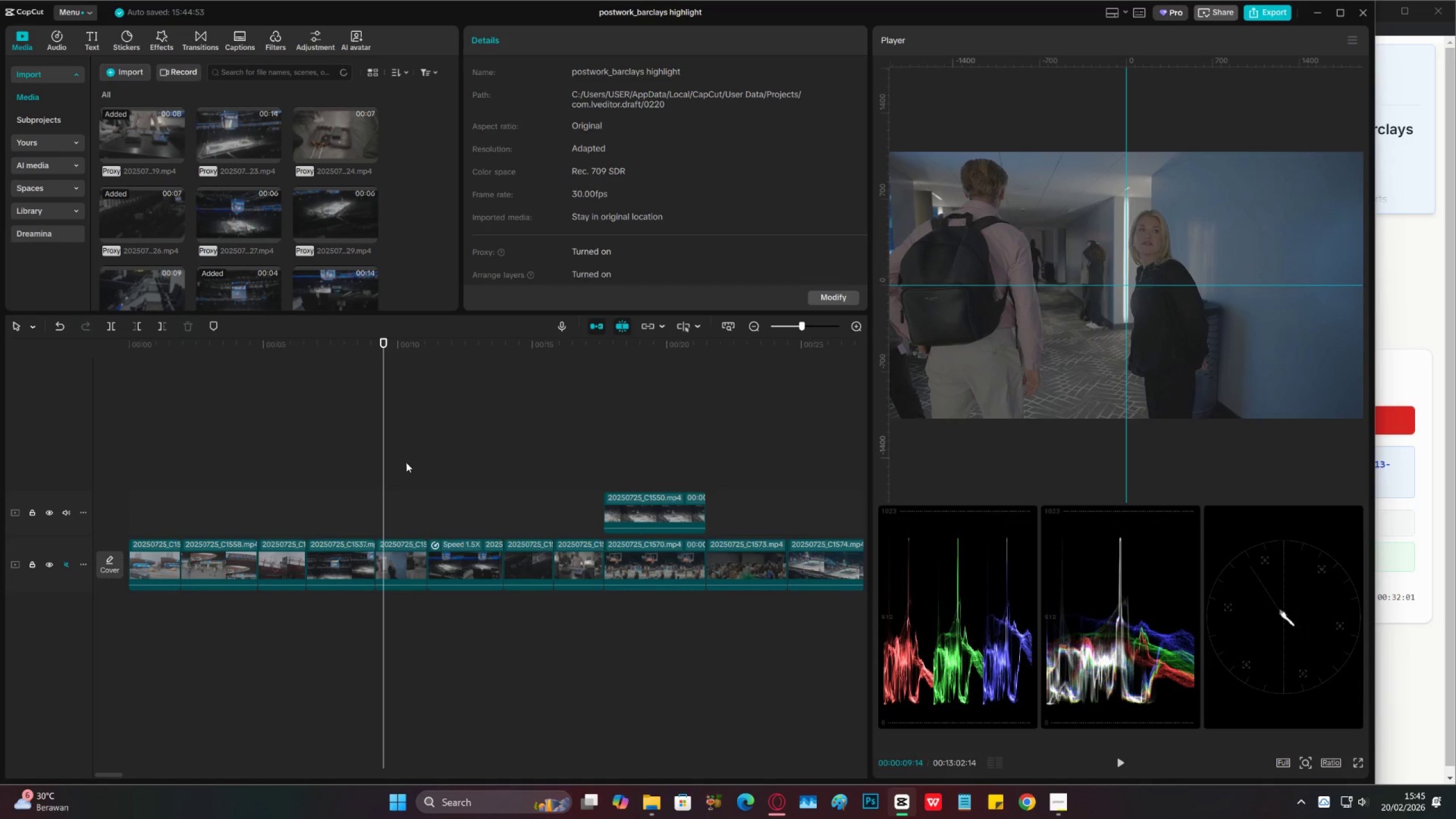 
left_click([409, 458])
 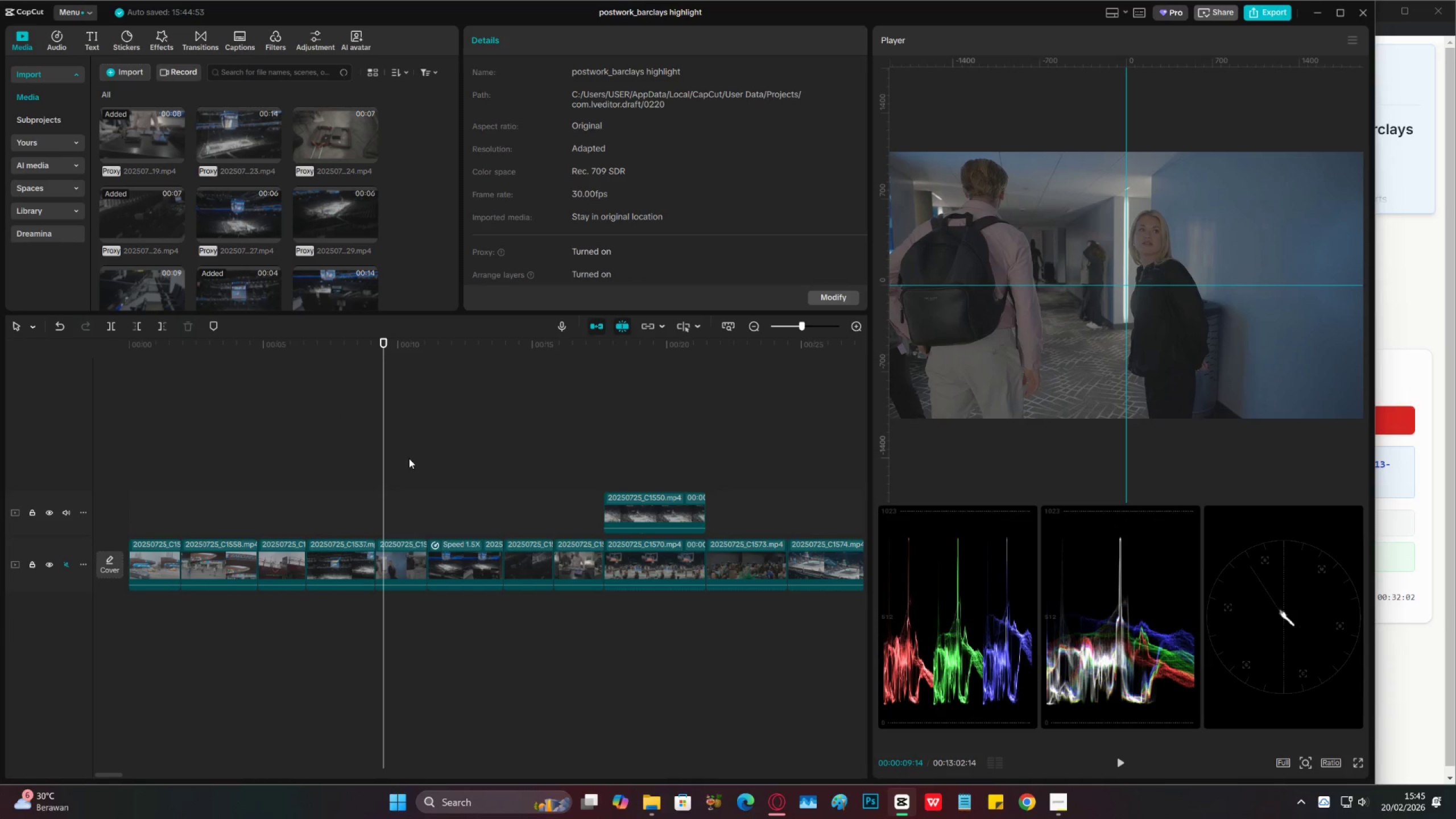 
key(Control+S)
 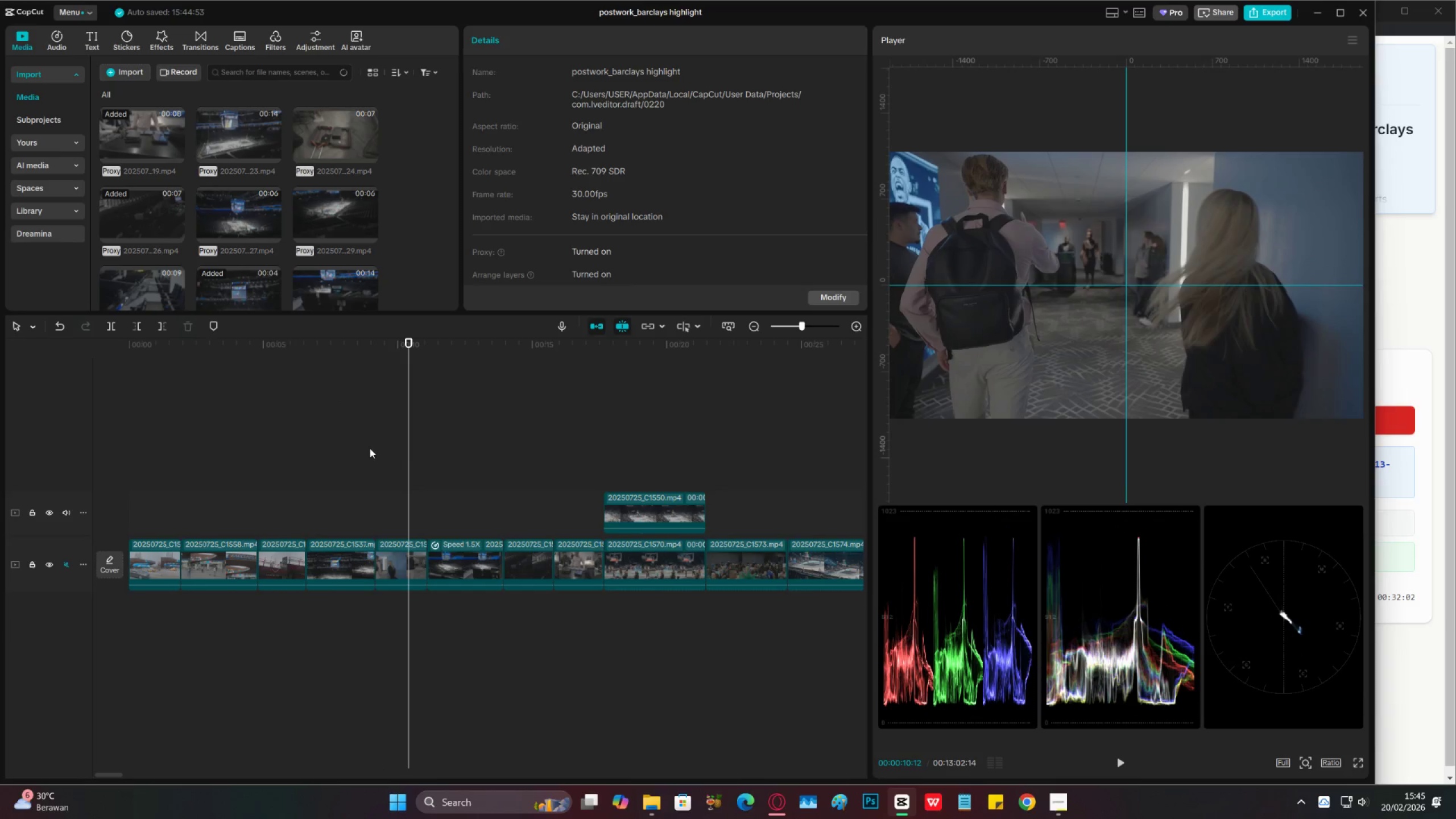 
left_click([371, 446])
 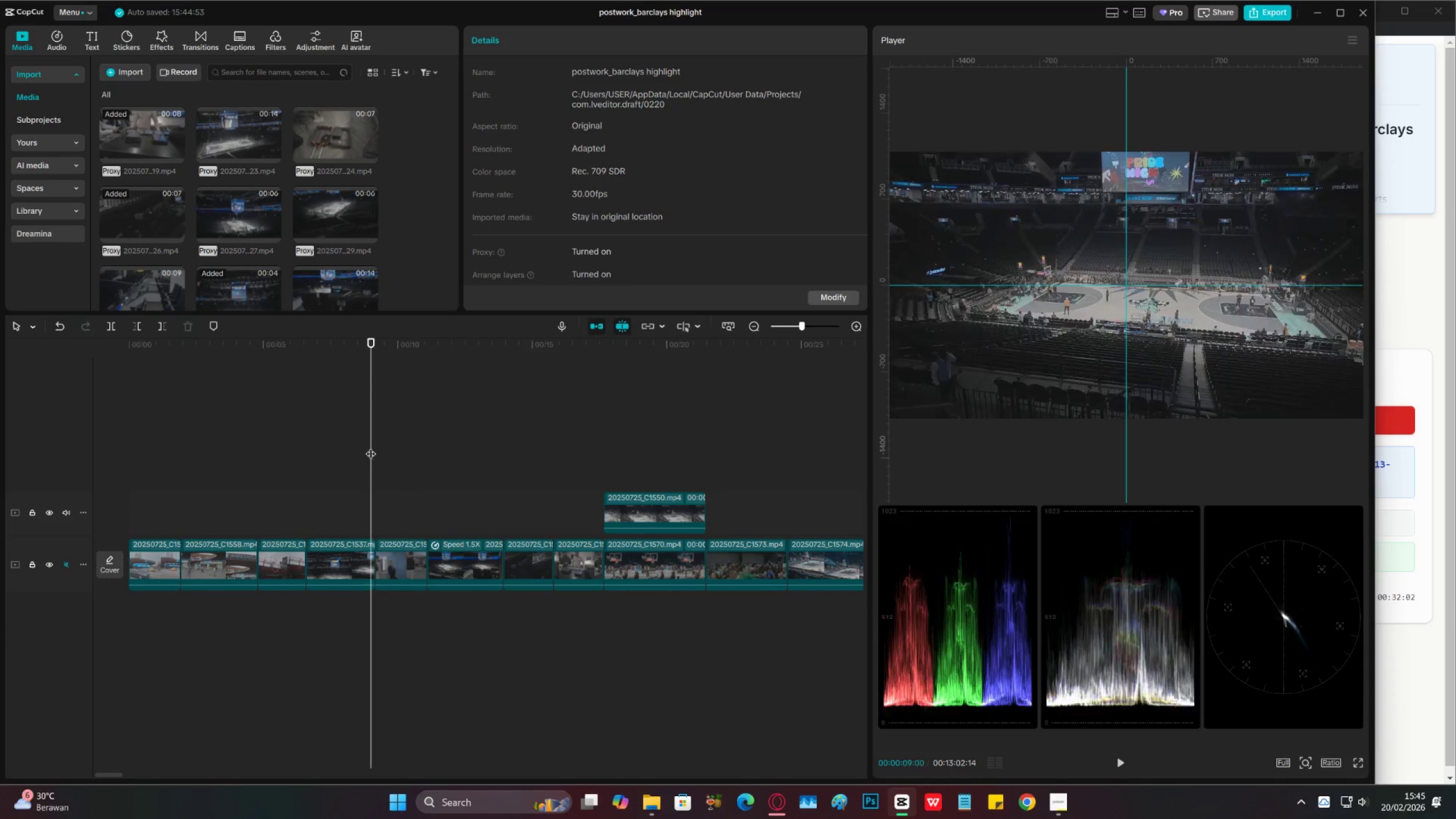 
key(Control+S)
 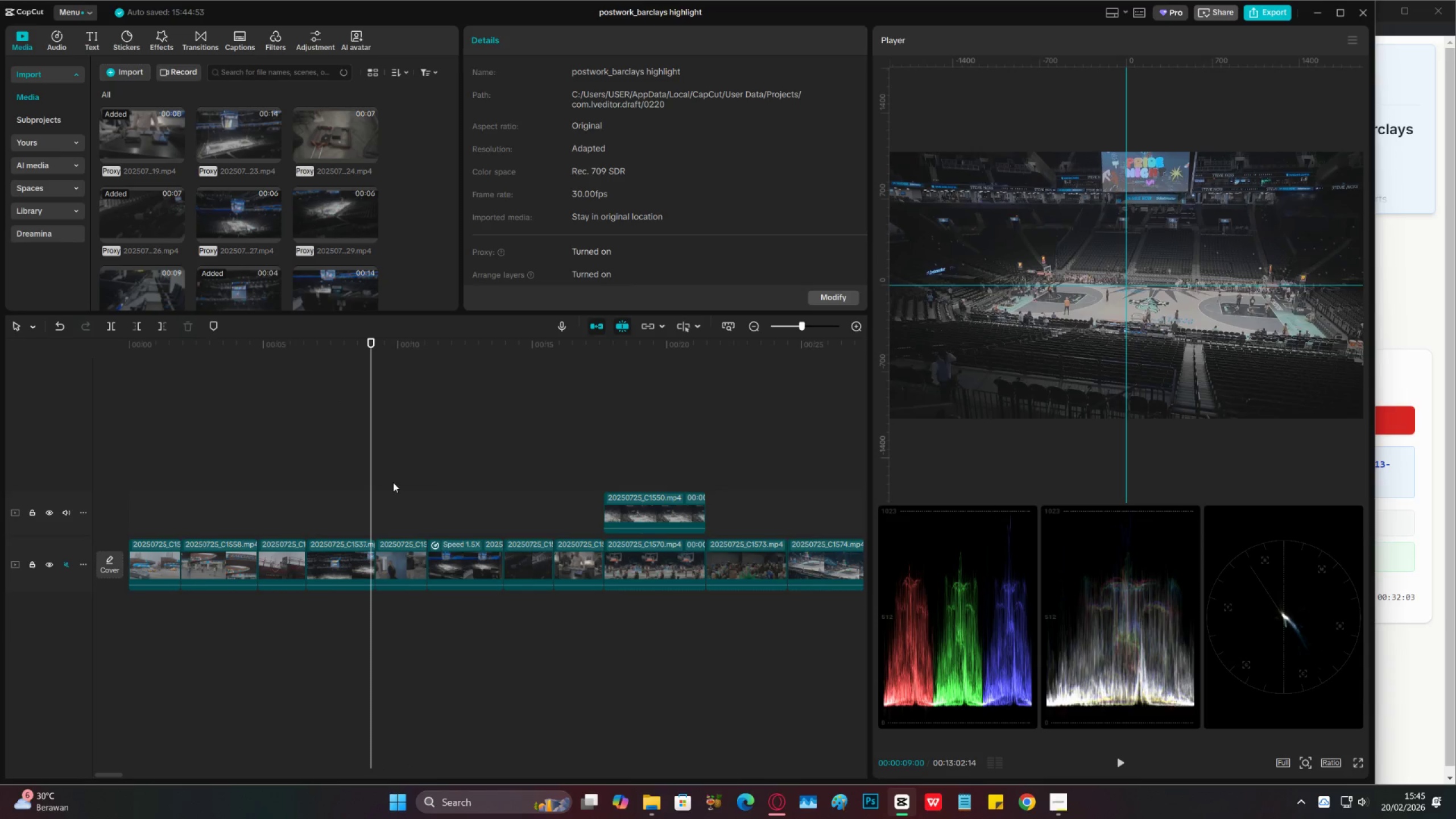 
key(Space)
 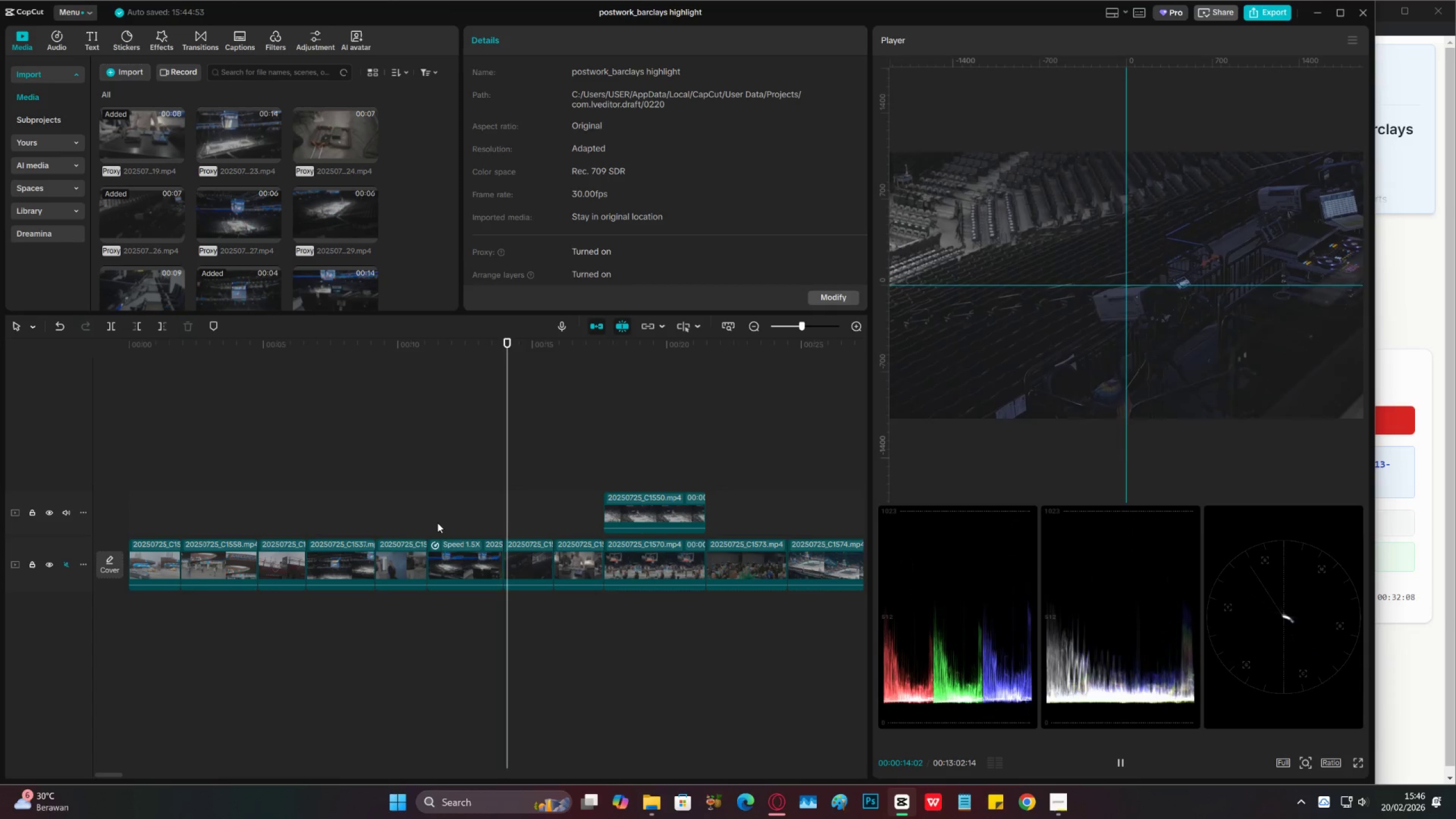 
wait(6.89)
 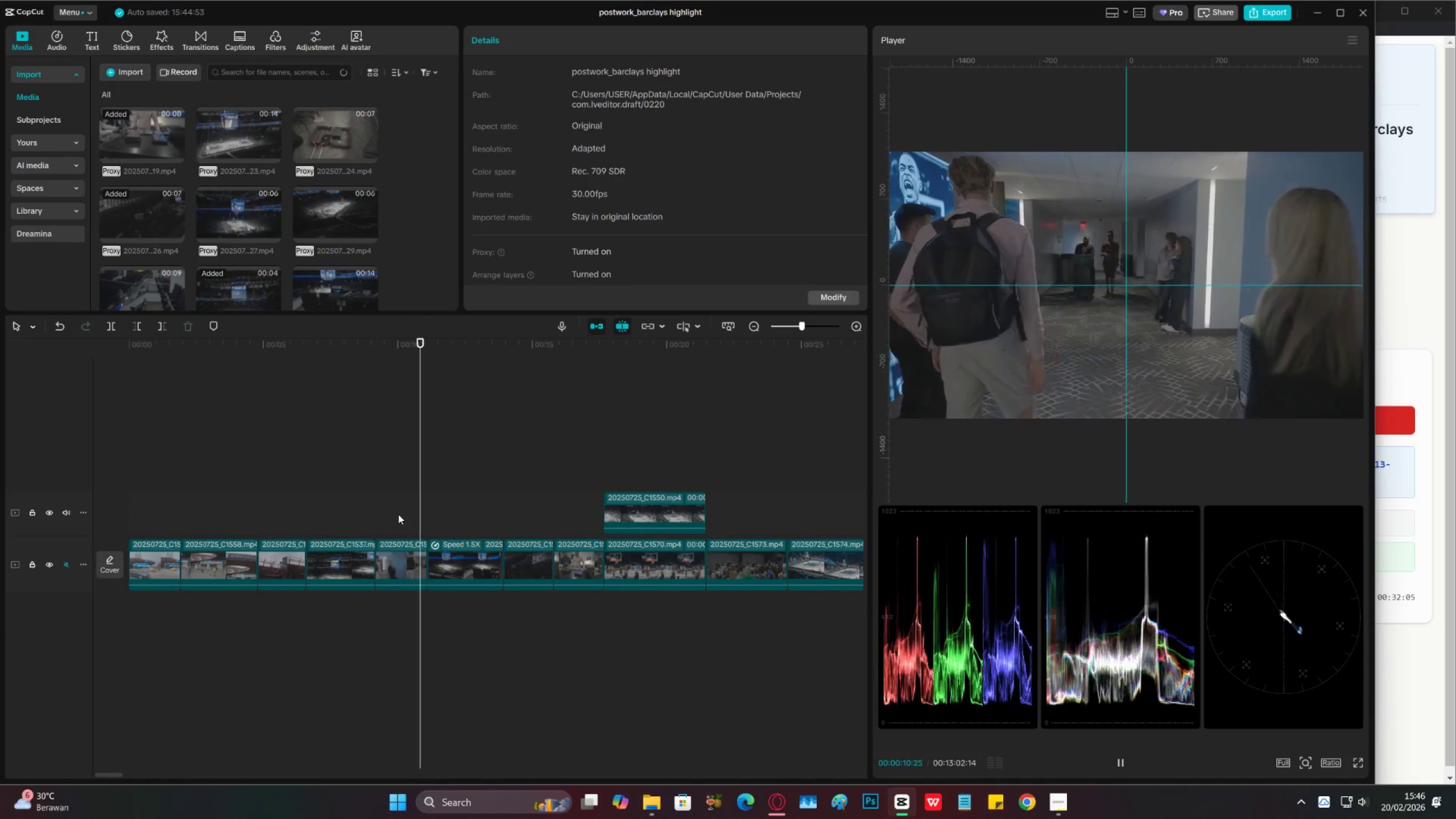 
key(Space)
 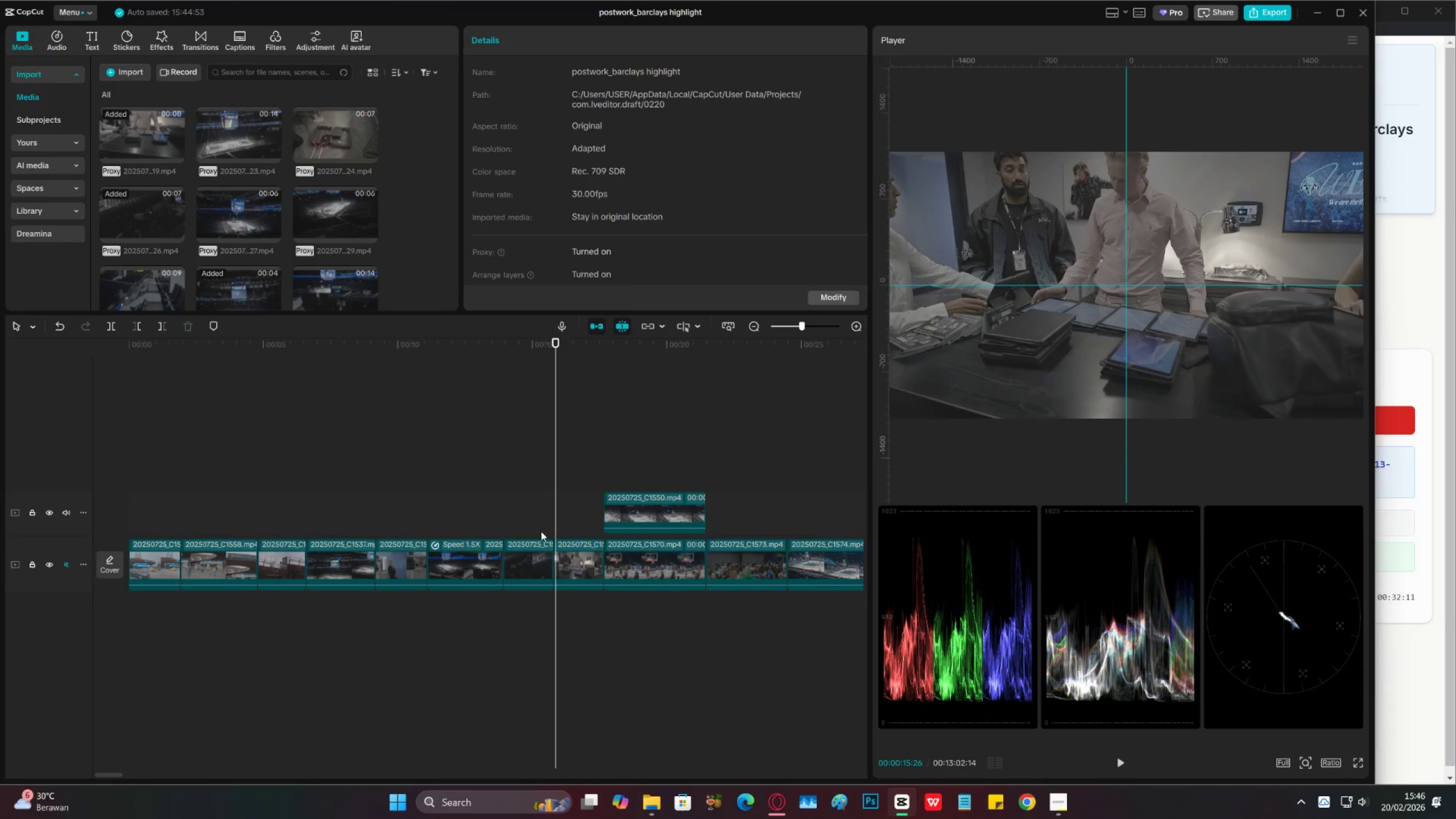 
left_click([516, 521])
 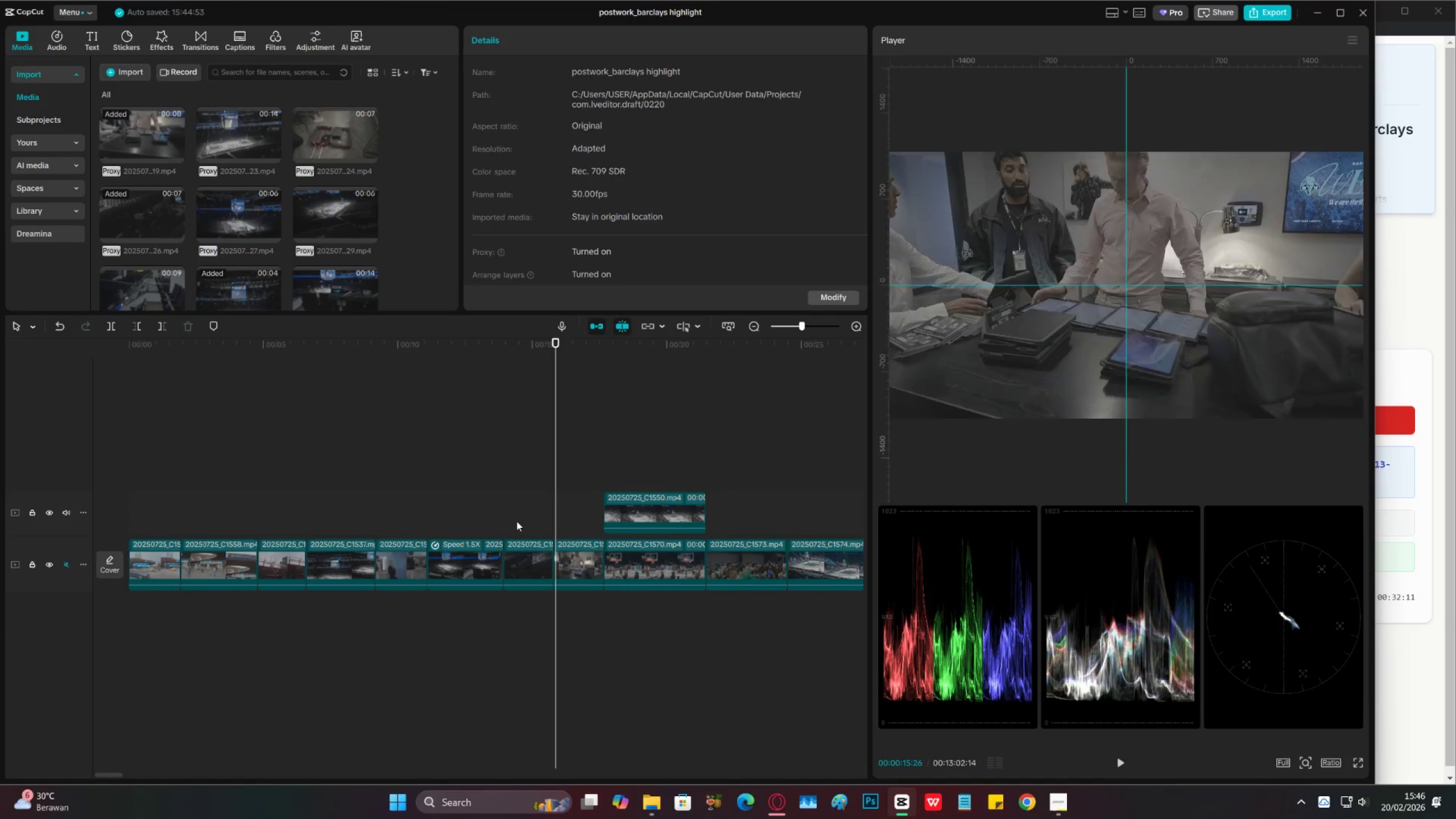 
key(Space)
 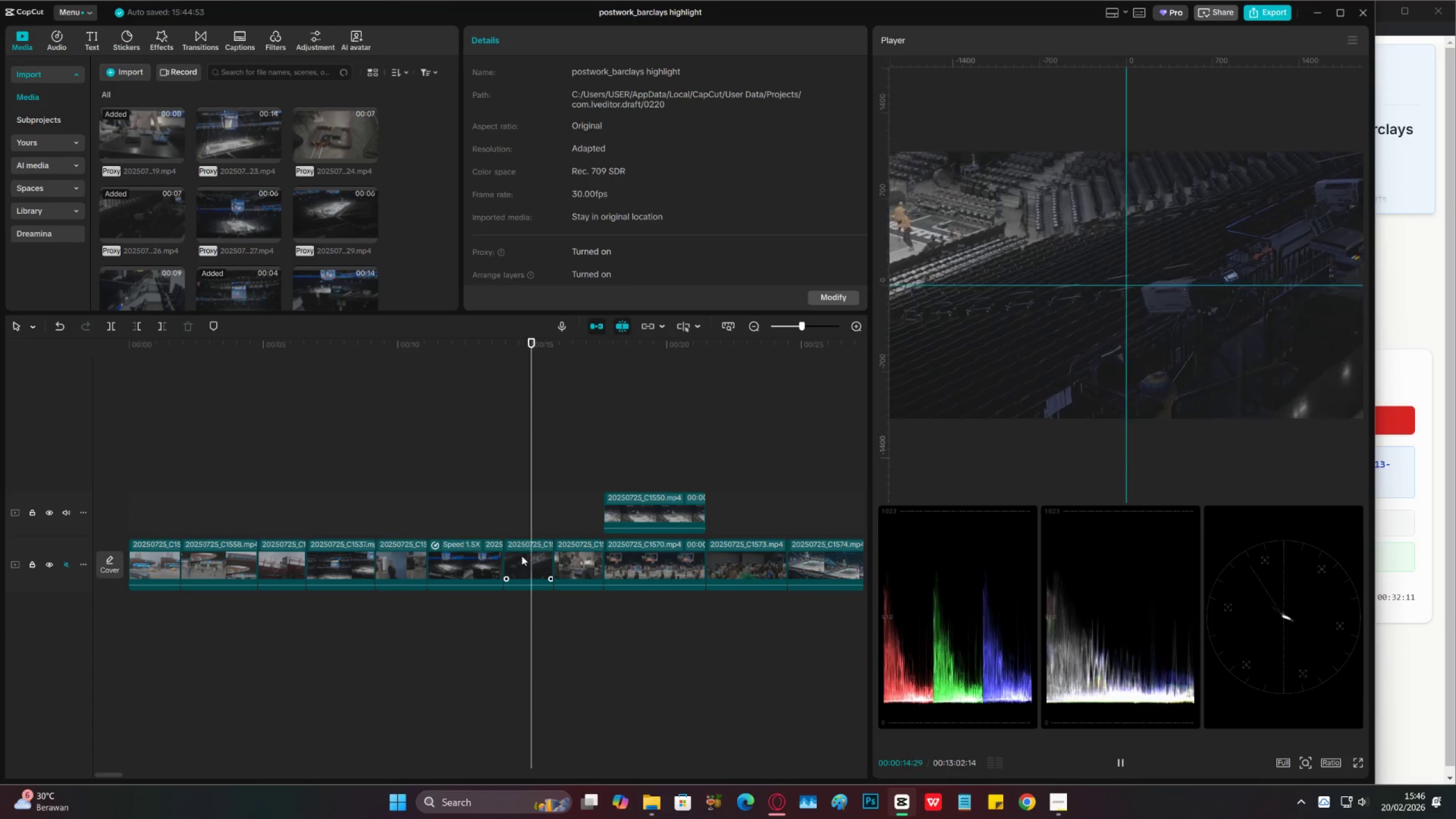 
left_click([522, 556])
 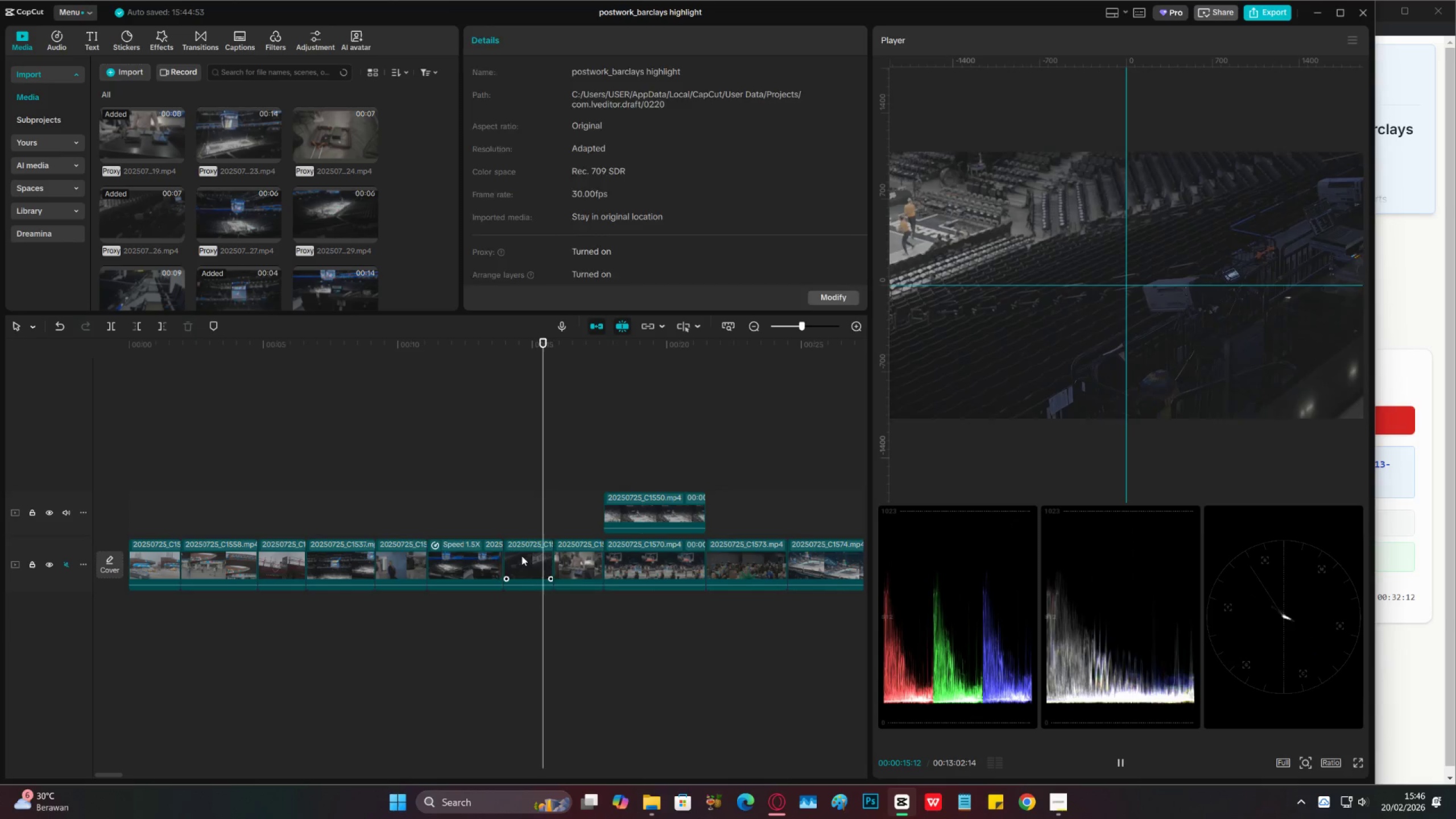 
key(Space)
 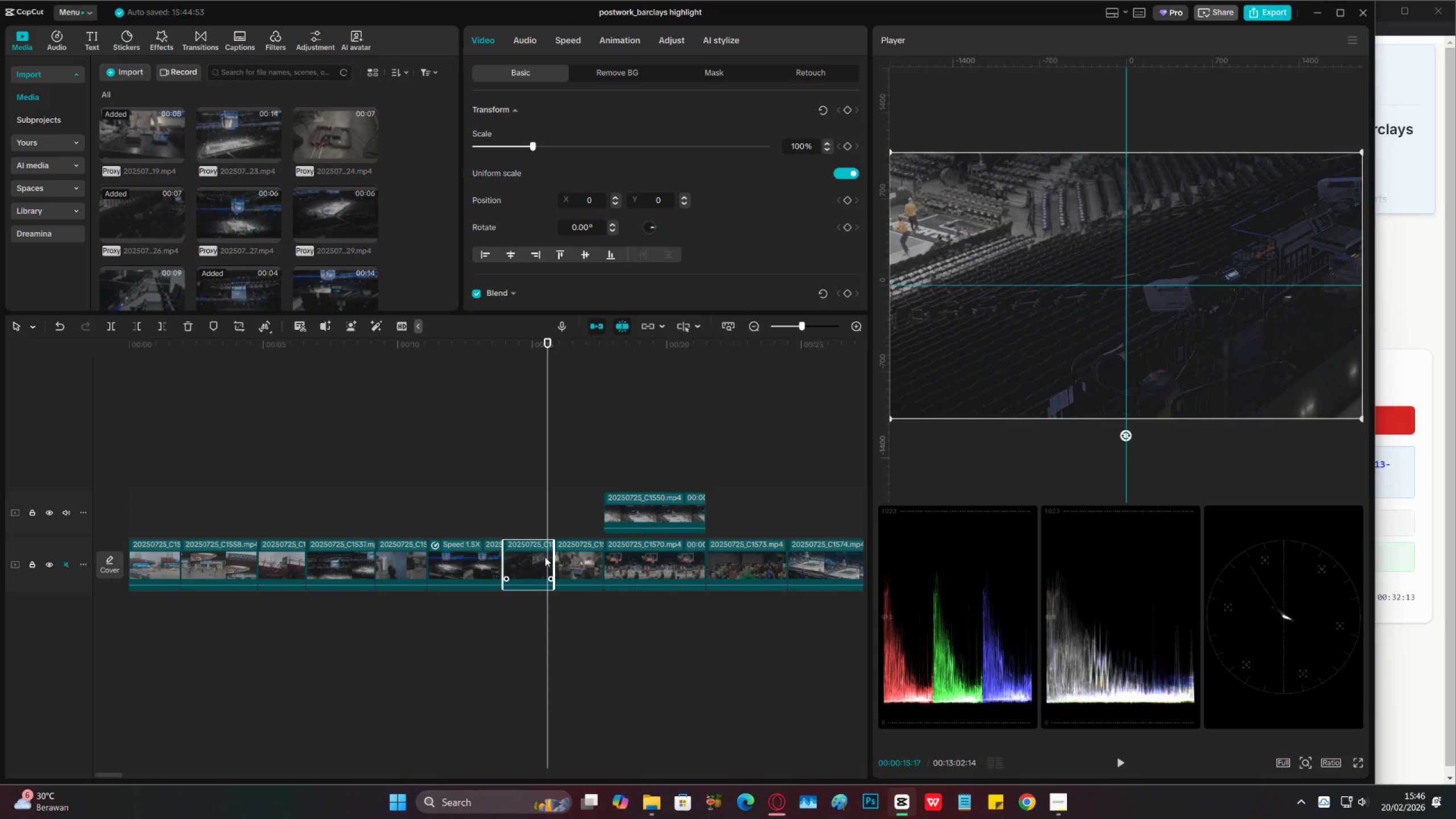 
left_click_drag(start_coordinate=[553, 558], to_coordinate=[547, 557])
 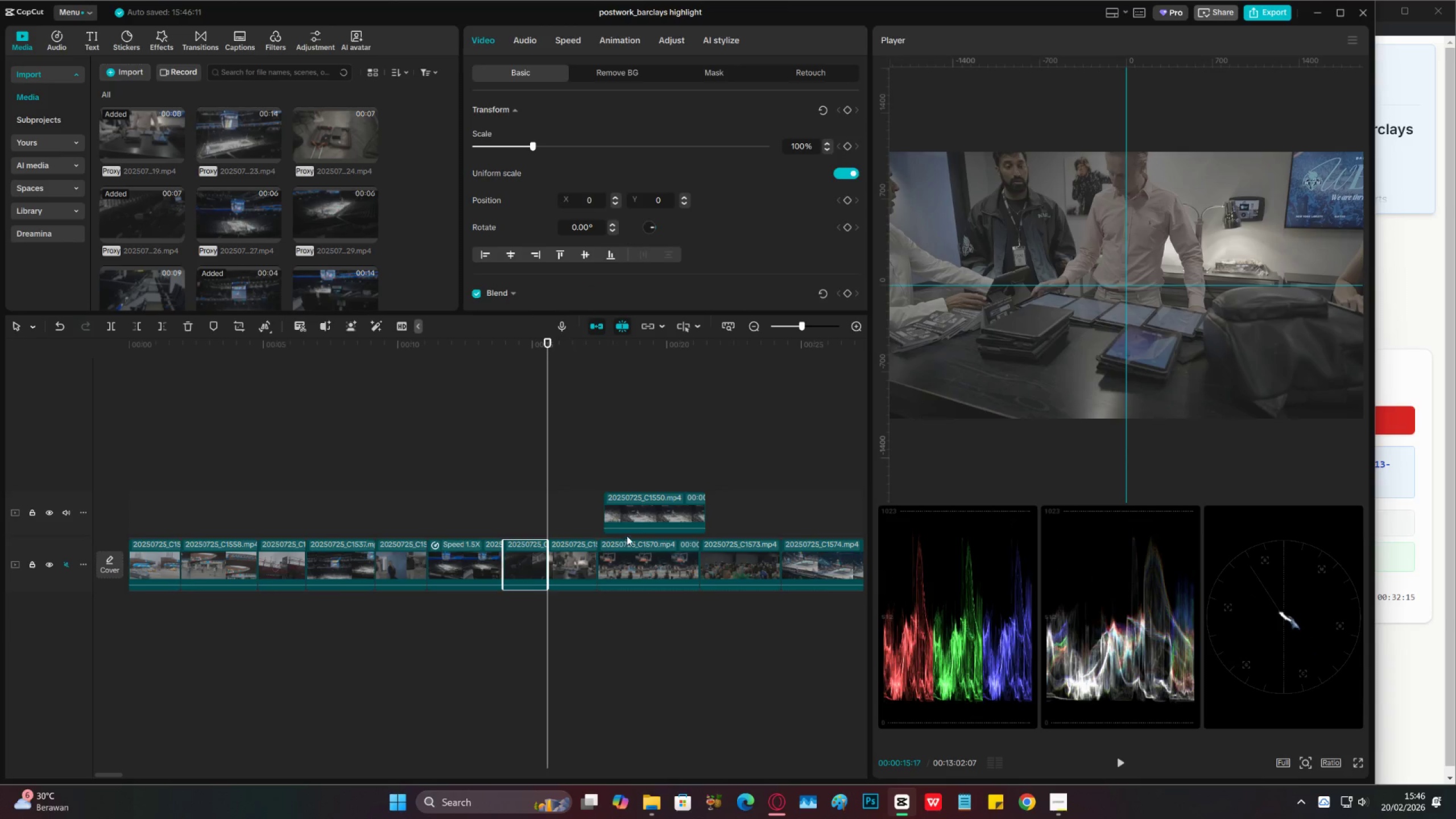 
left_click_drag(start_coordinate=[634, 519], to_coordinate=[626, 522])
 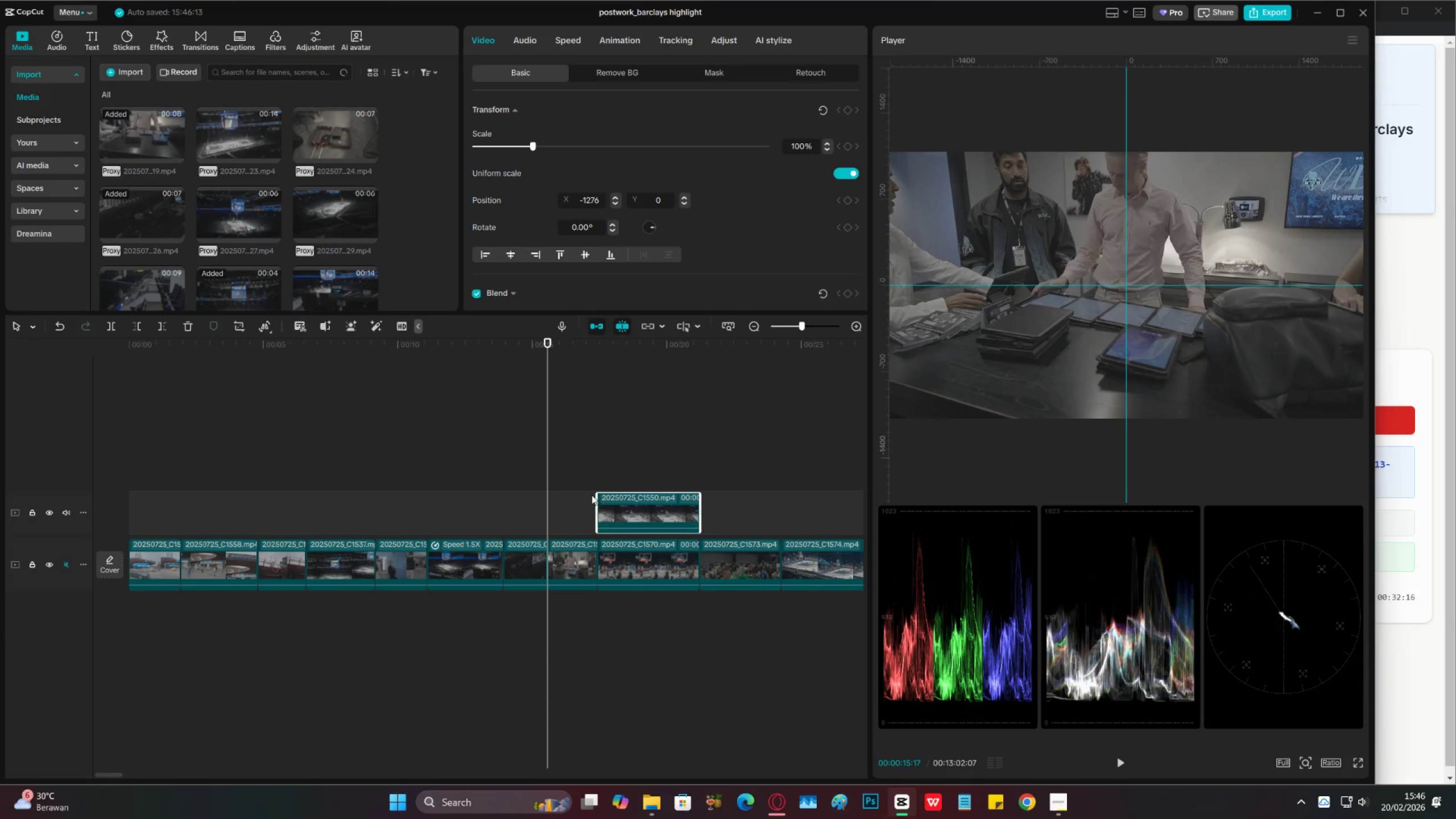 
left_click([586, 483])
 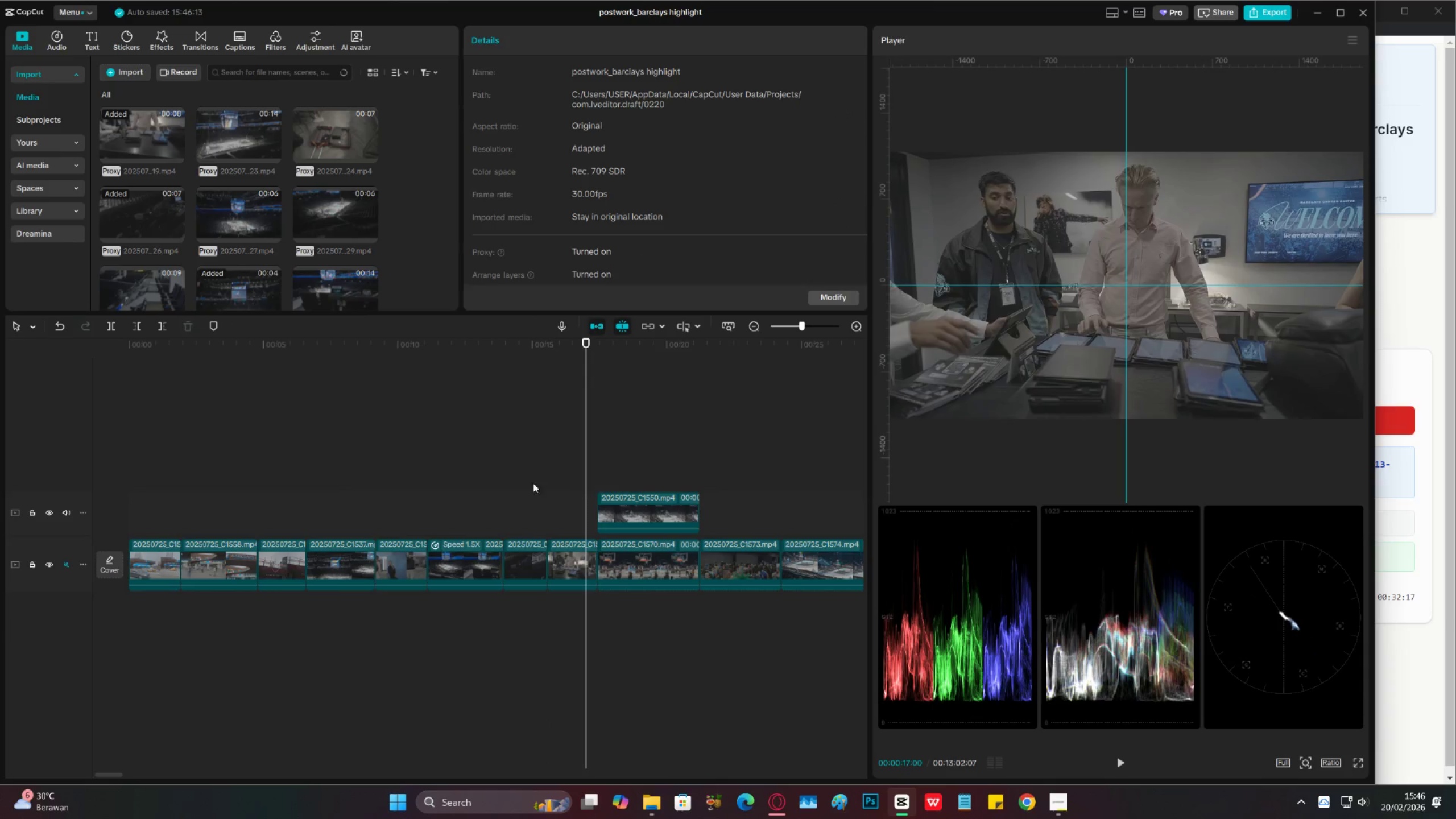 
left_click([518, 483])
 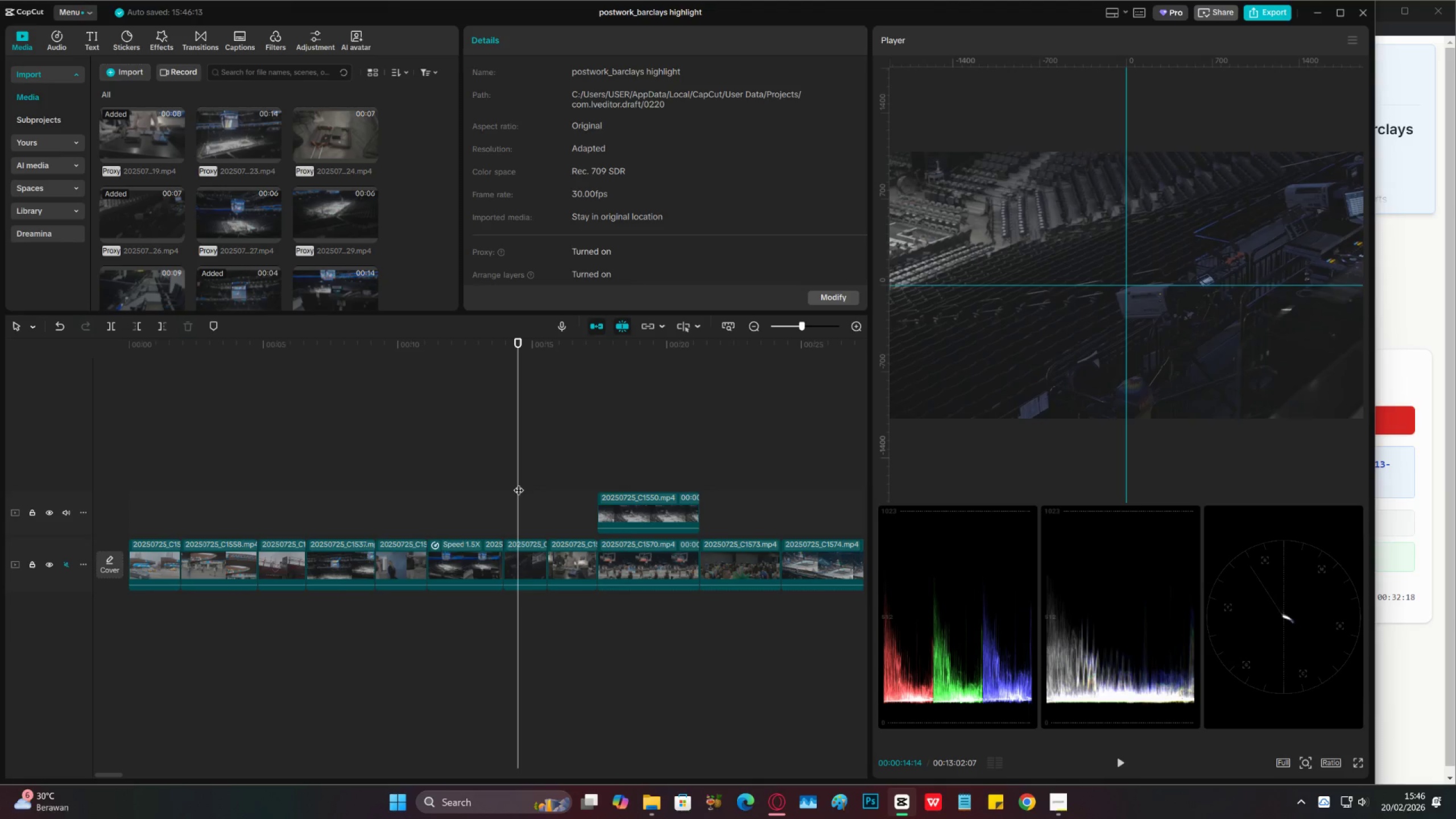 
key(Space)
 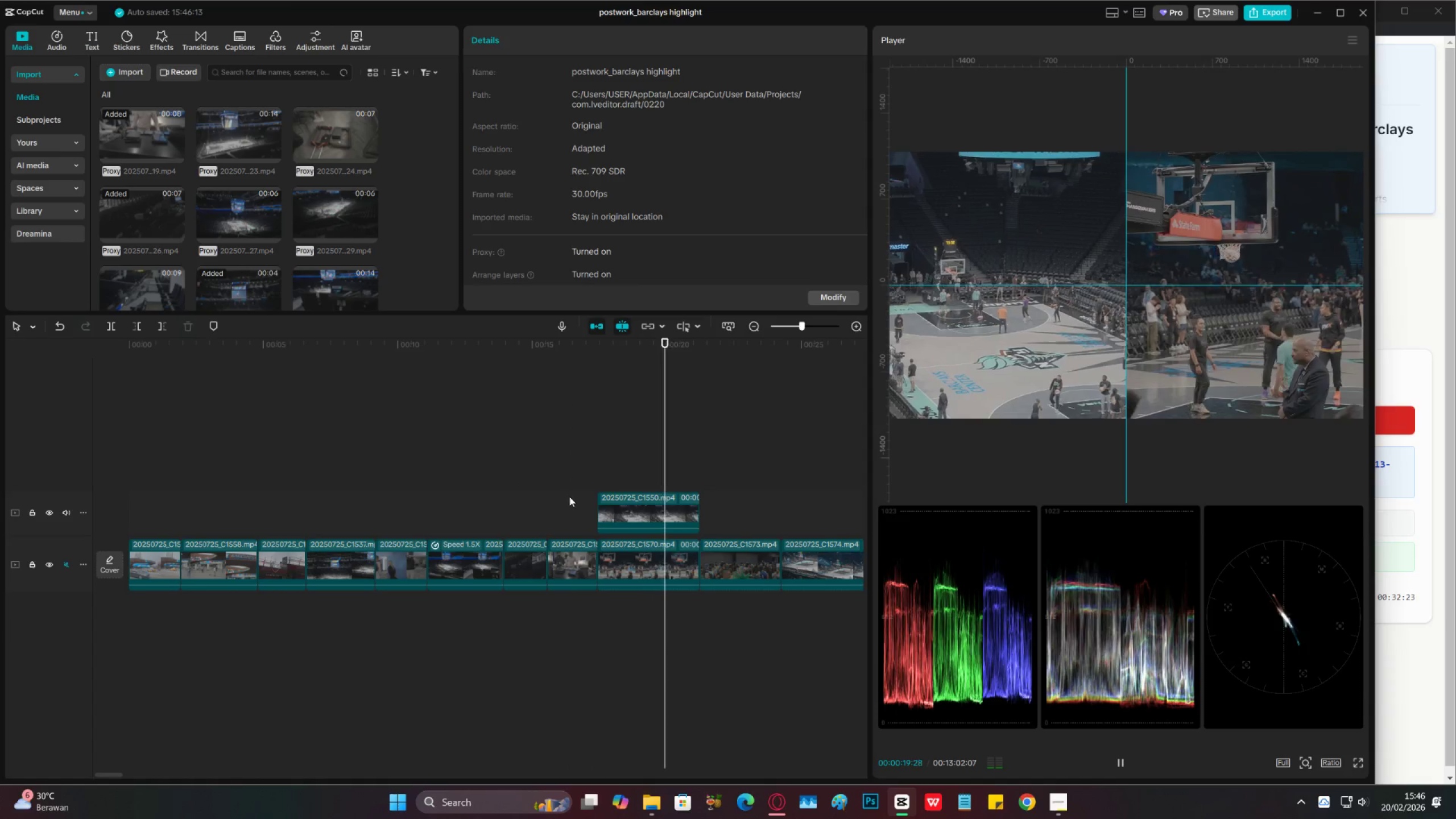 
wait(10.53)
 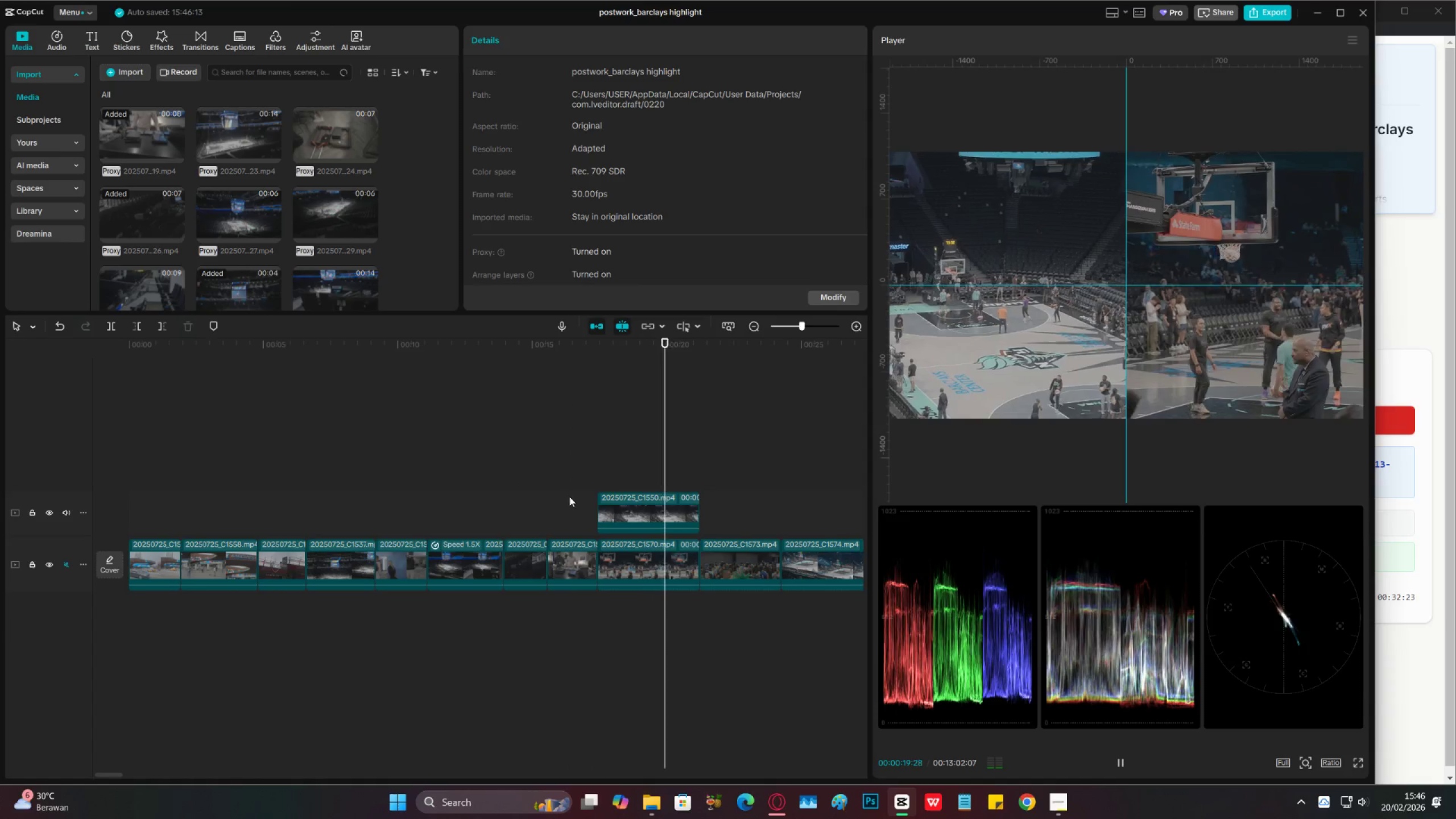 
left_click([734, 466])
 